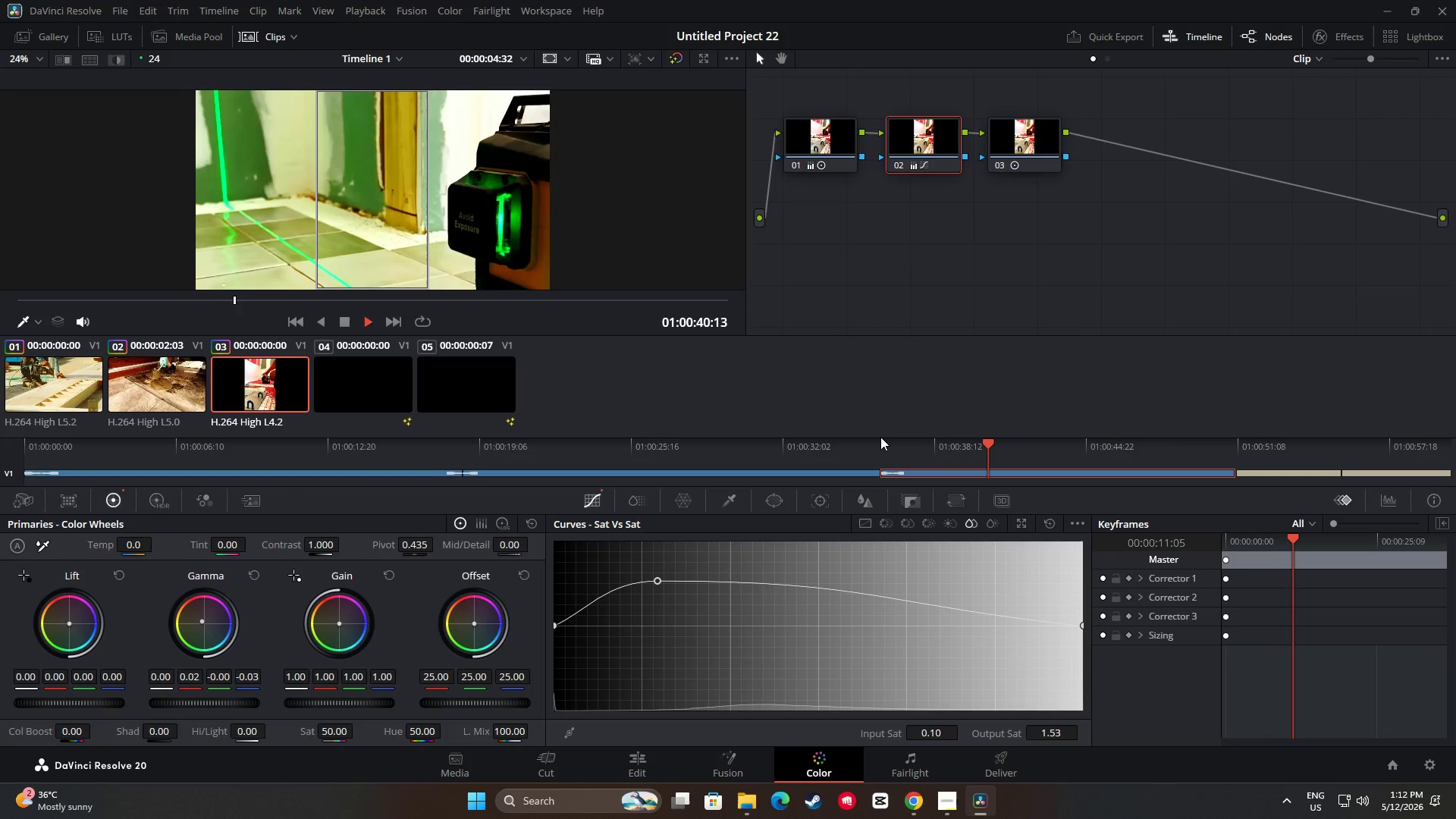 
wait(9.88)
 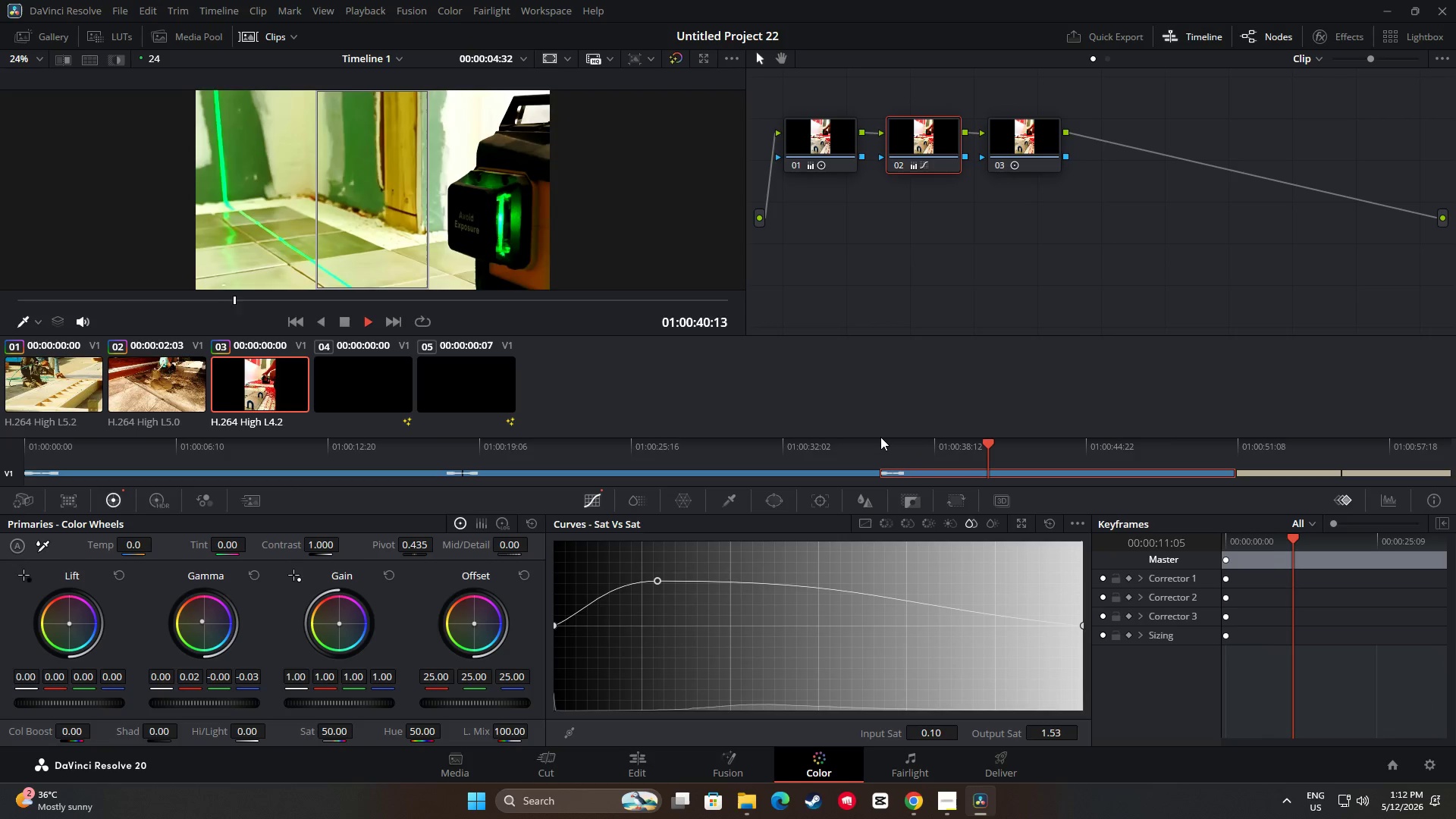 
key(Space)
 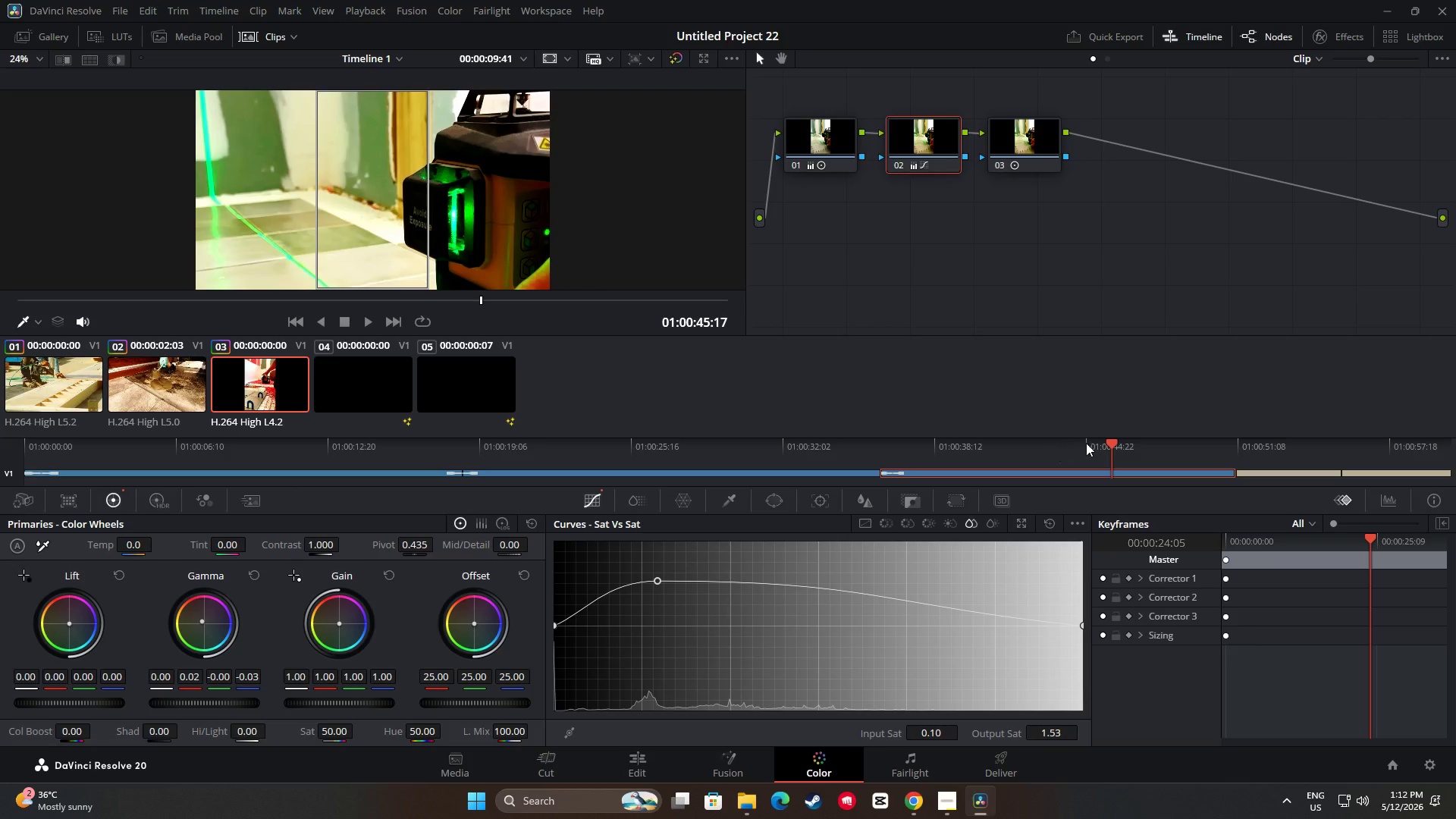 
left_click_drag(start_coordinate=[1108, 445], to_coordinate=[965, 443])
 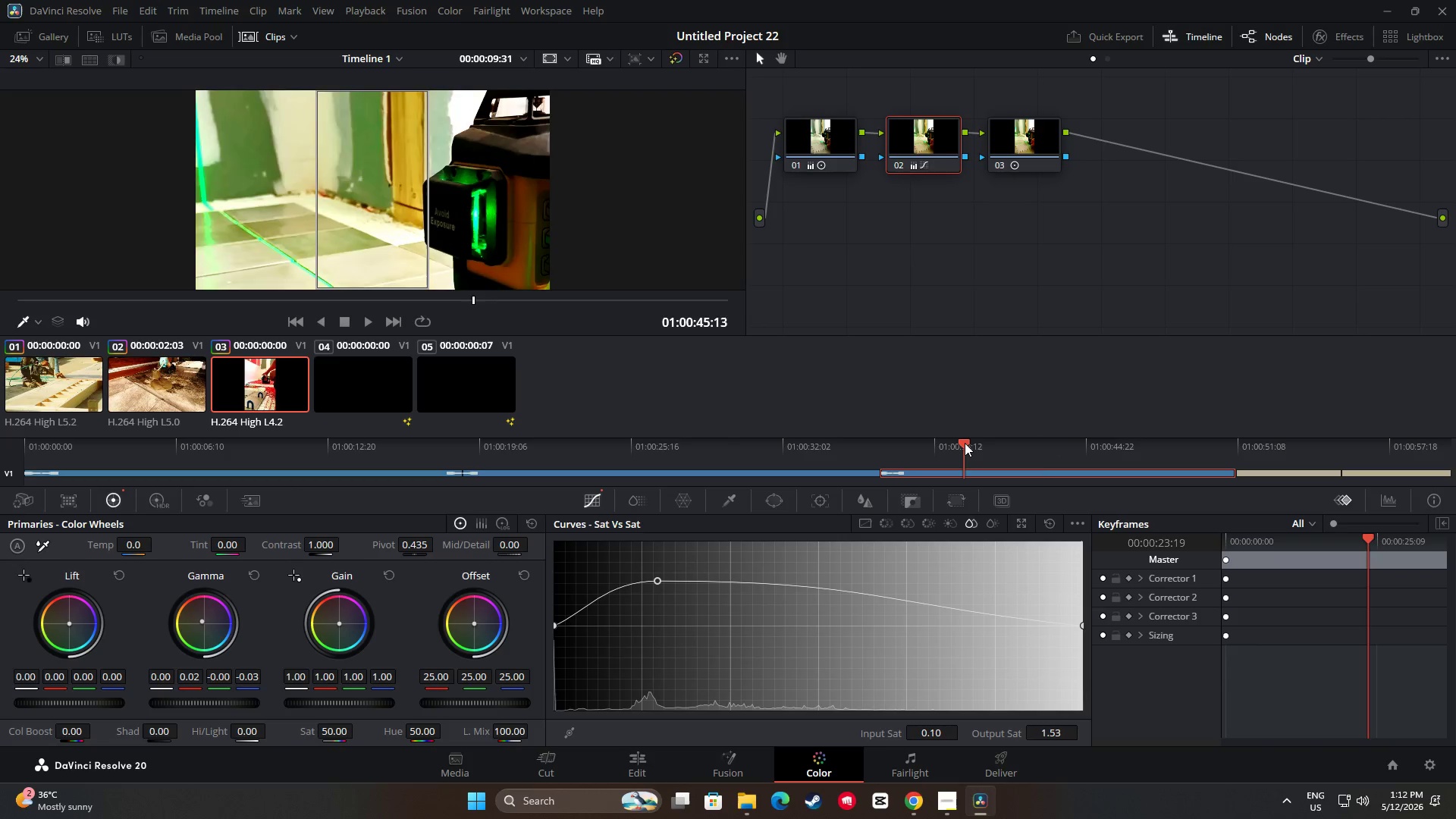 
key(Space)
 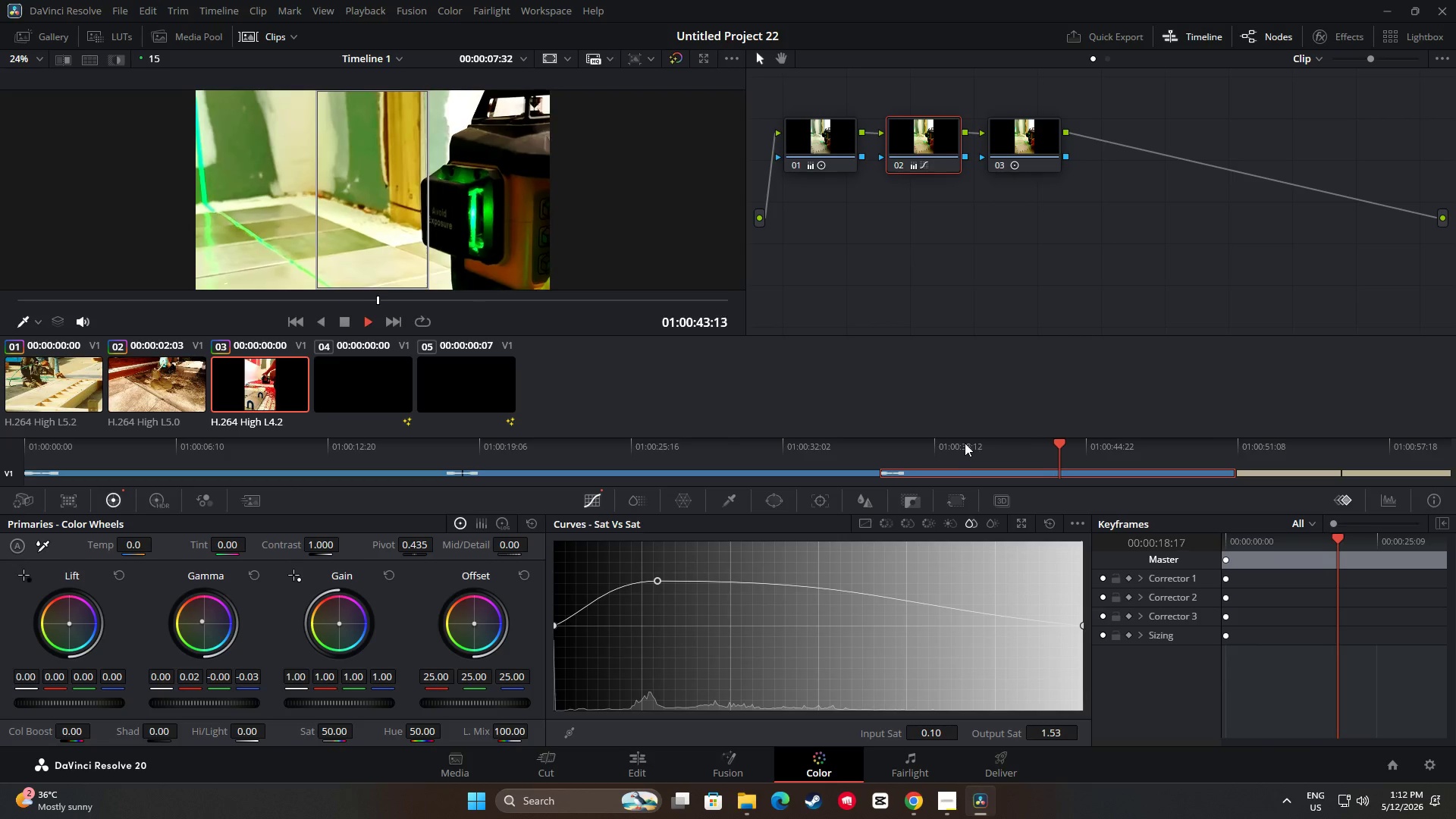 
key(Space)
 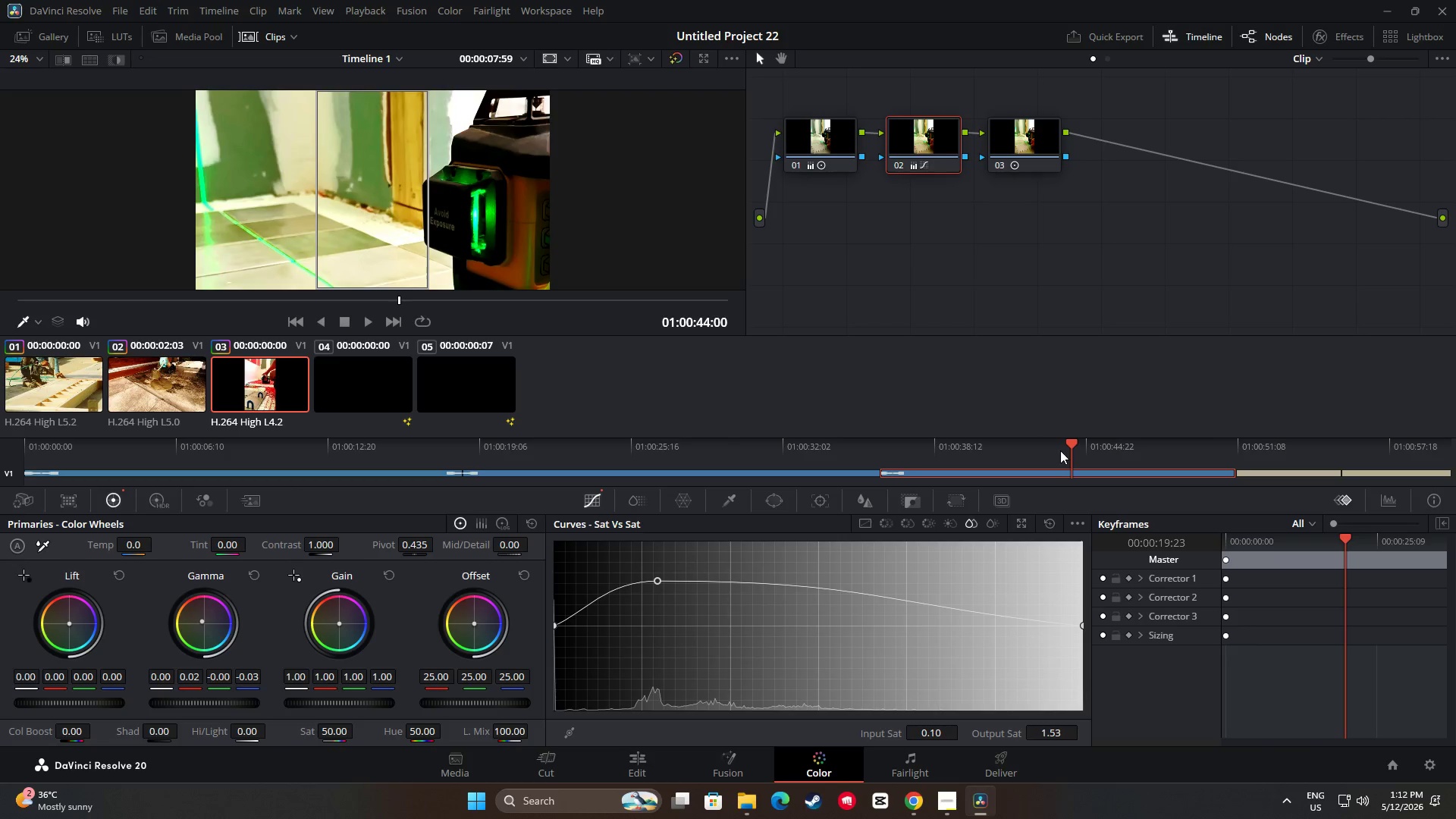 
left_click_drag(start_coordinate=[1071, 449], to_coordinate=[871, 447])
 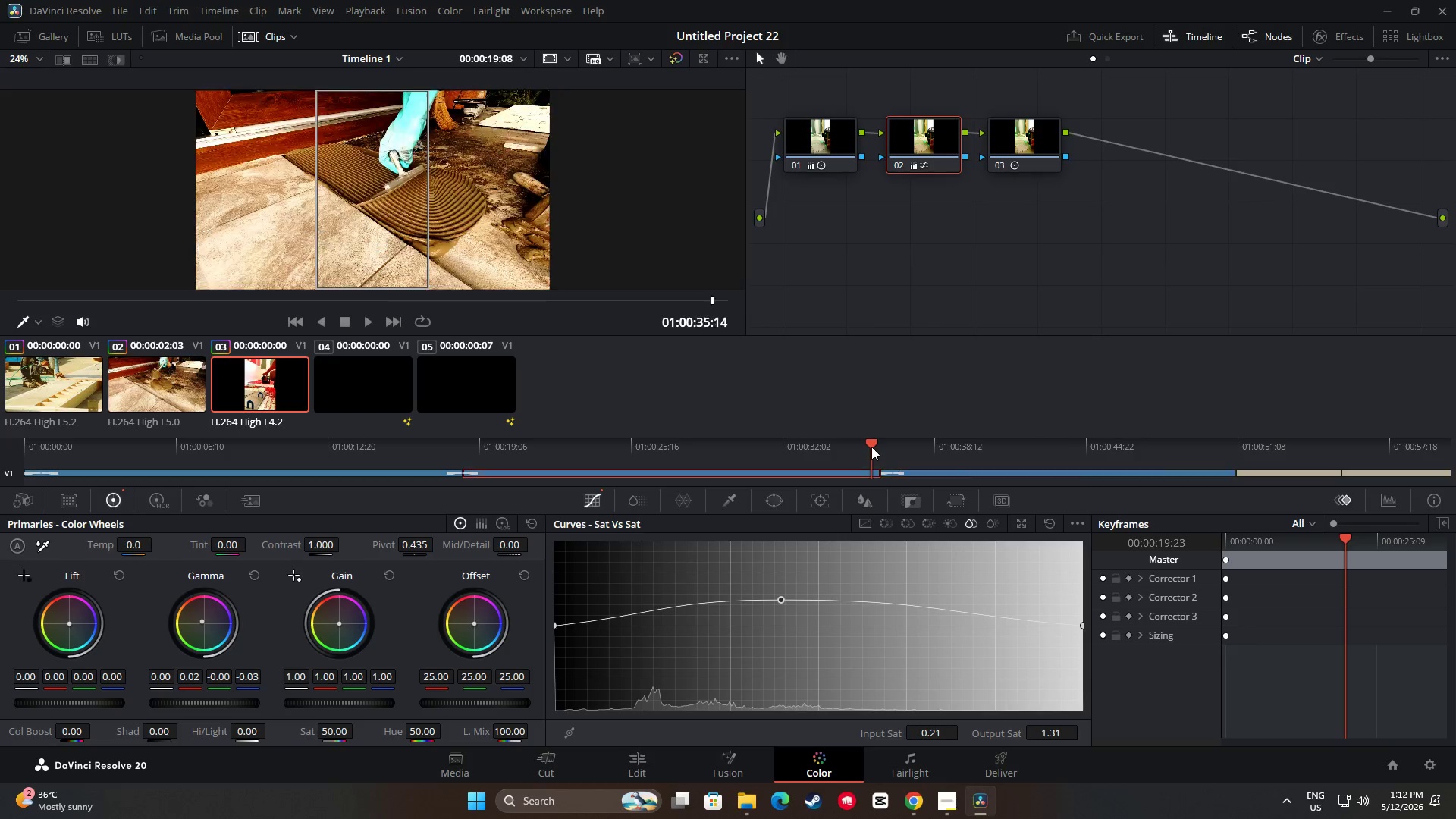 
key(Space)
 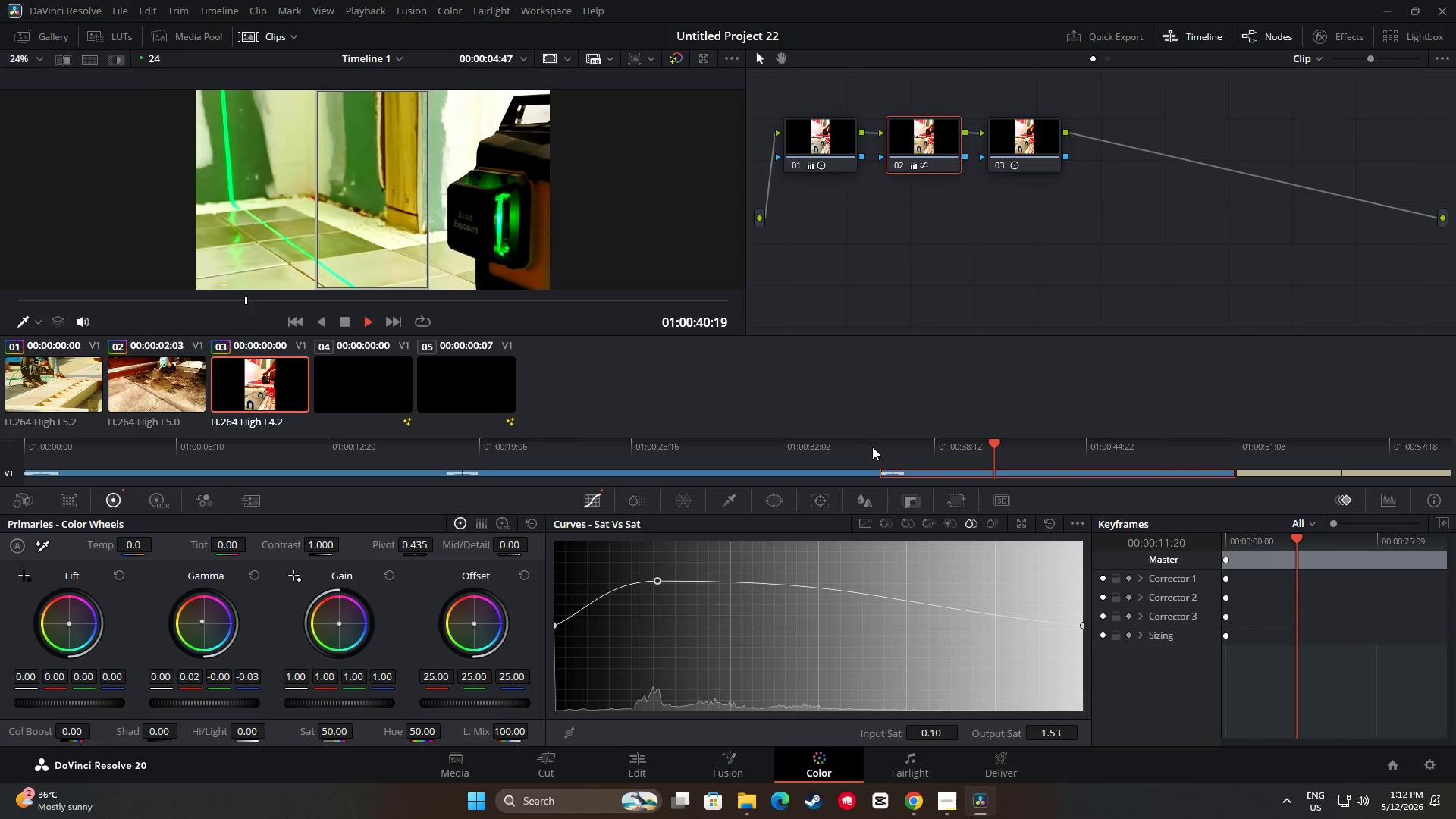 
wait(10.36)
 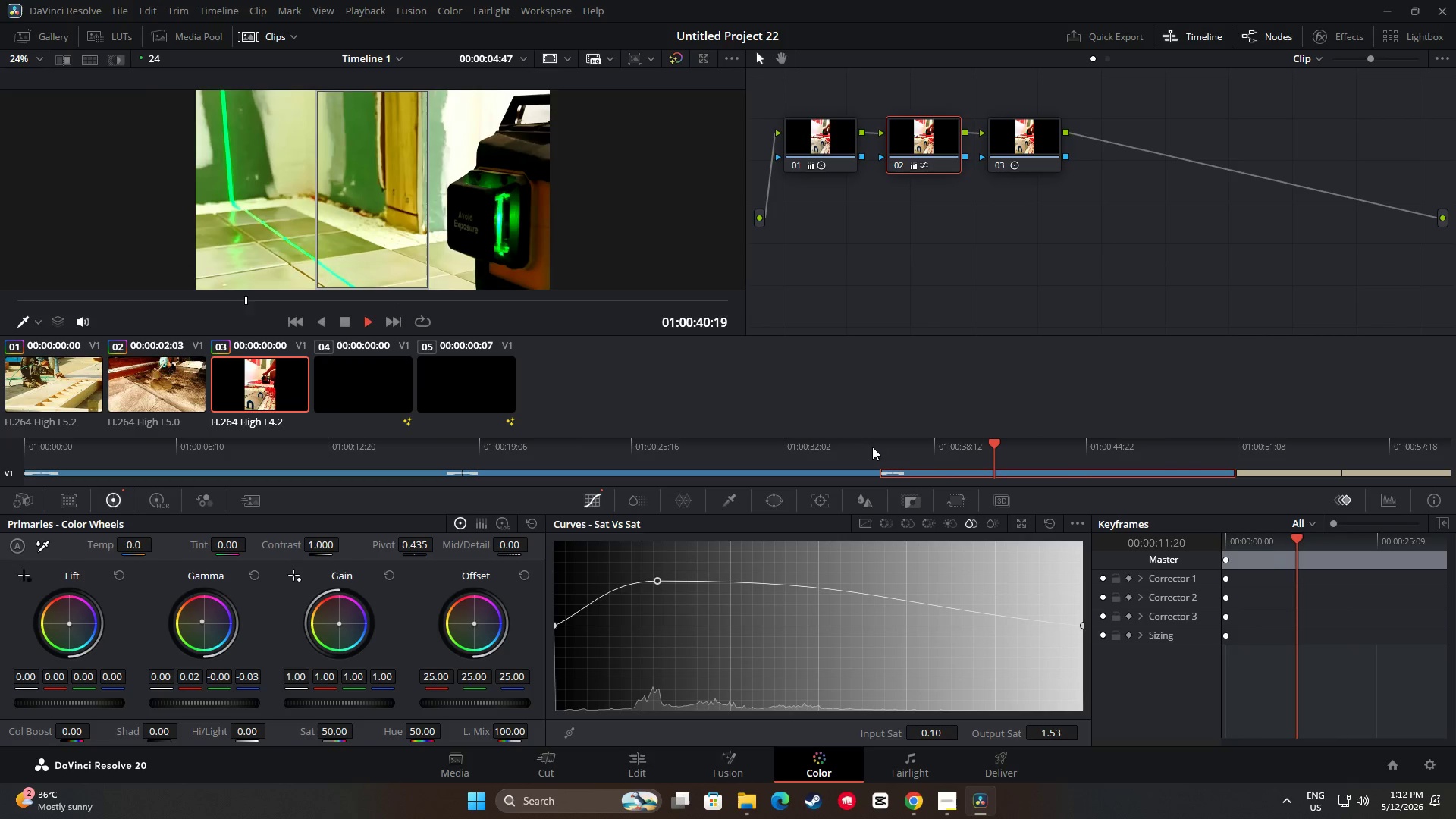 
key(Space)
 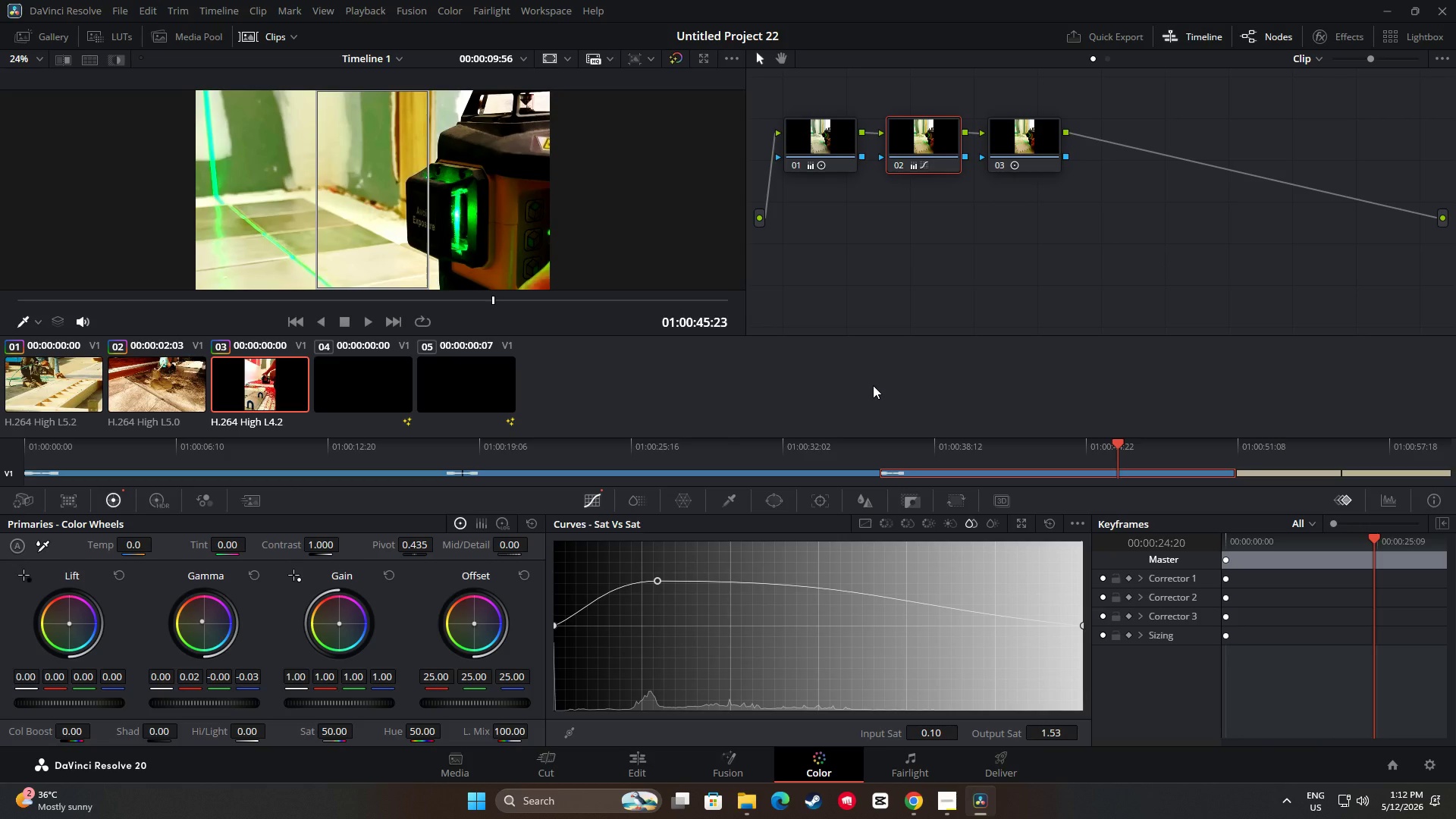 
key(Space)
 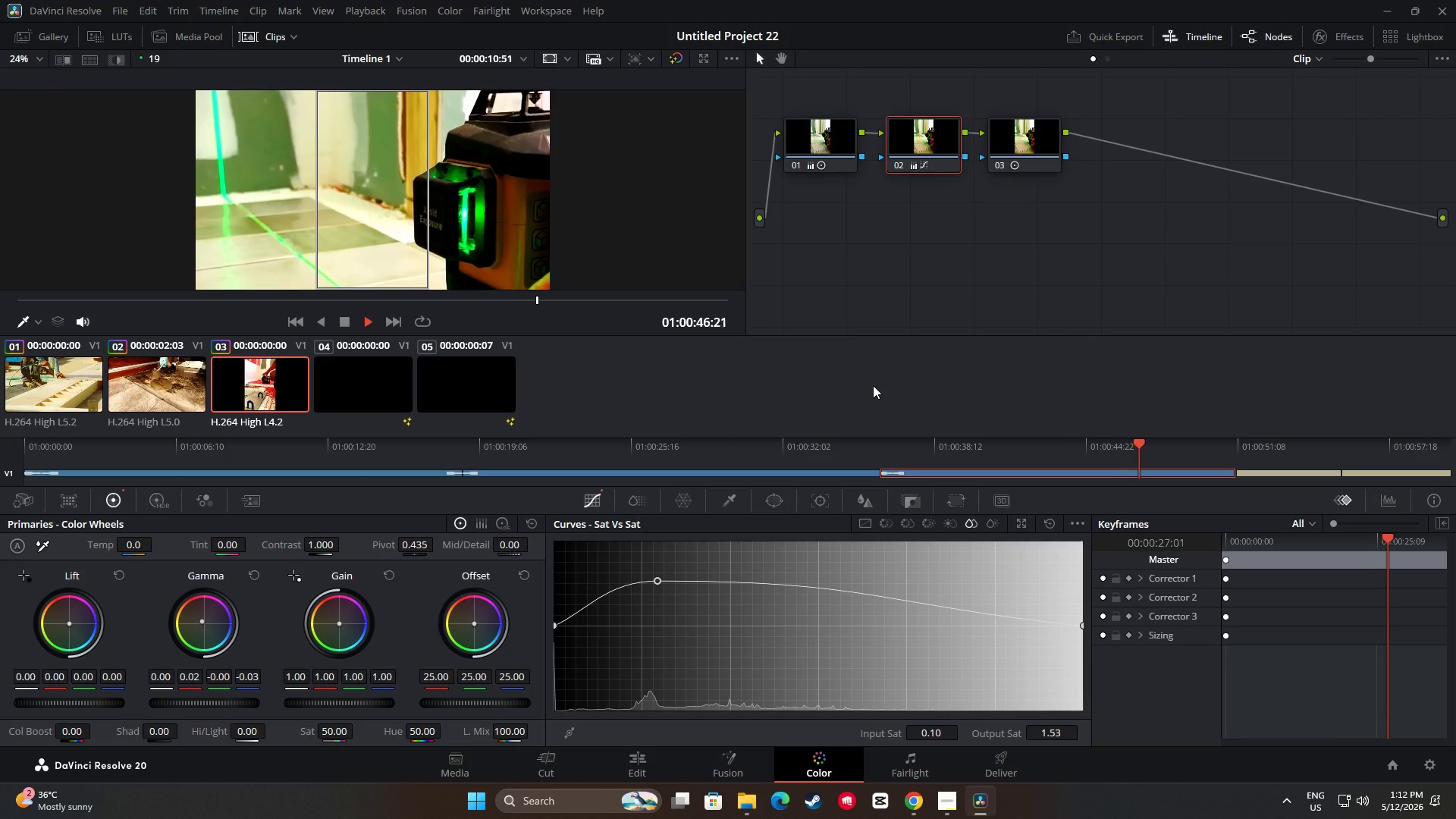 
key(Space)
 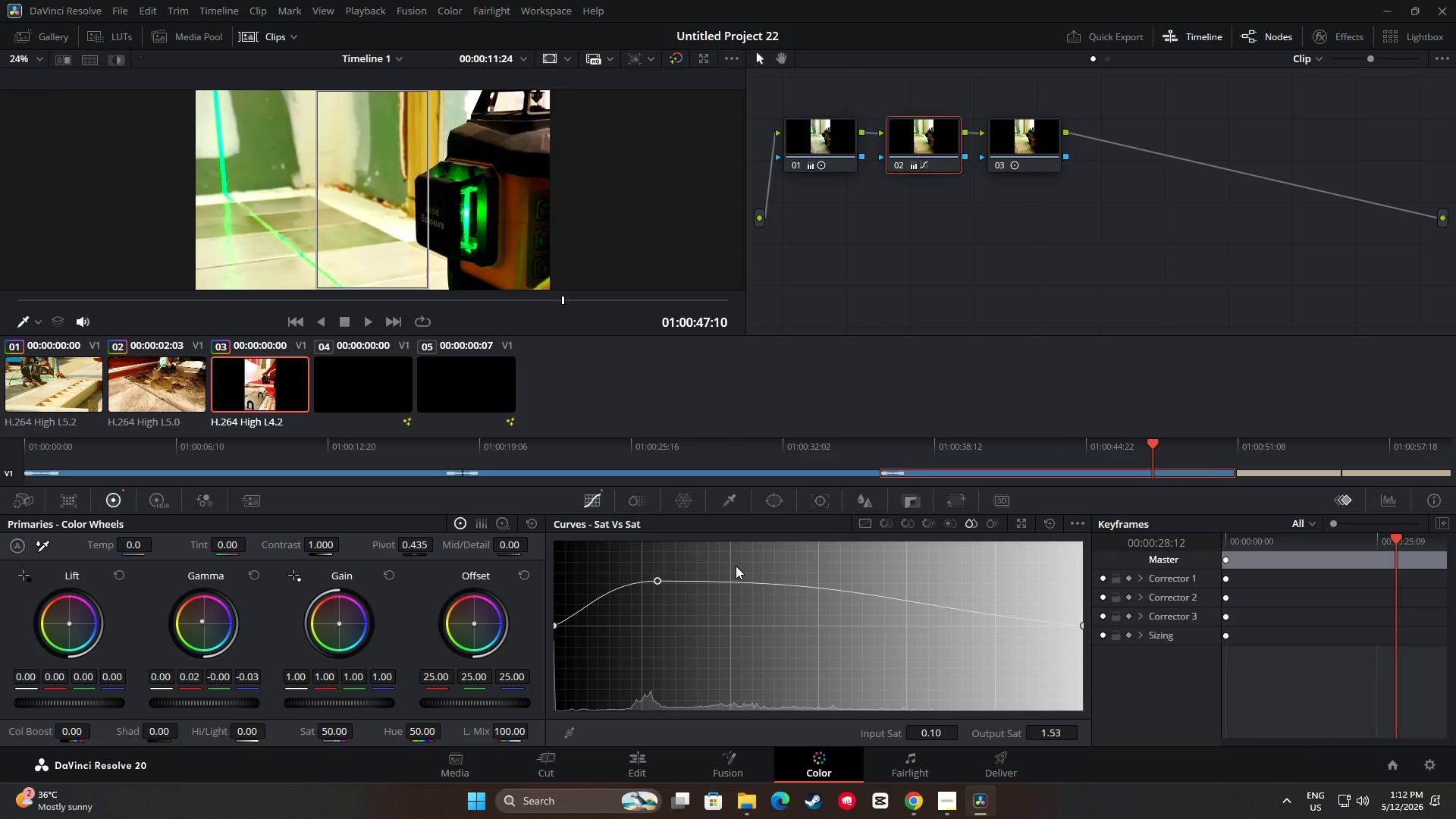 
key(Space)
 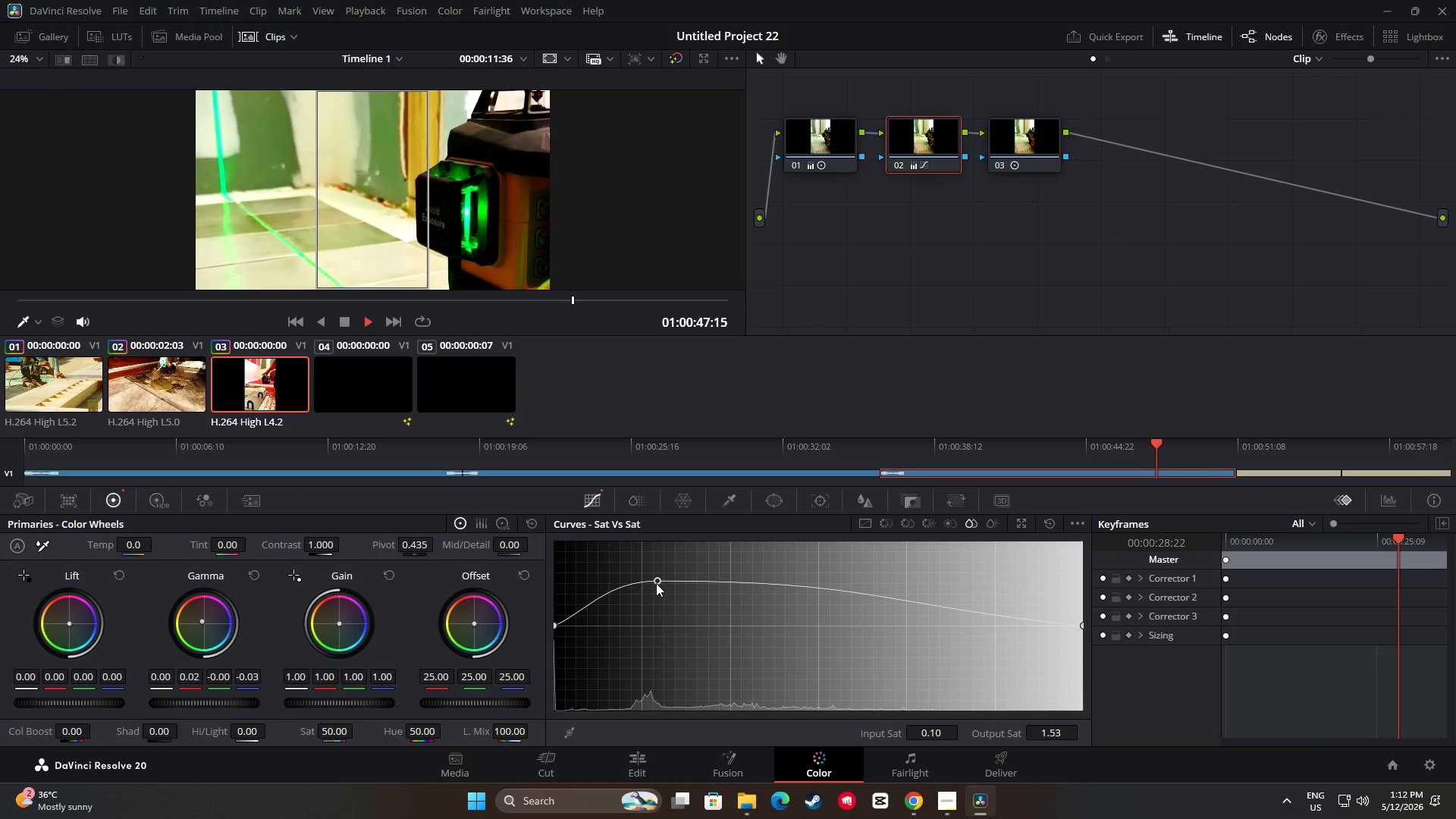 
key(Space)
 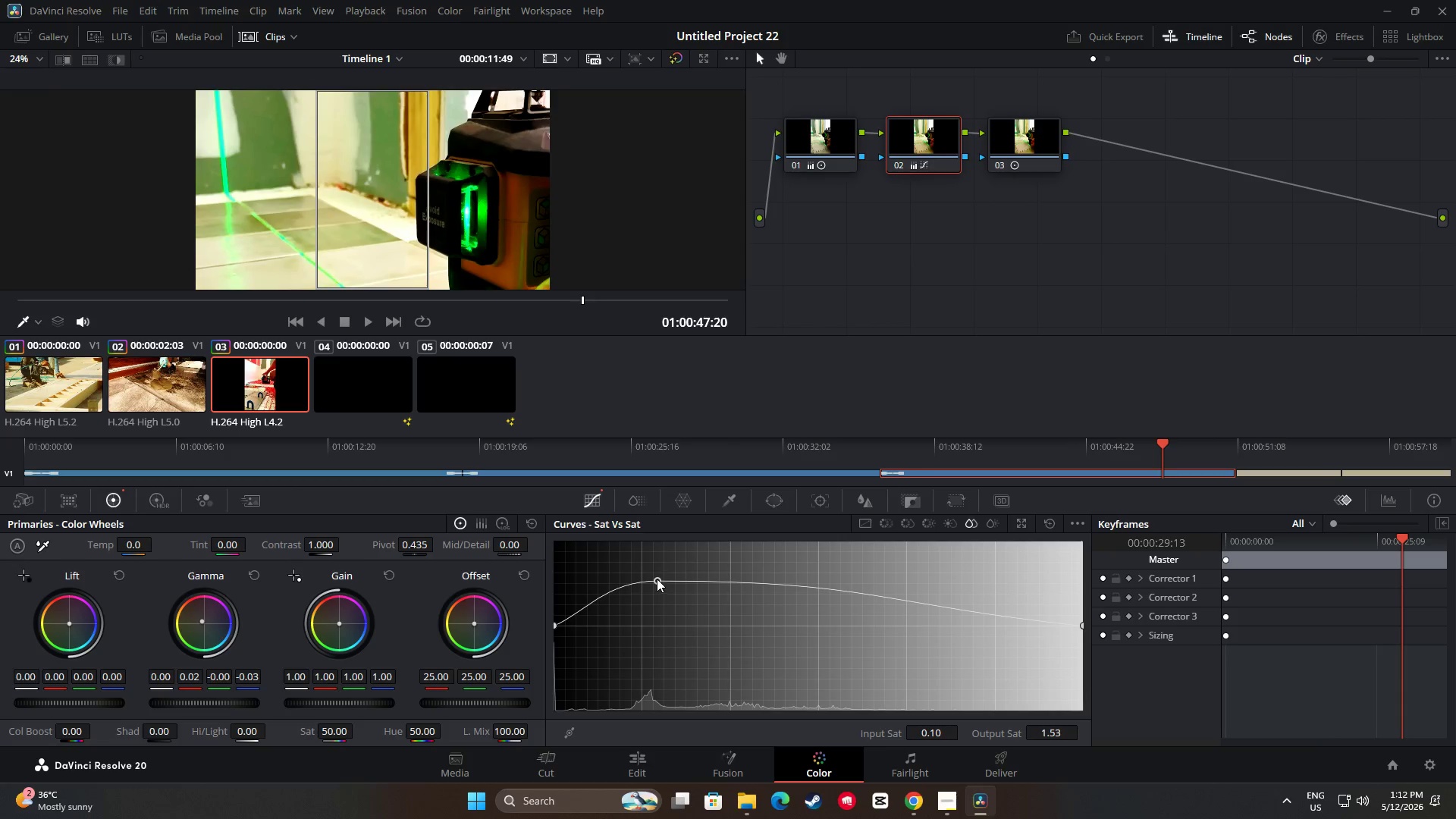 
left_click_drag(start_coordinate=[657, 579], to_coordinate=[645, 593])
 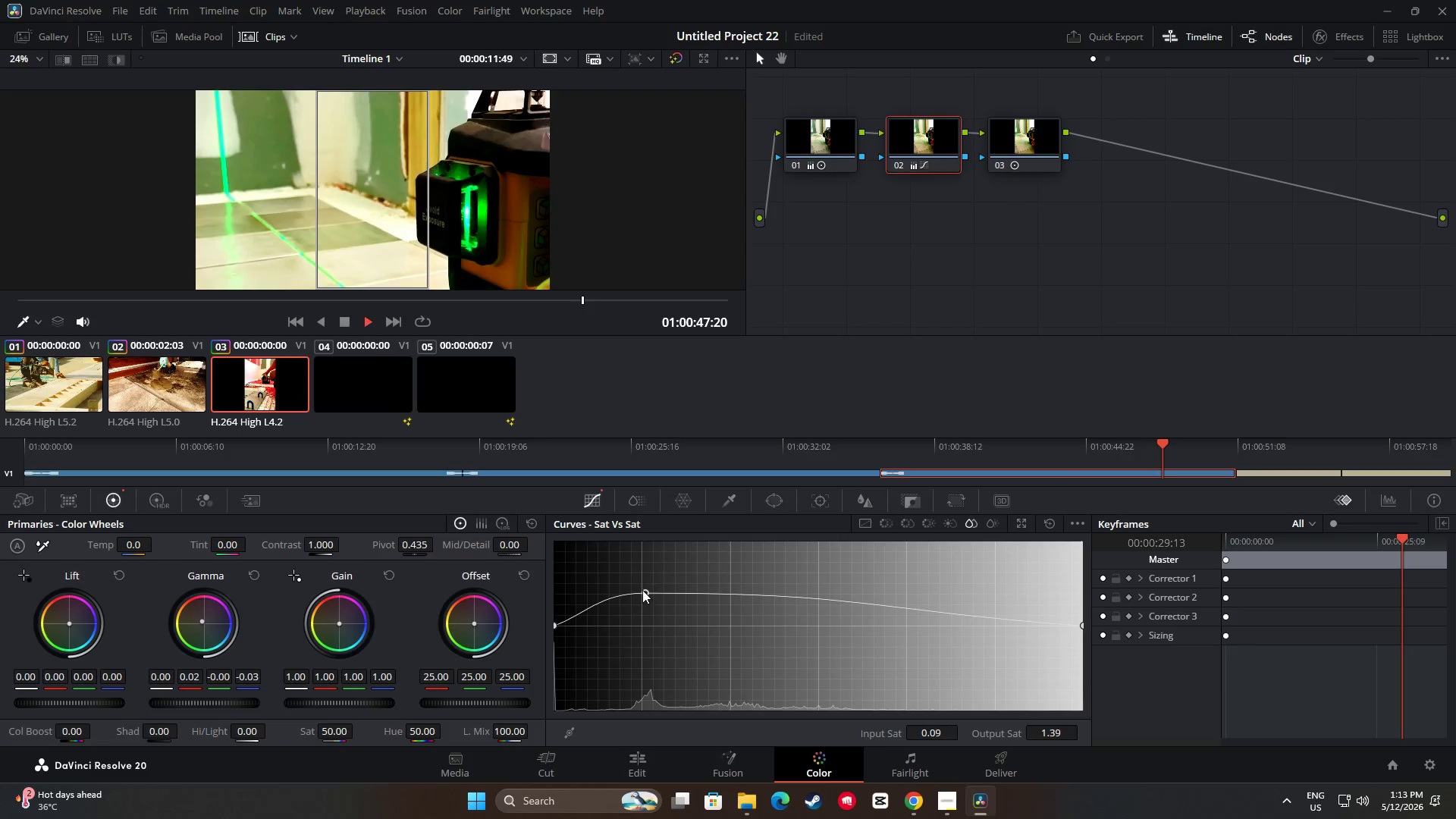 
key(Space)
 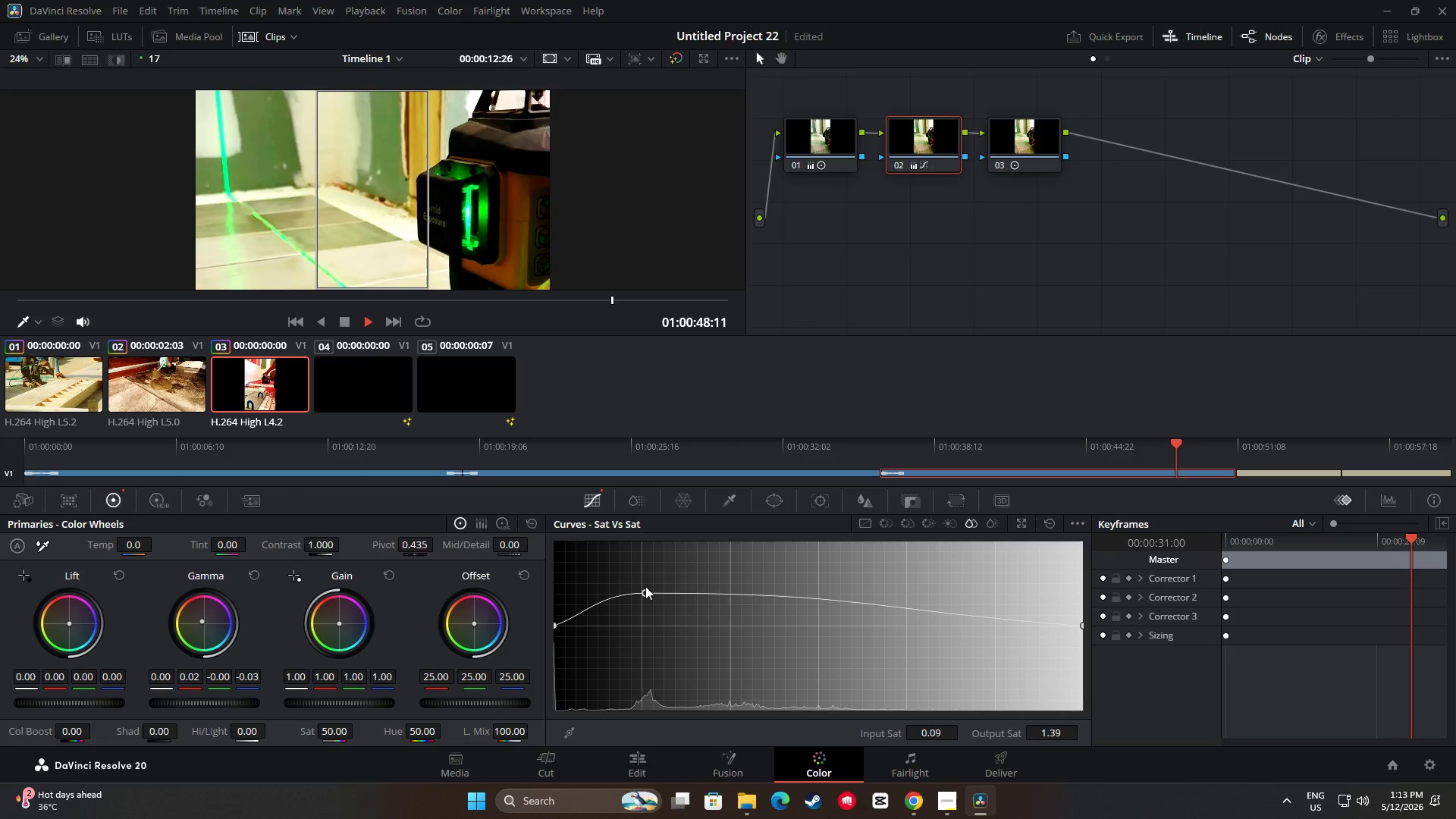 
key(Space)
 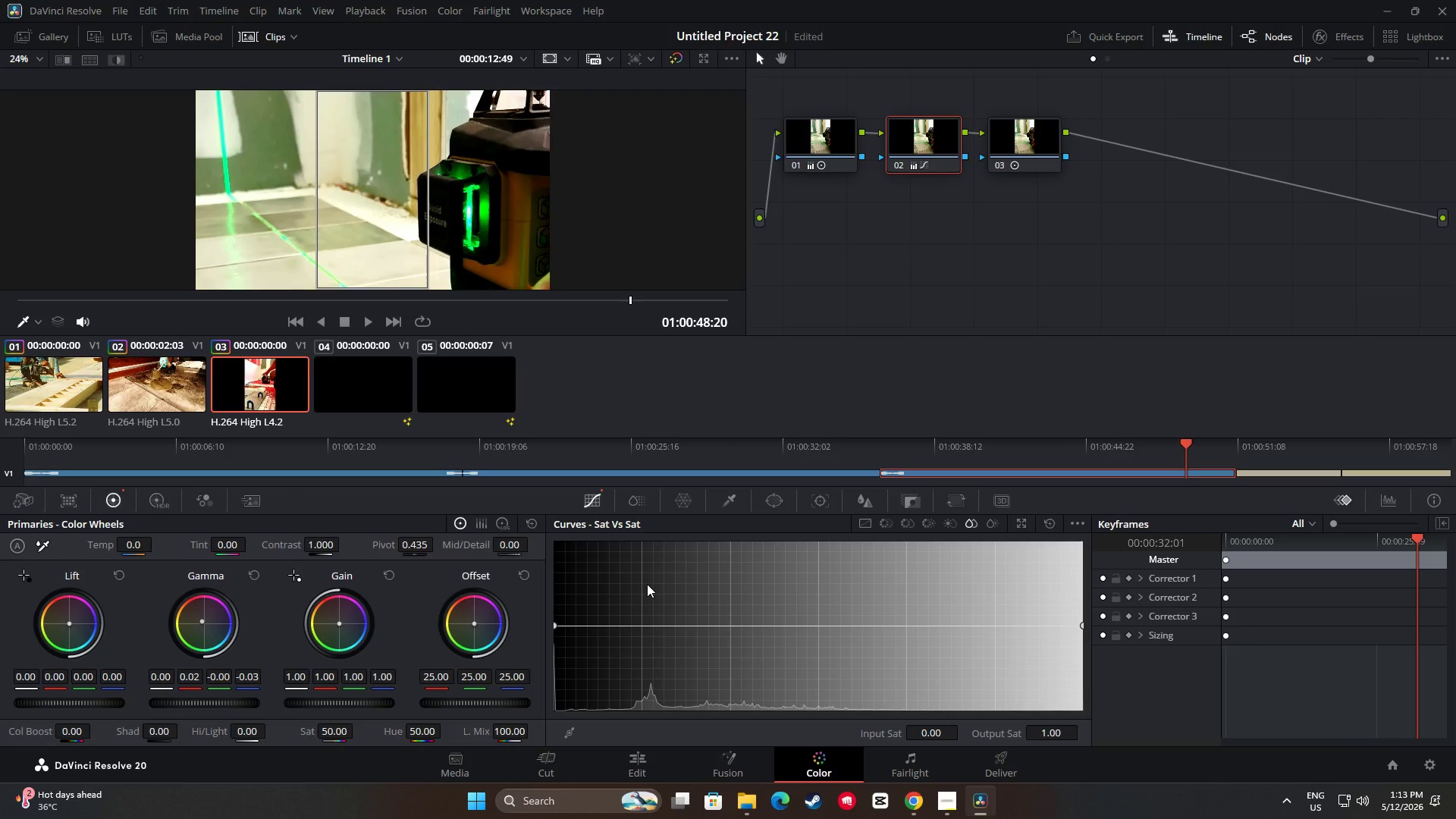 
key(Control+Z)
 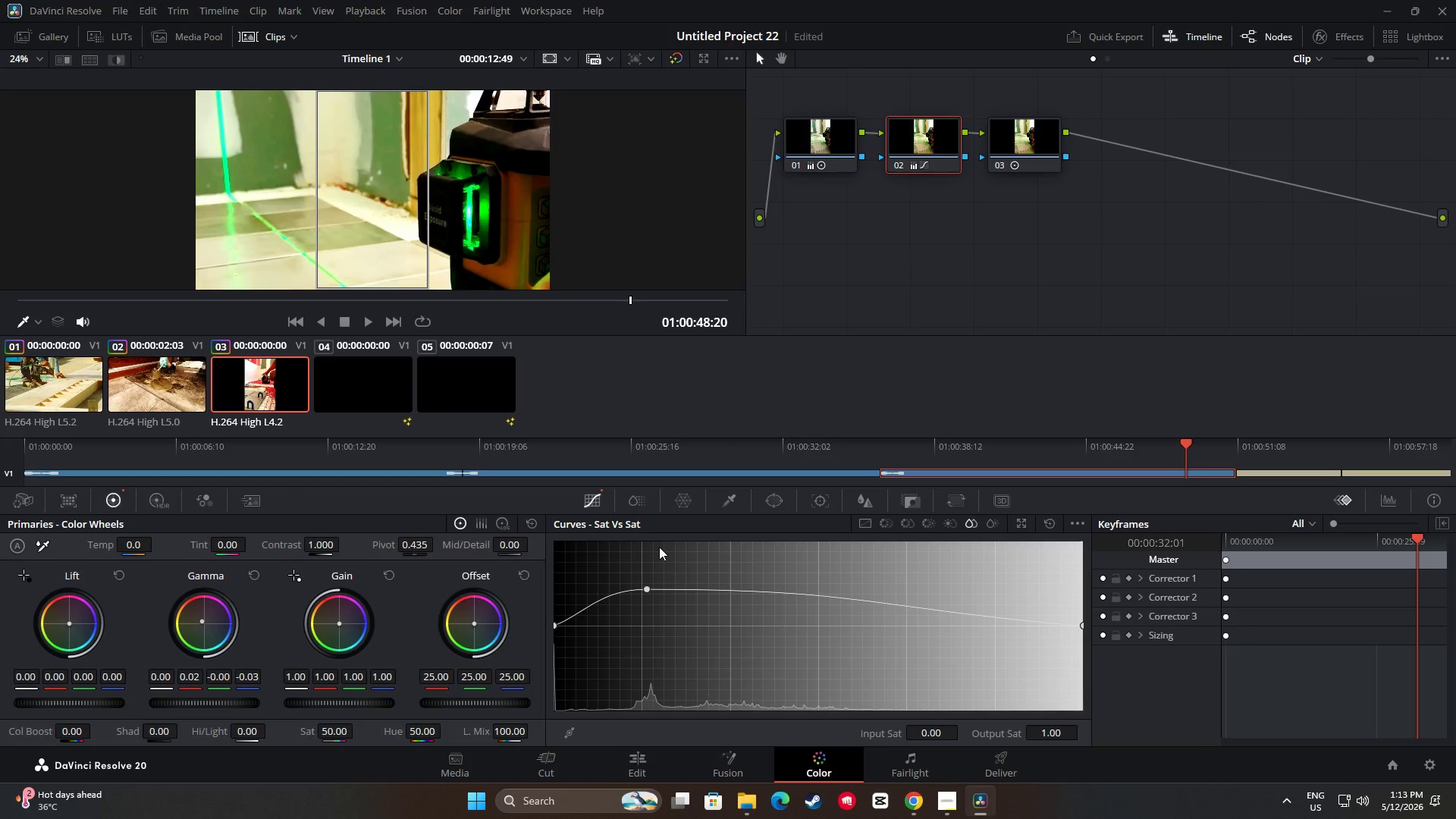 
left_click([629, 535])
 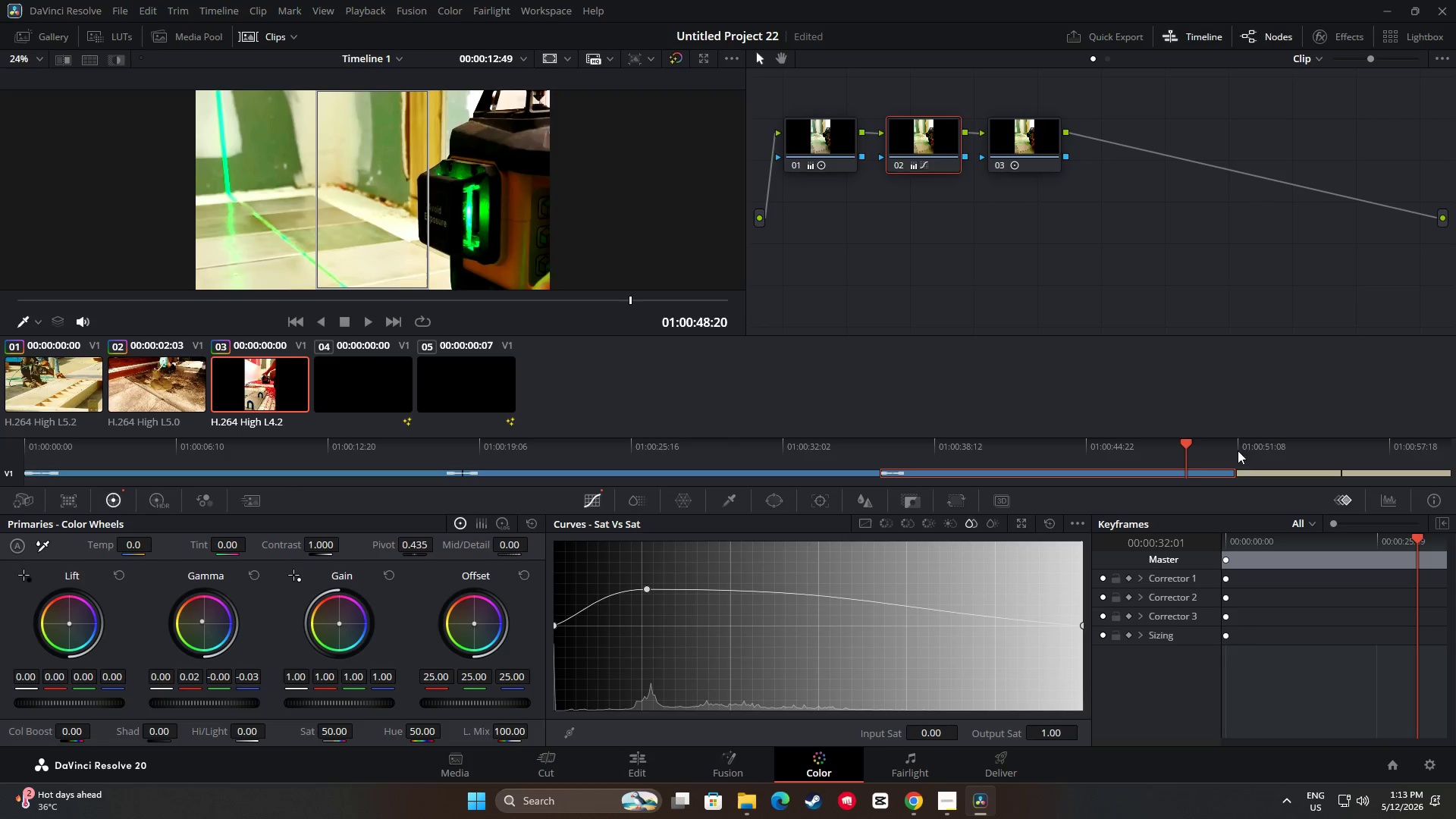 
left_click_drag(start_coordinate=[1191, 447], to_coordinate=[987, 446])
 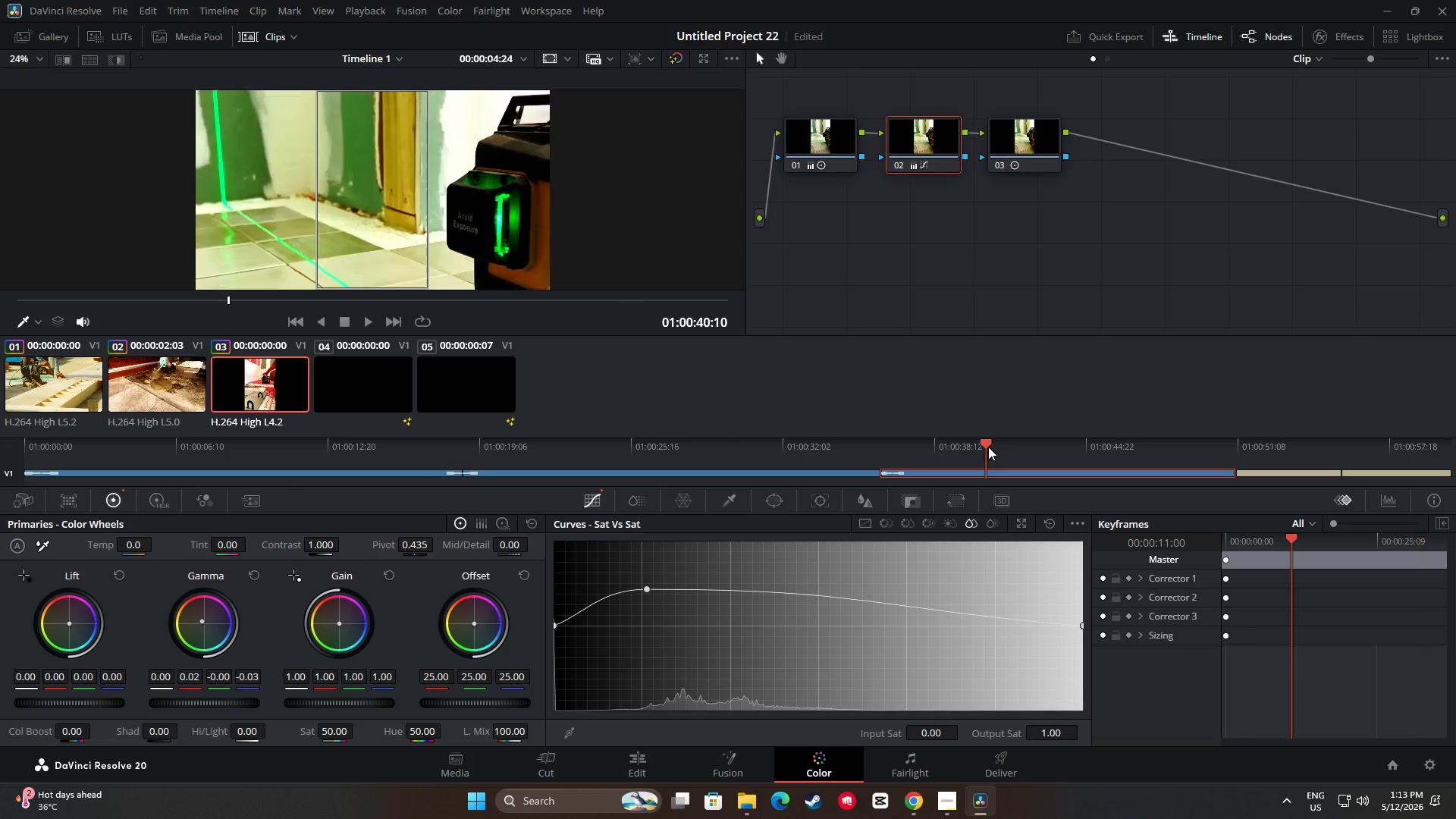 
key(Space)
 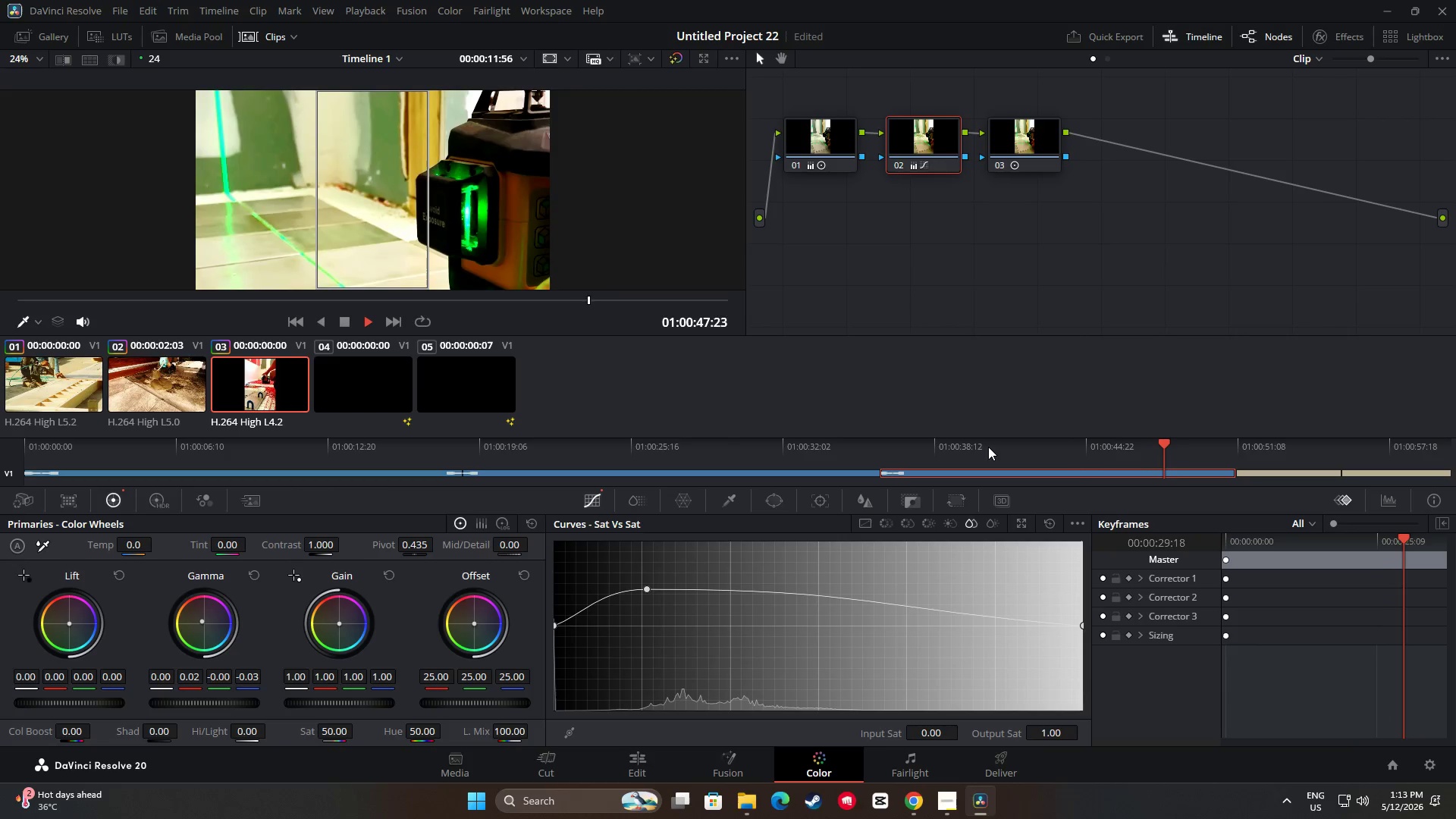 
wait(12.64)
 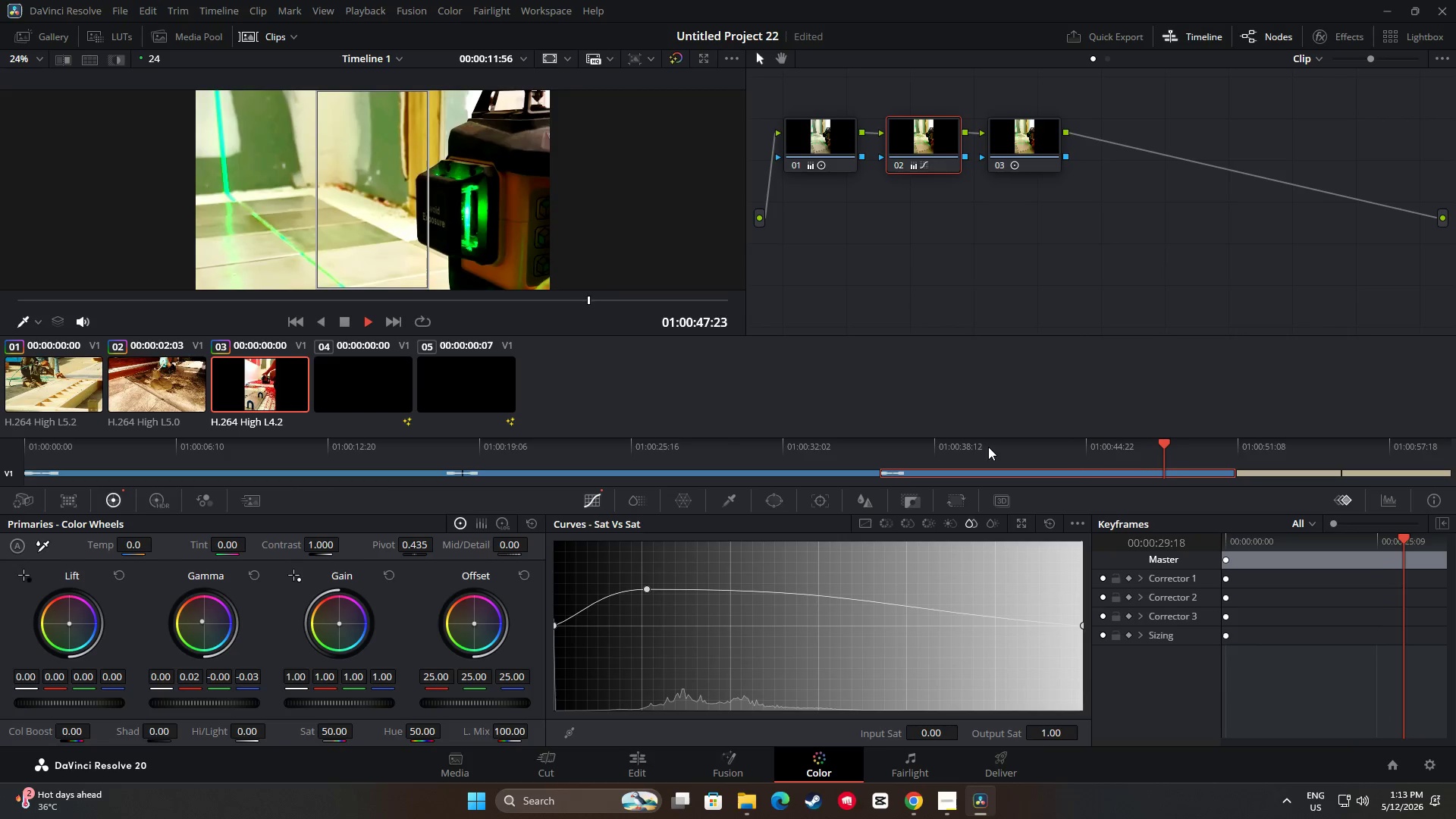 
left_click_drag(start_coordinate=[55, 443], to_coordinate=[50, 444])
 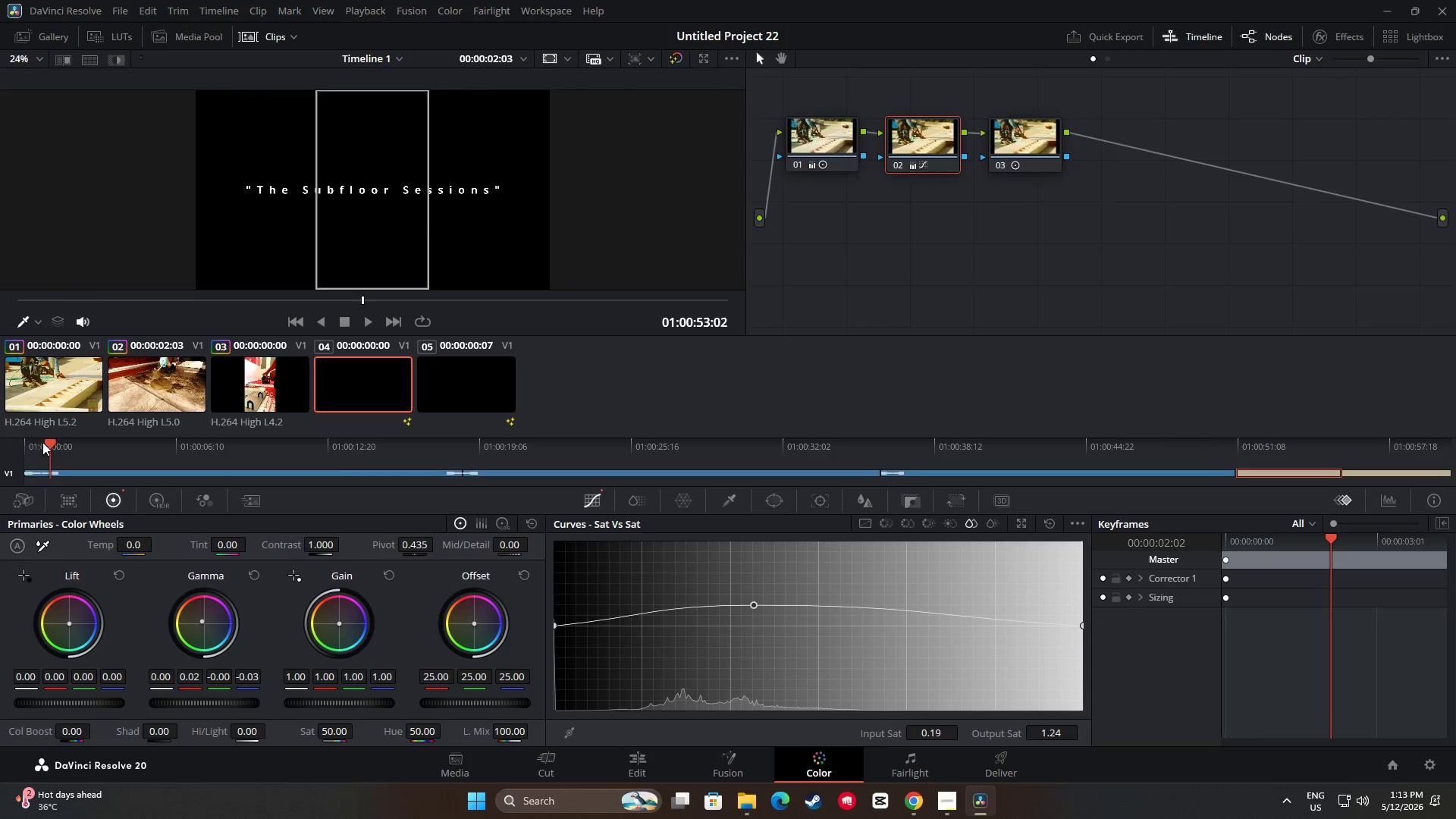 
left_click_drag(start_coordinate=[43, 442], to_coordinate=[5, 441])
 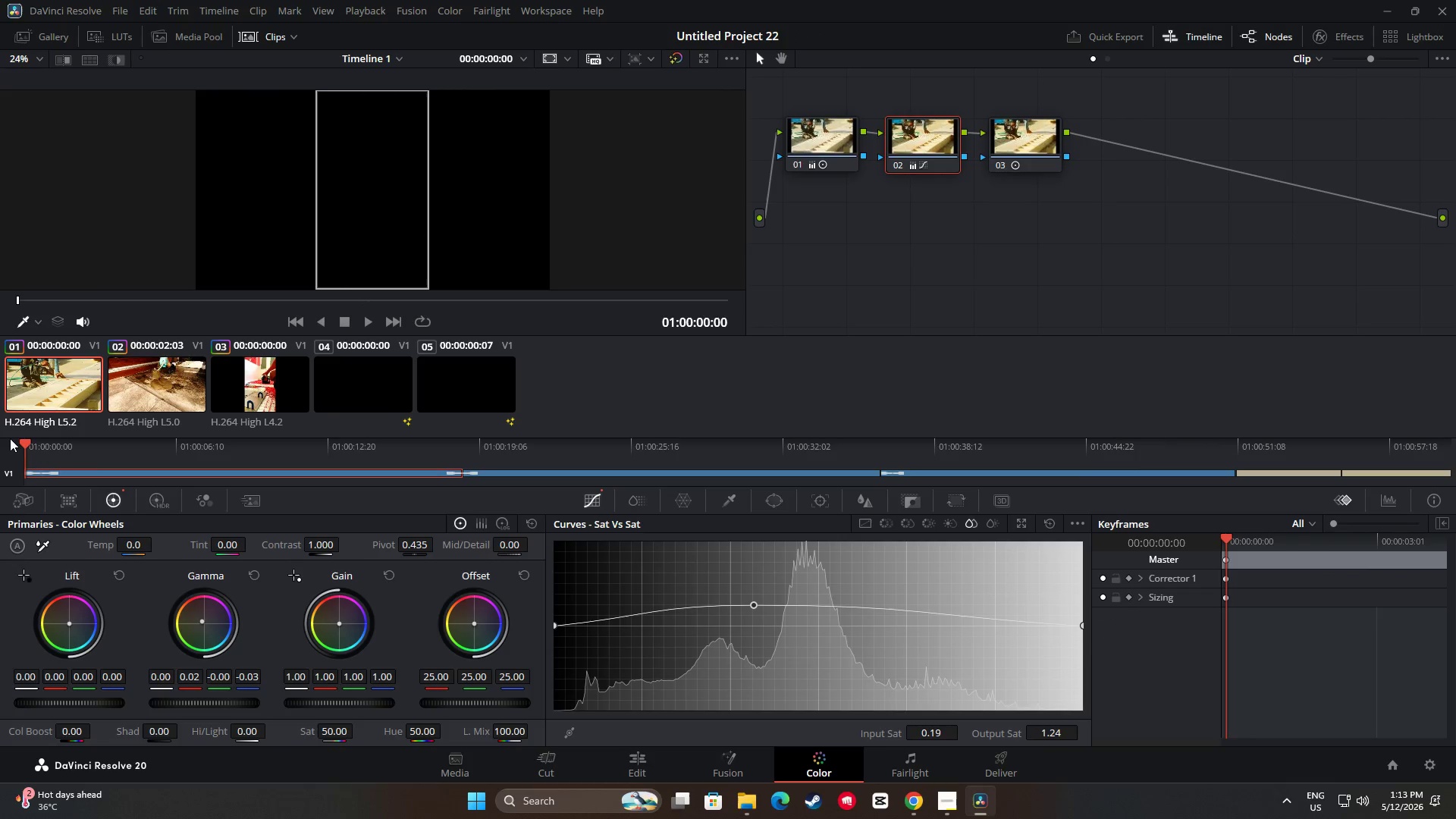 
key(Space)
 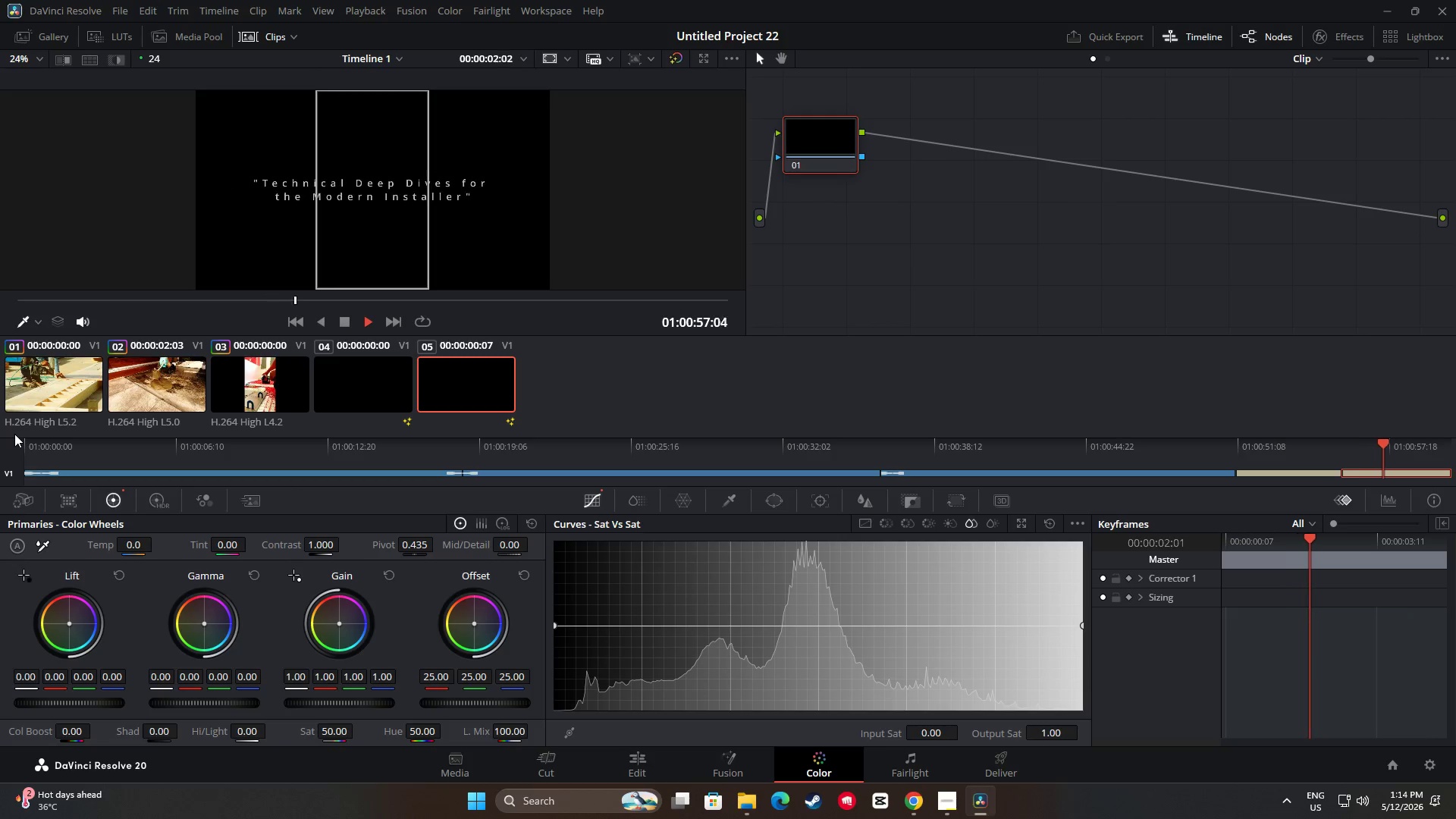 
wait(62.25)
 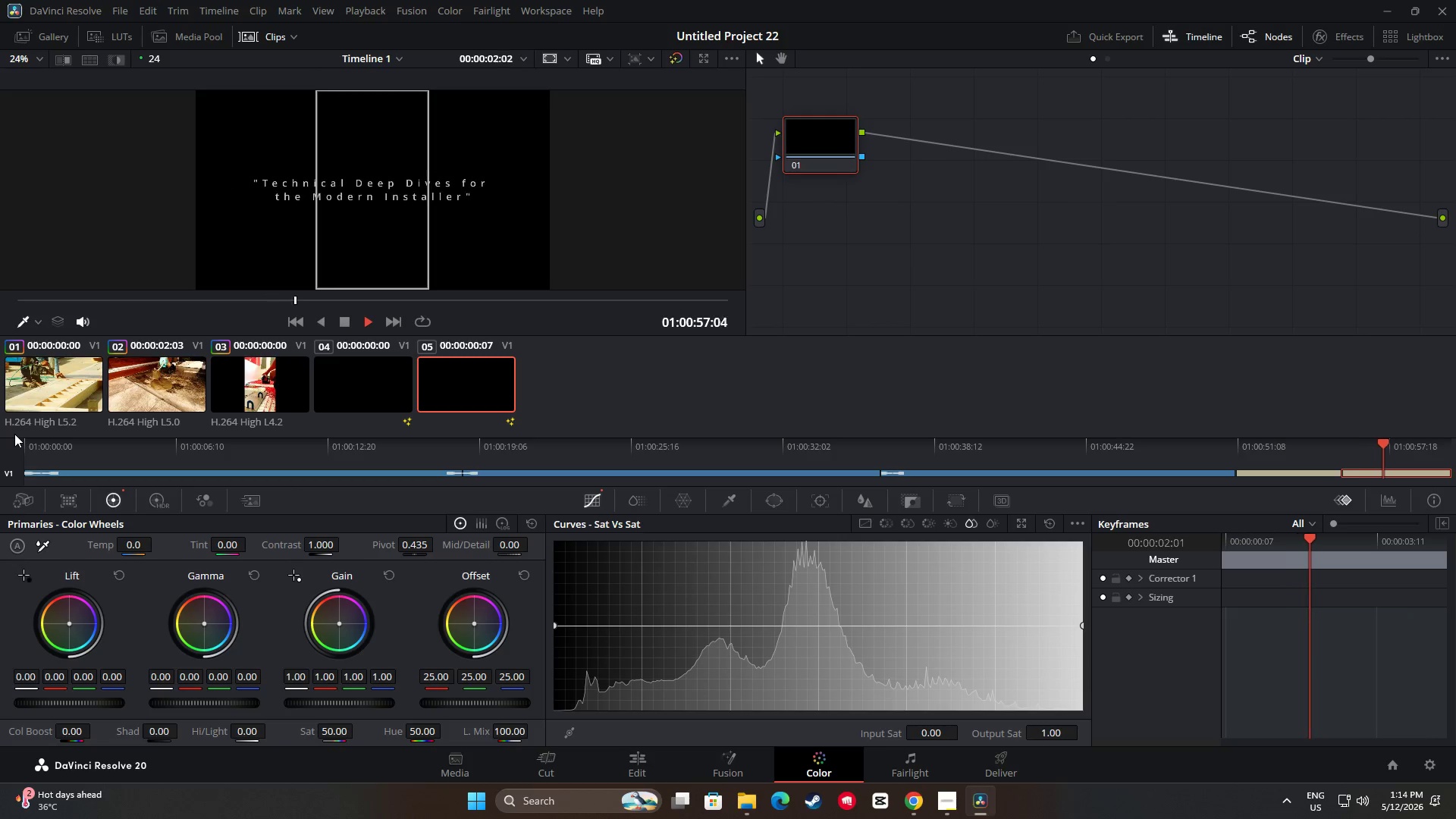 
key(Space)
 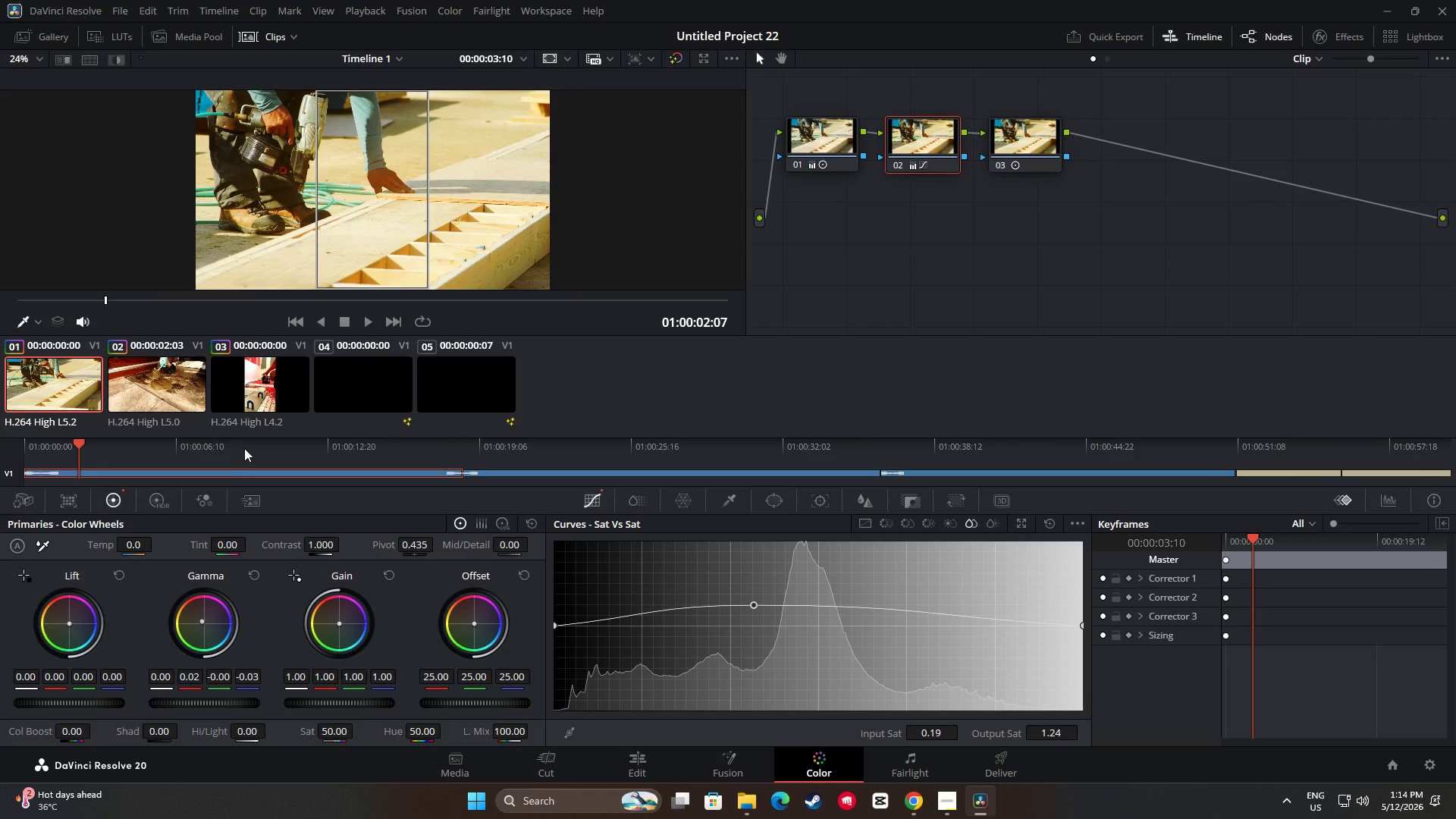 
key(Space)
 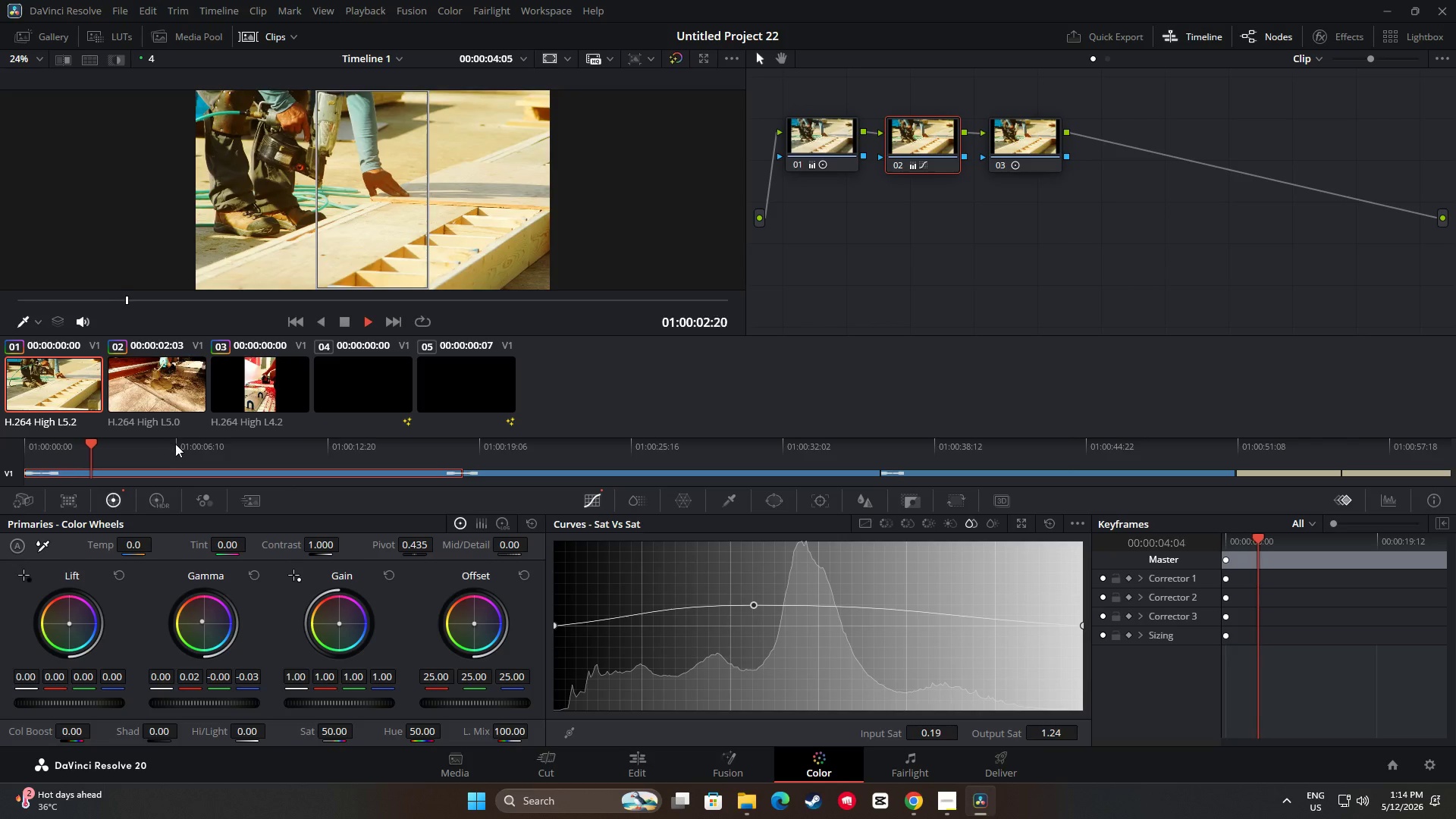 
key(Space)
 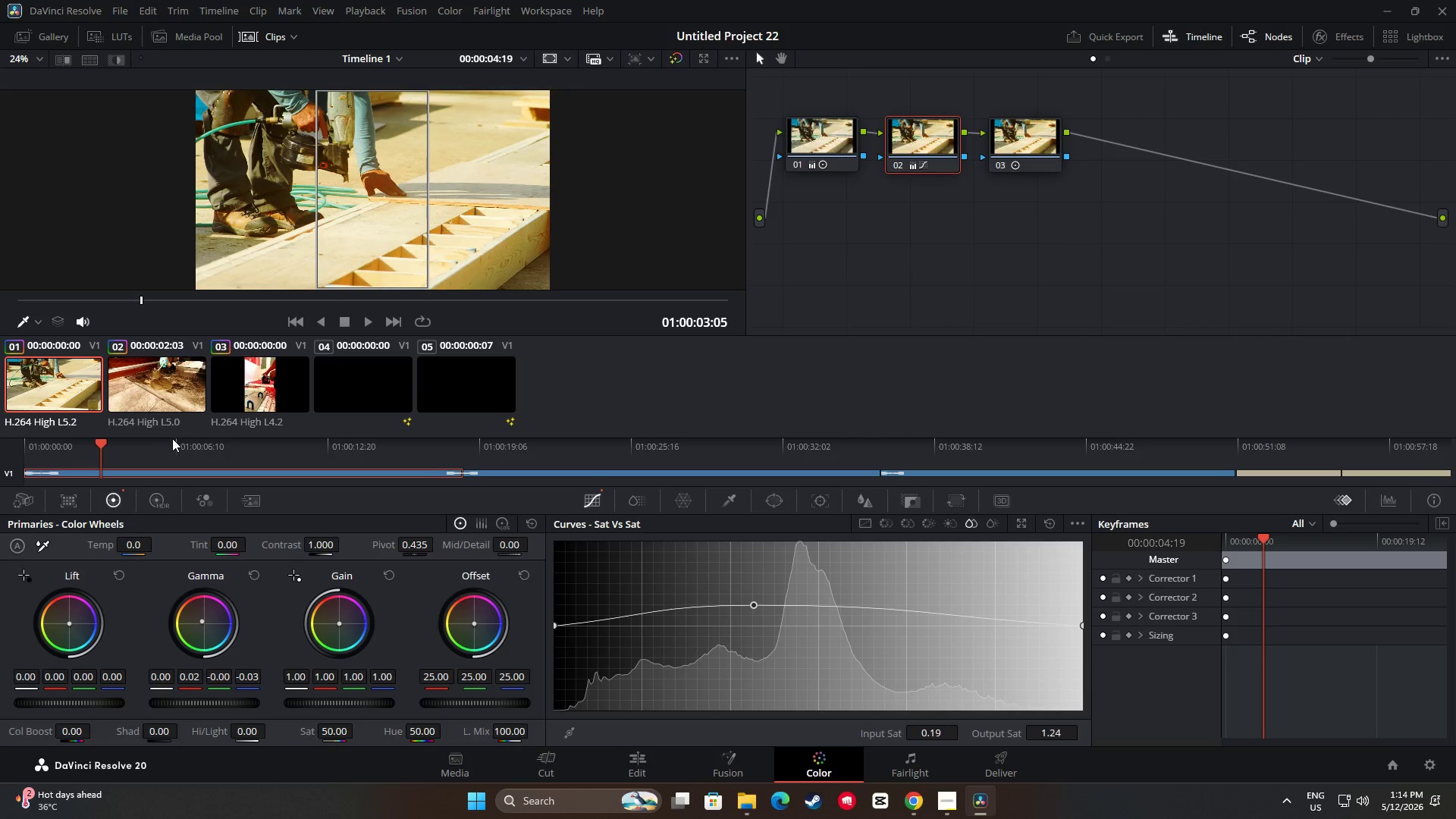 
double_click([174, 441])
 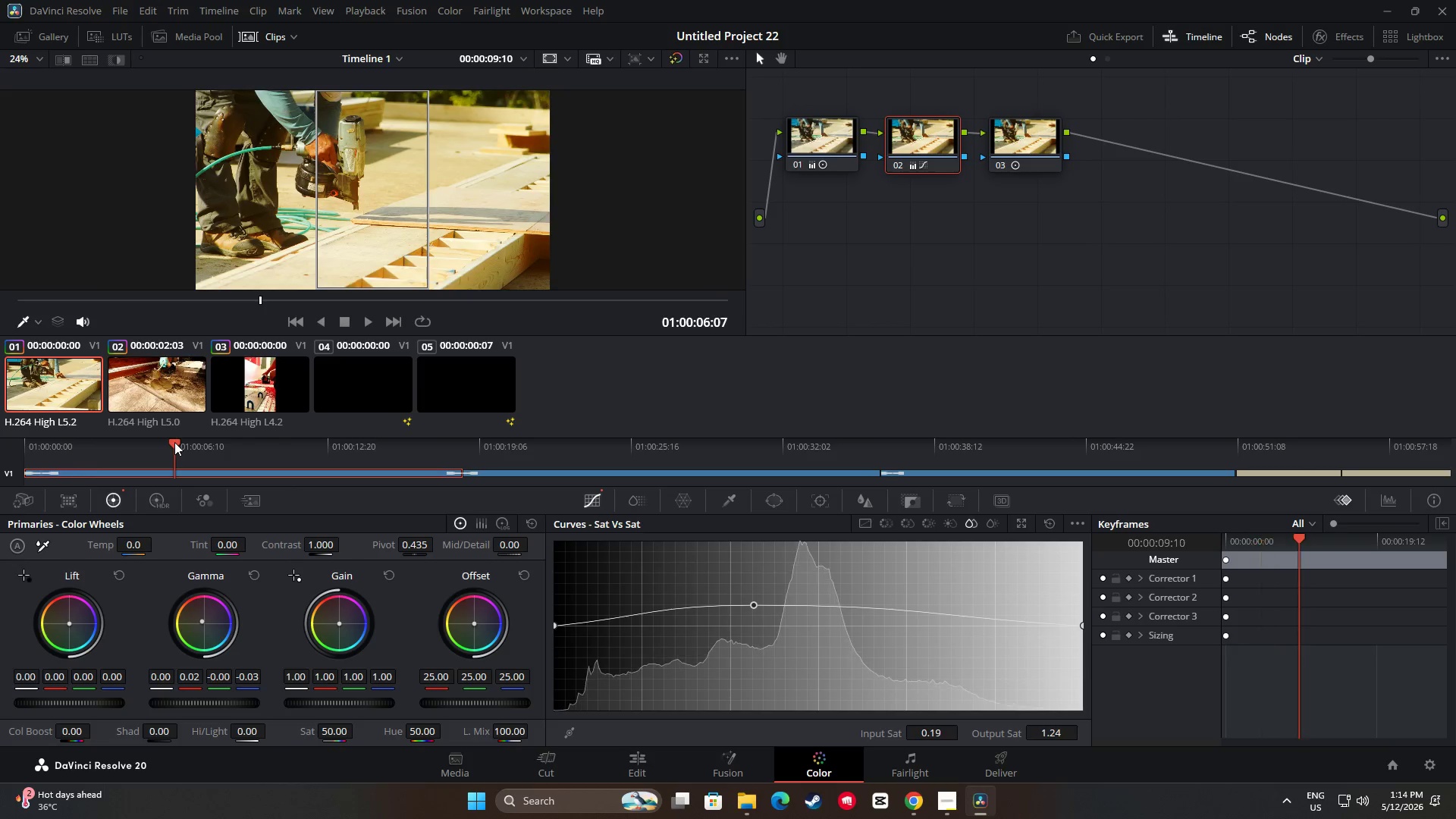 
key(Space)
 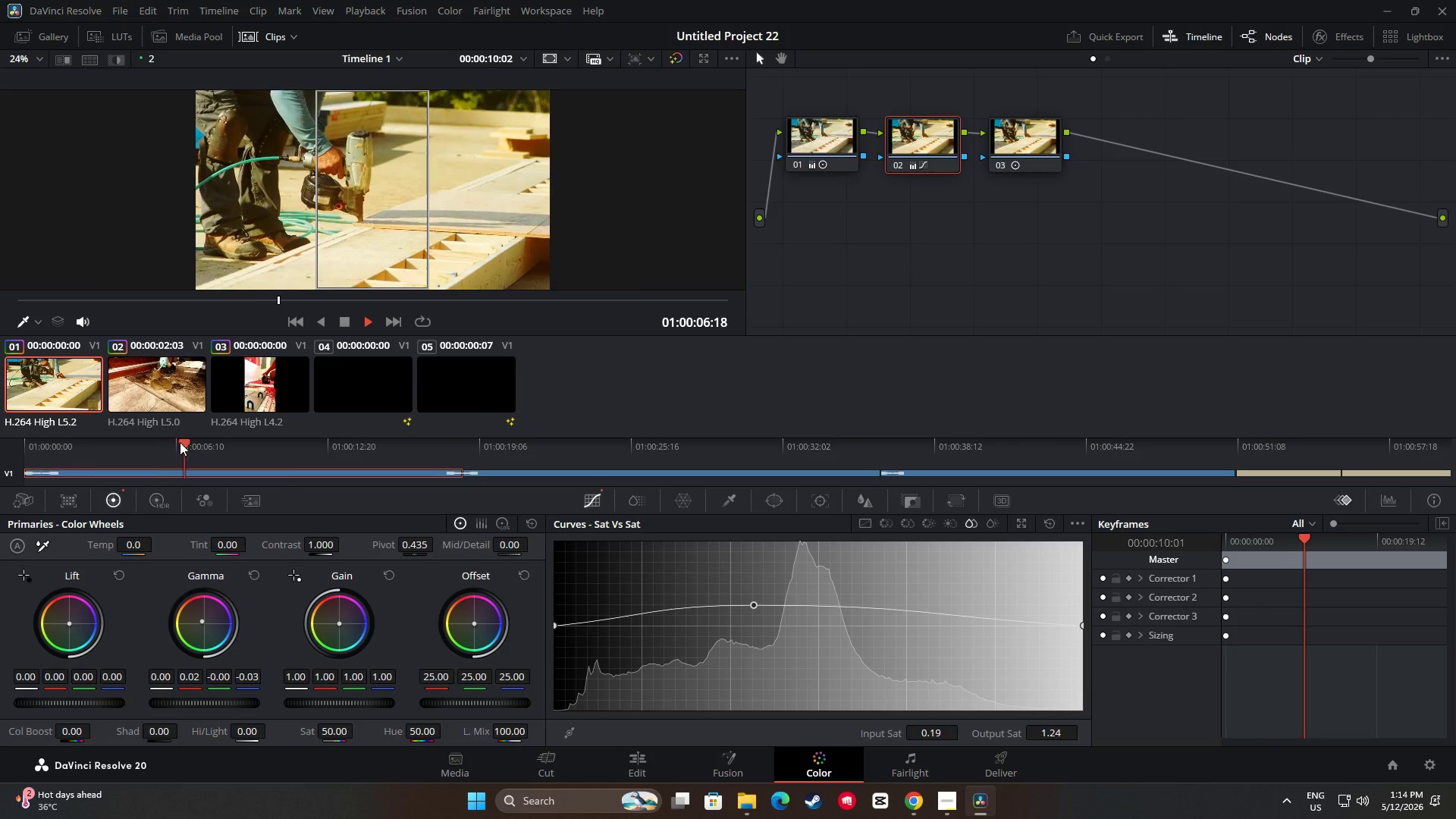 
key(Space)
 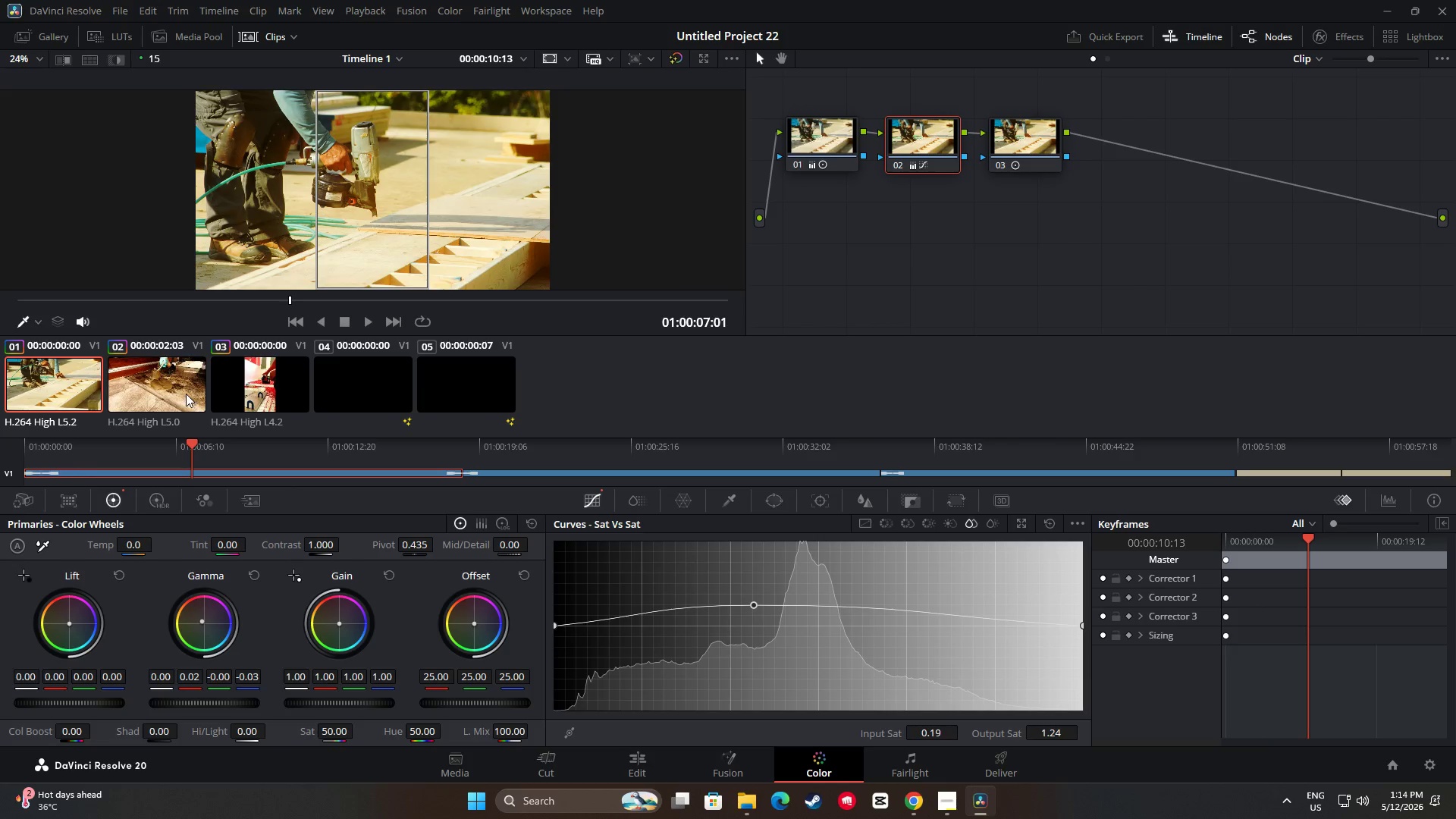 
left_click([184, 392])
 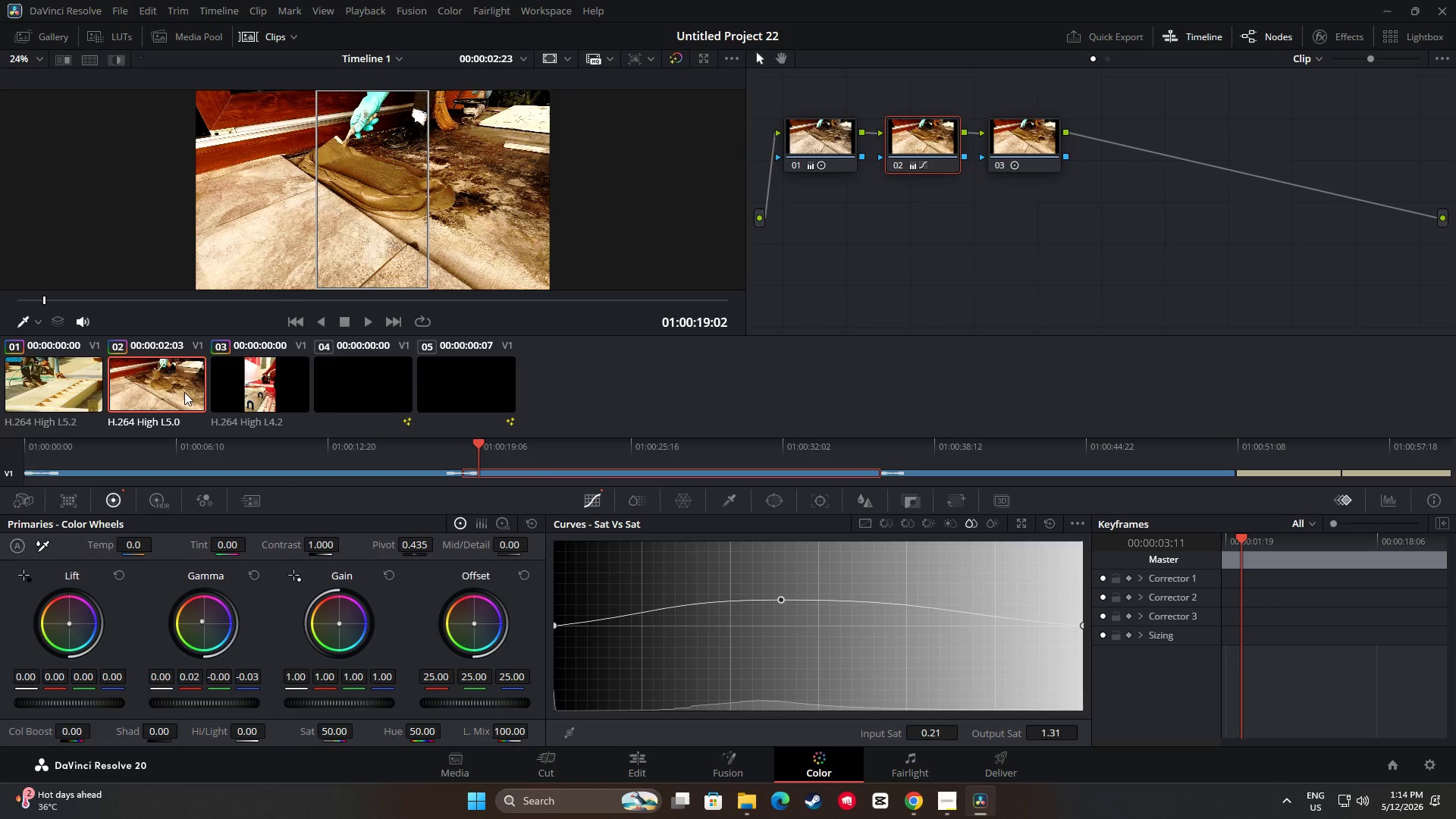 
key(Space)
 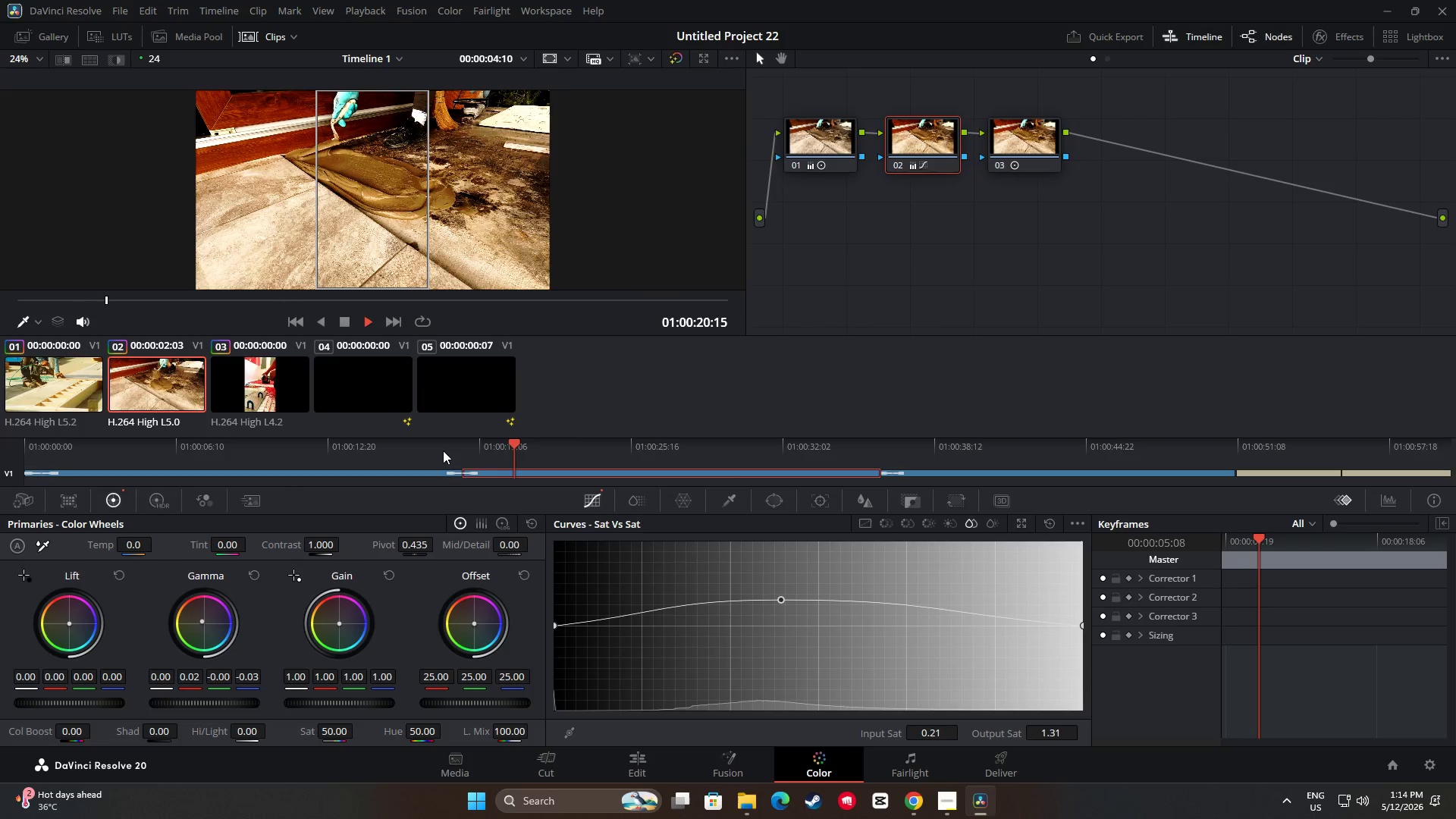 
key(Space)
 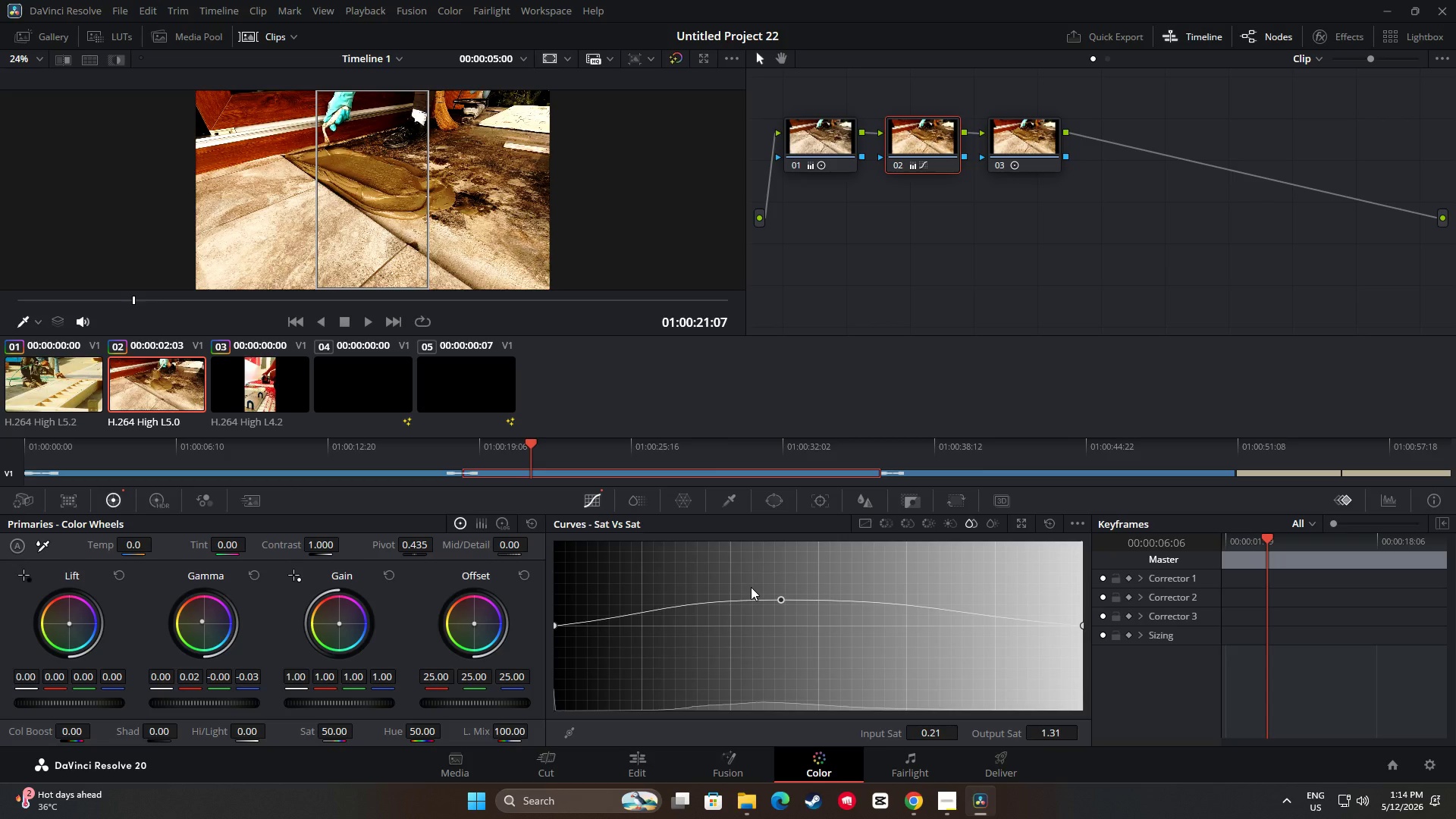 
wait(6.39)
 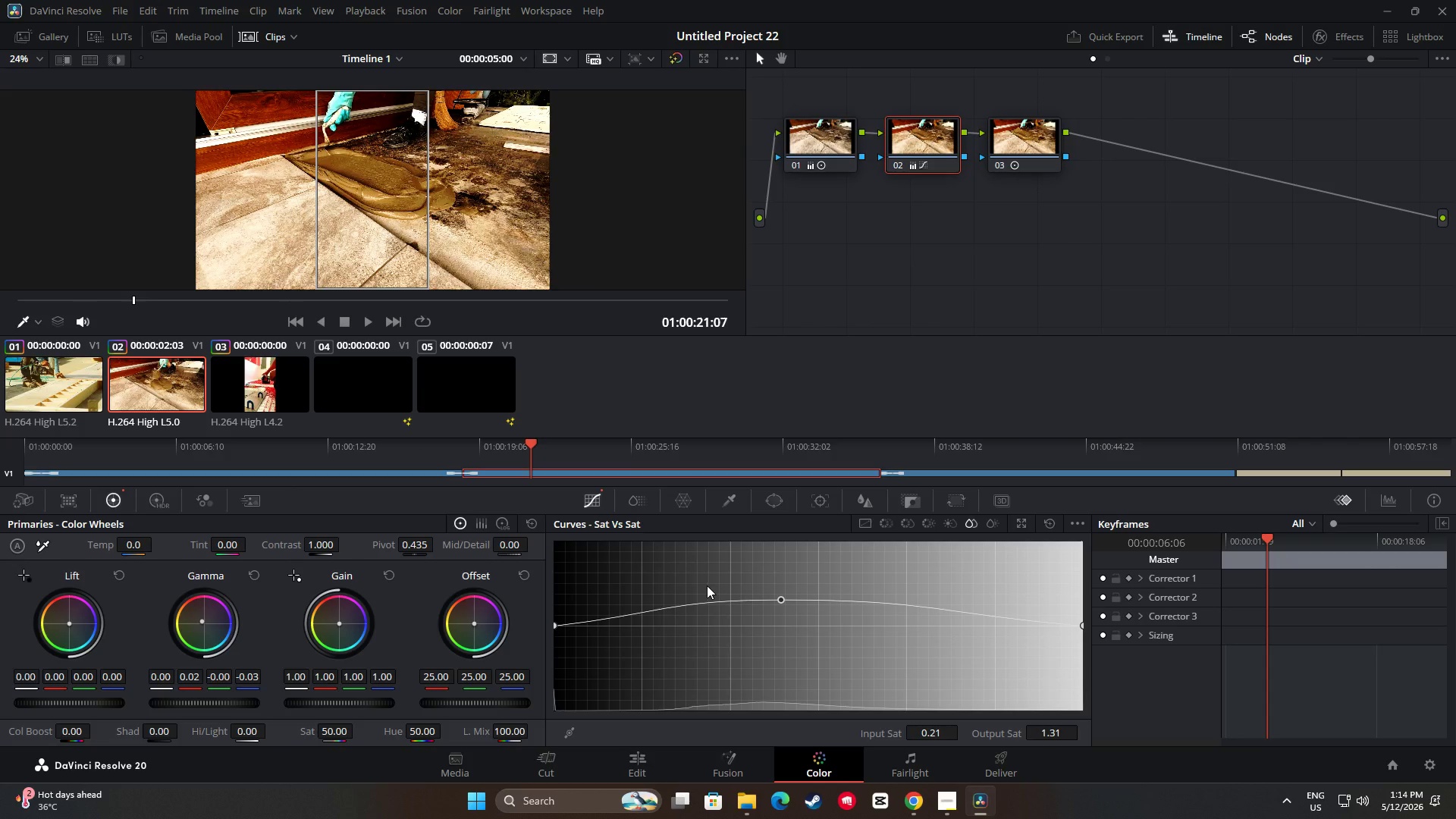 
left_click([842, 151])
 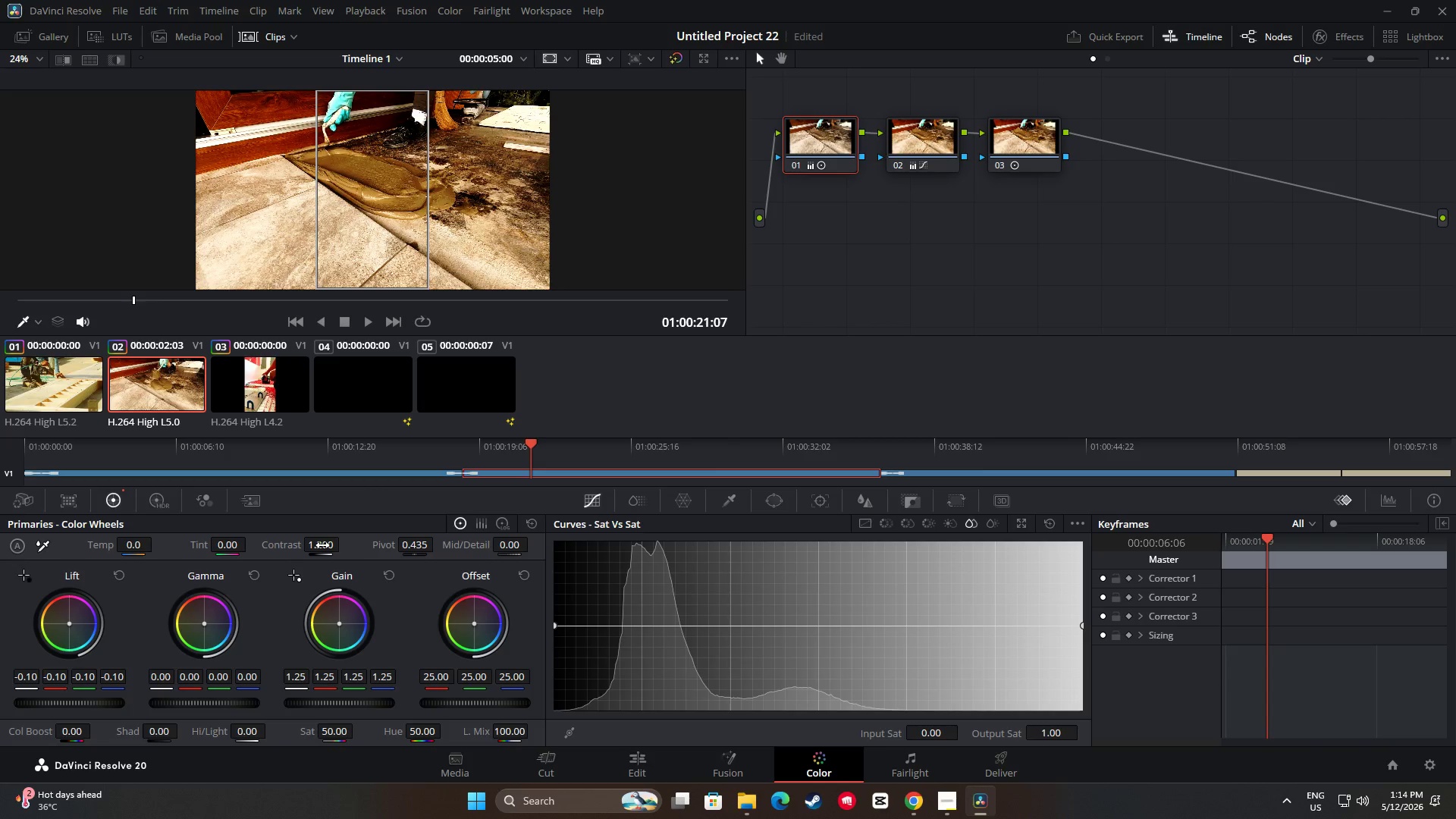 
wait(7.47)
 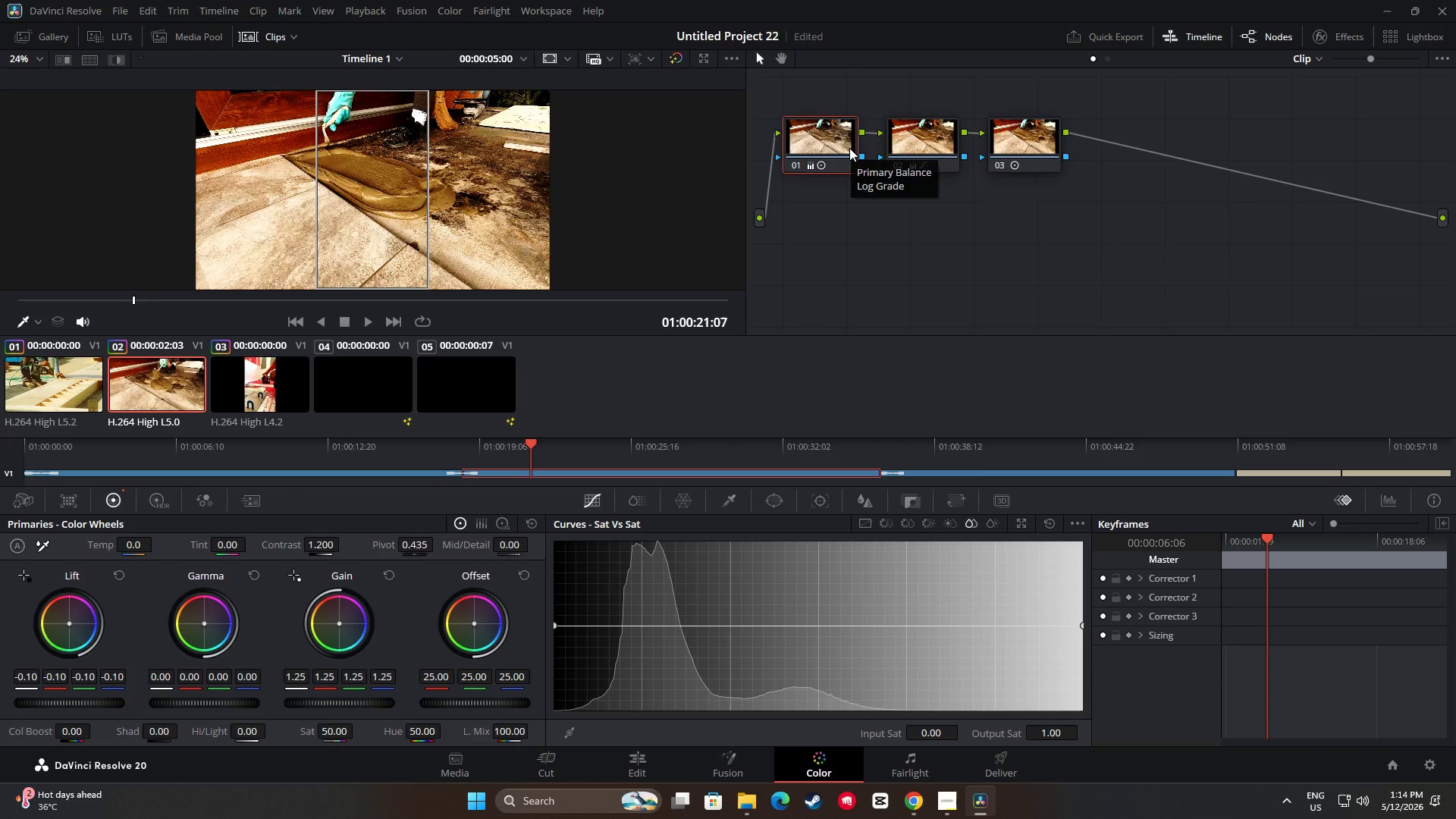 
left_click_drag(start_coordinate=[321, 544], to_coordinate=[264, 551])
 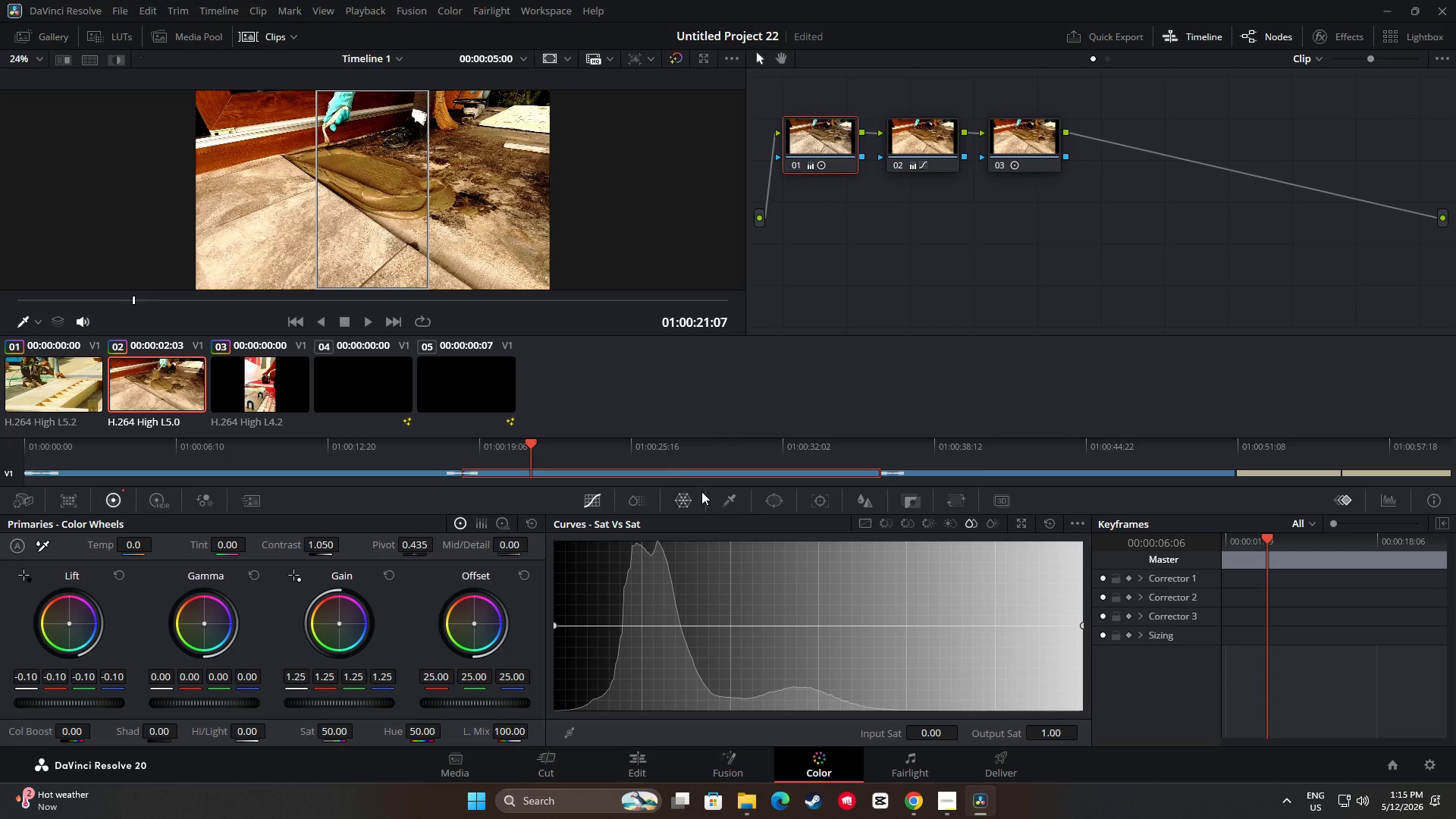 
left_click_drag(start_coordinate=[538, 448], to_coordinate=[447, 439])
 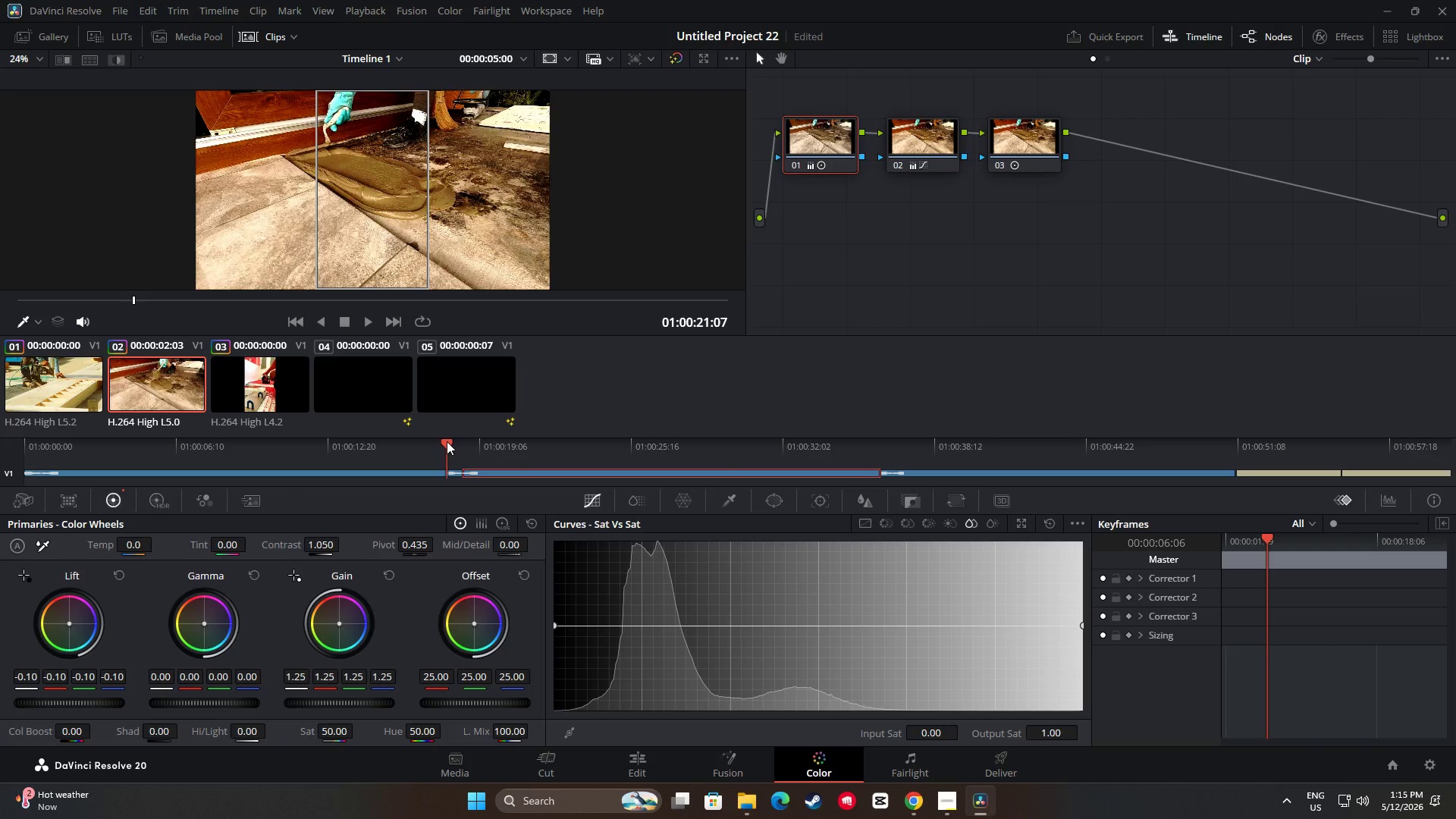 
key(Space)
 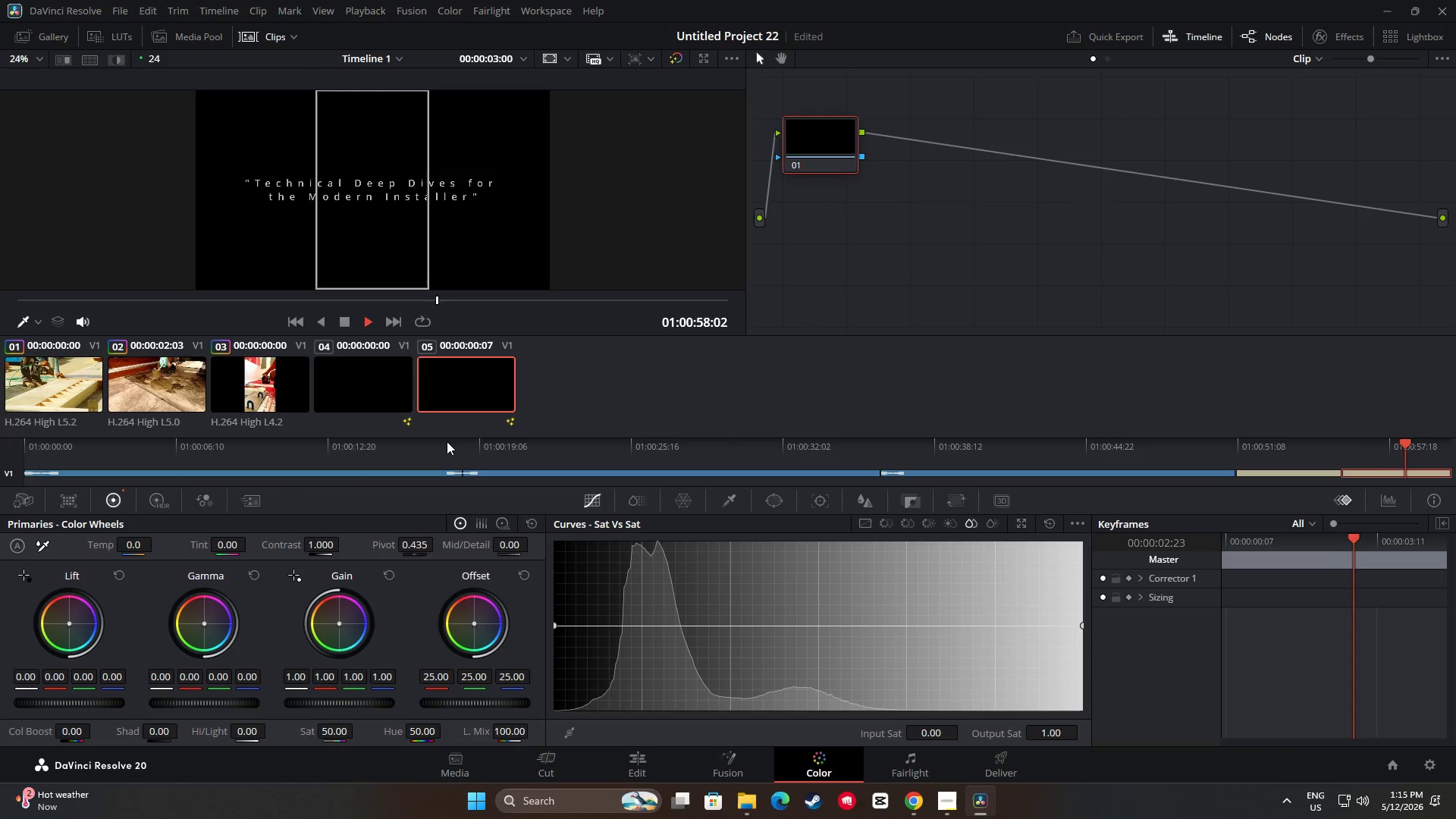 
wait(45.41)
 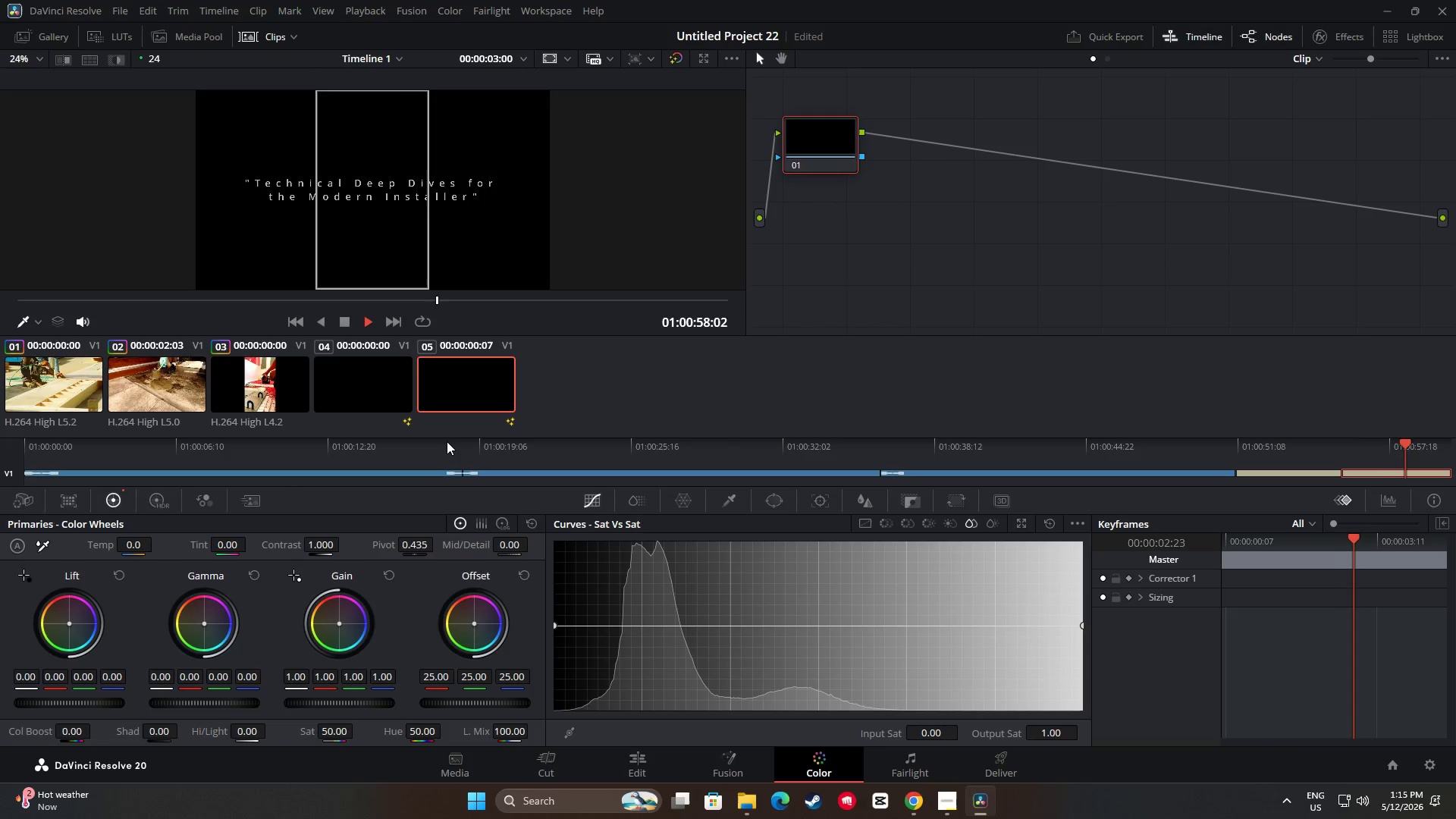 
key(Space)
 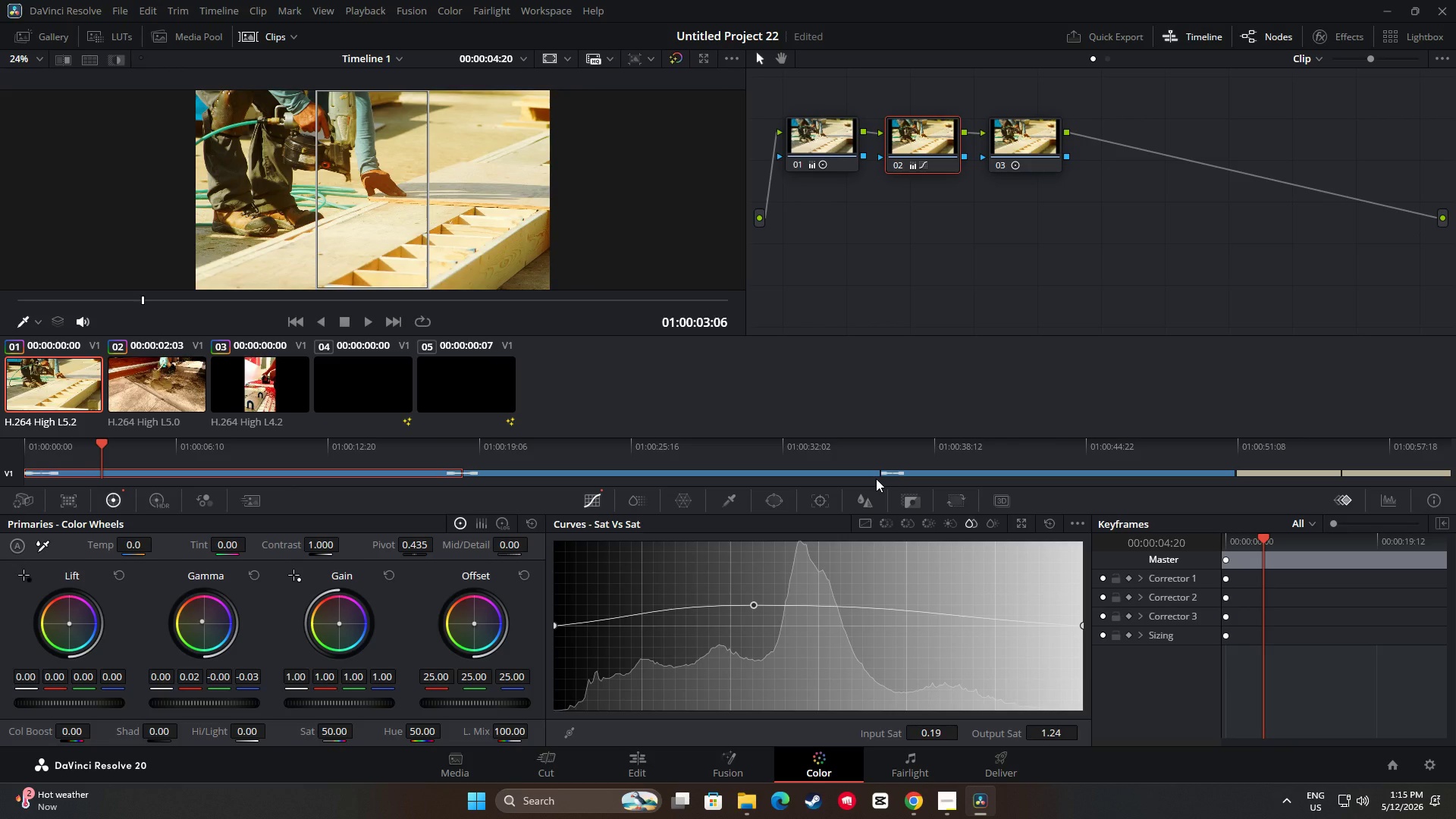 
wait(9.75)
 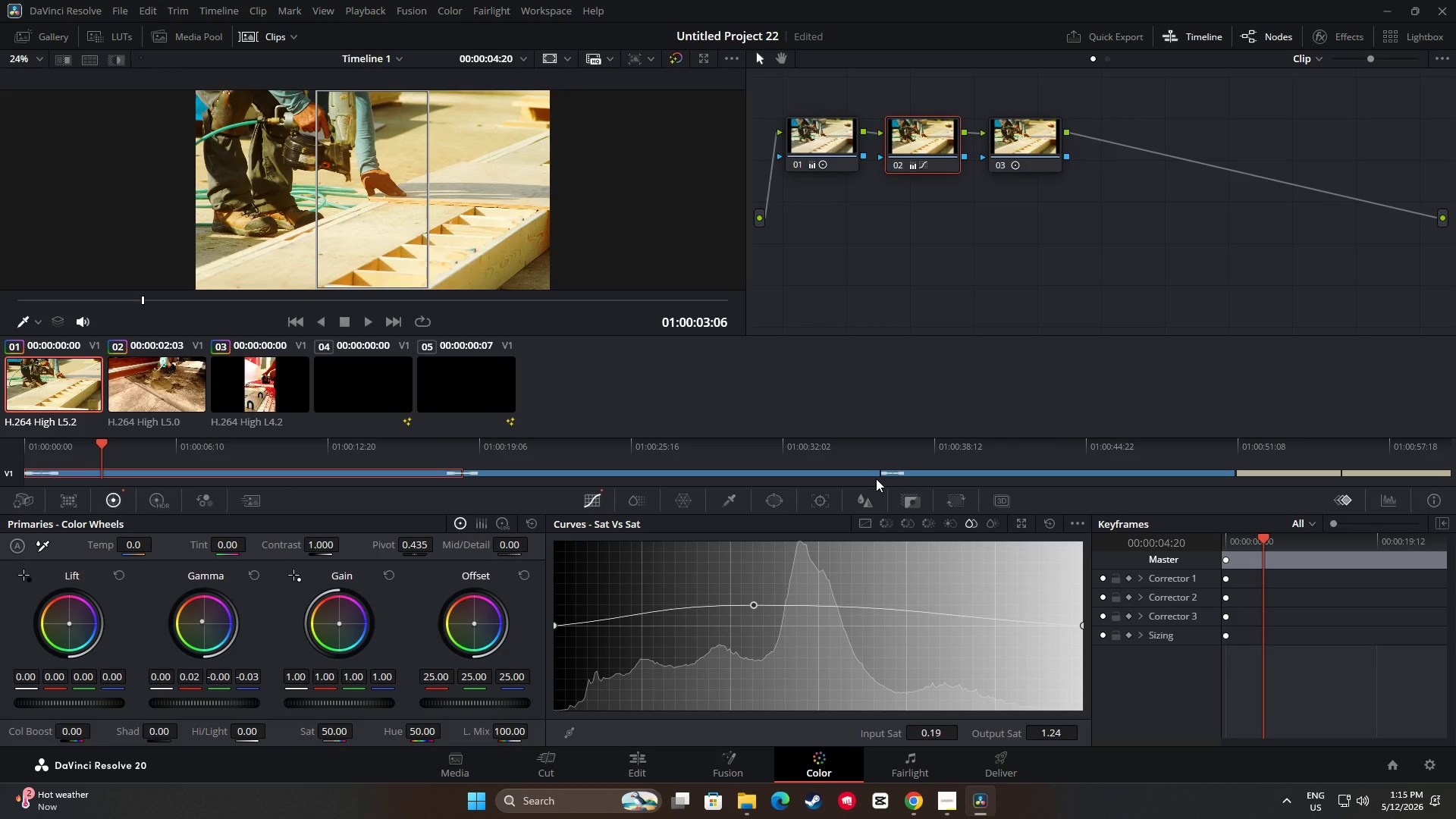 
key(Space)
 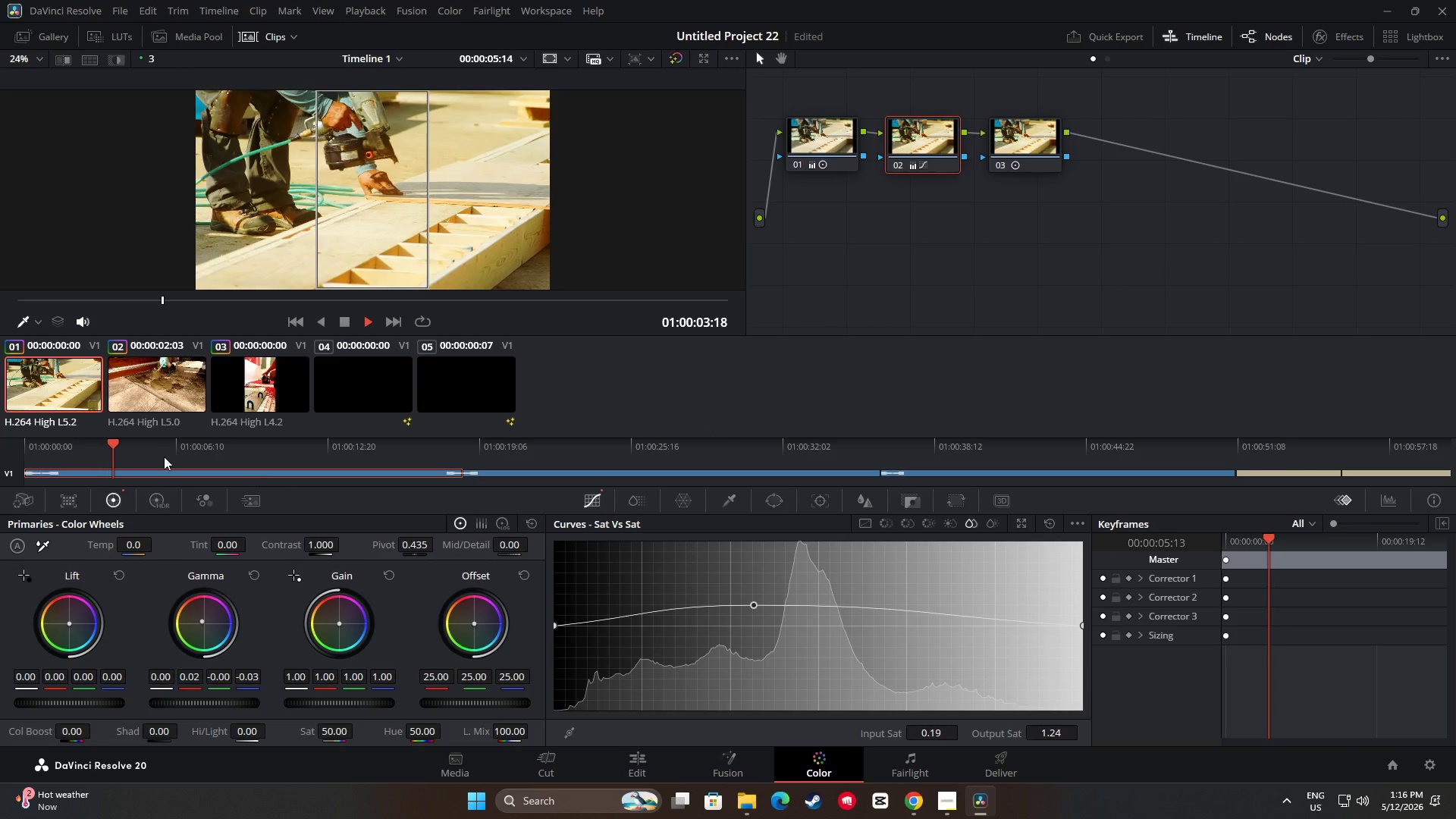 
left_click_drag(start_coordinate=[125, 442], to_coordinate=[25, 447])
 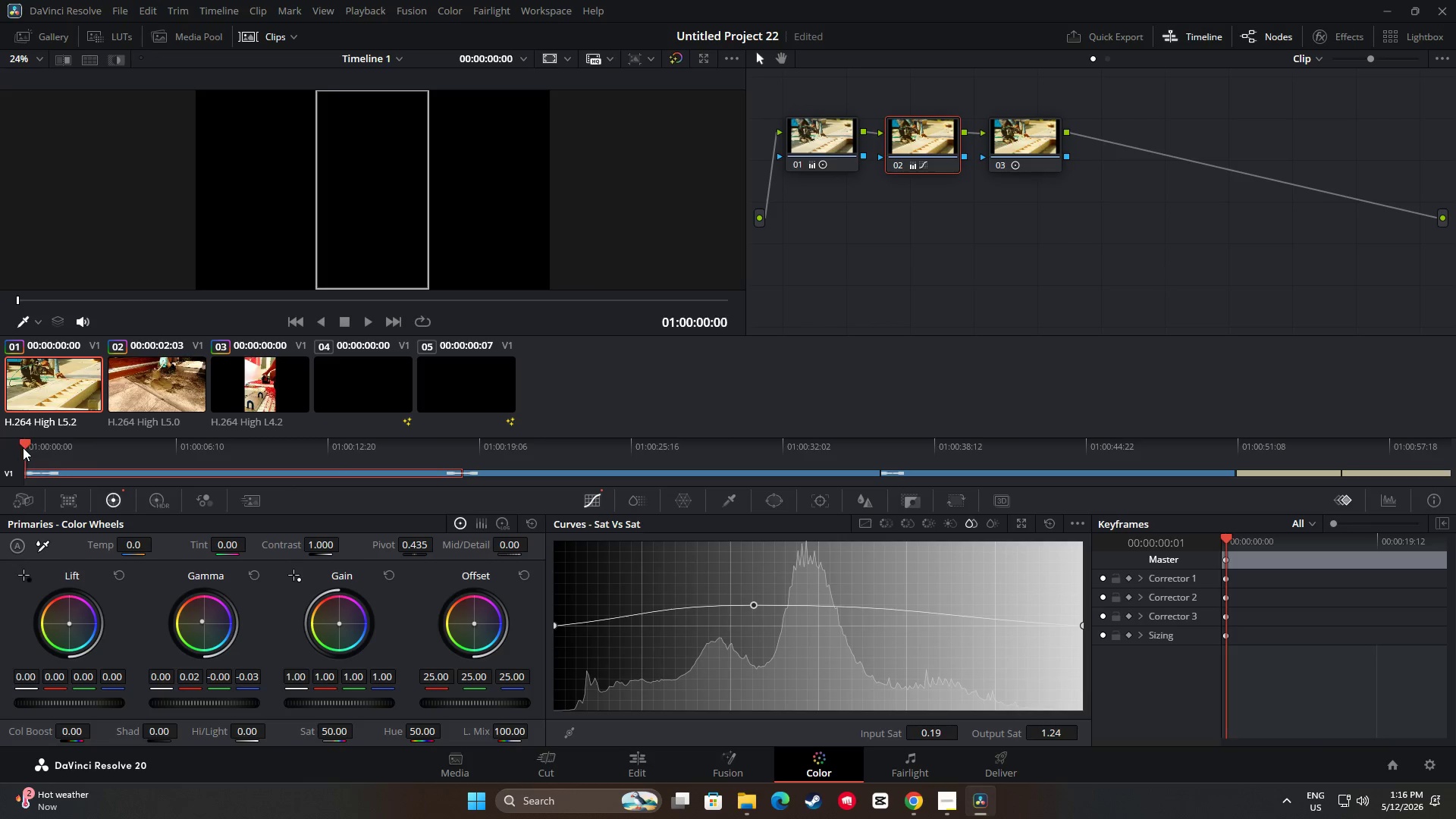 
key(Space)
 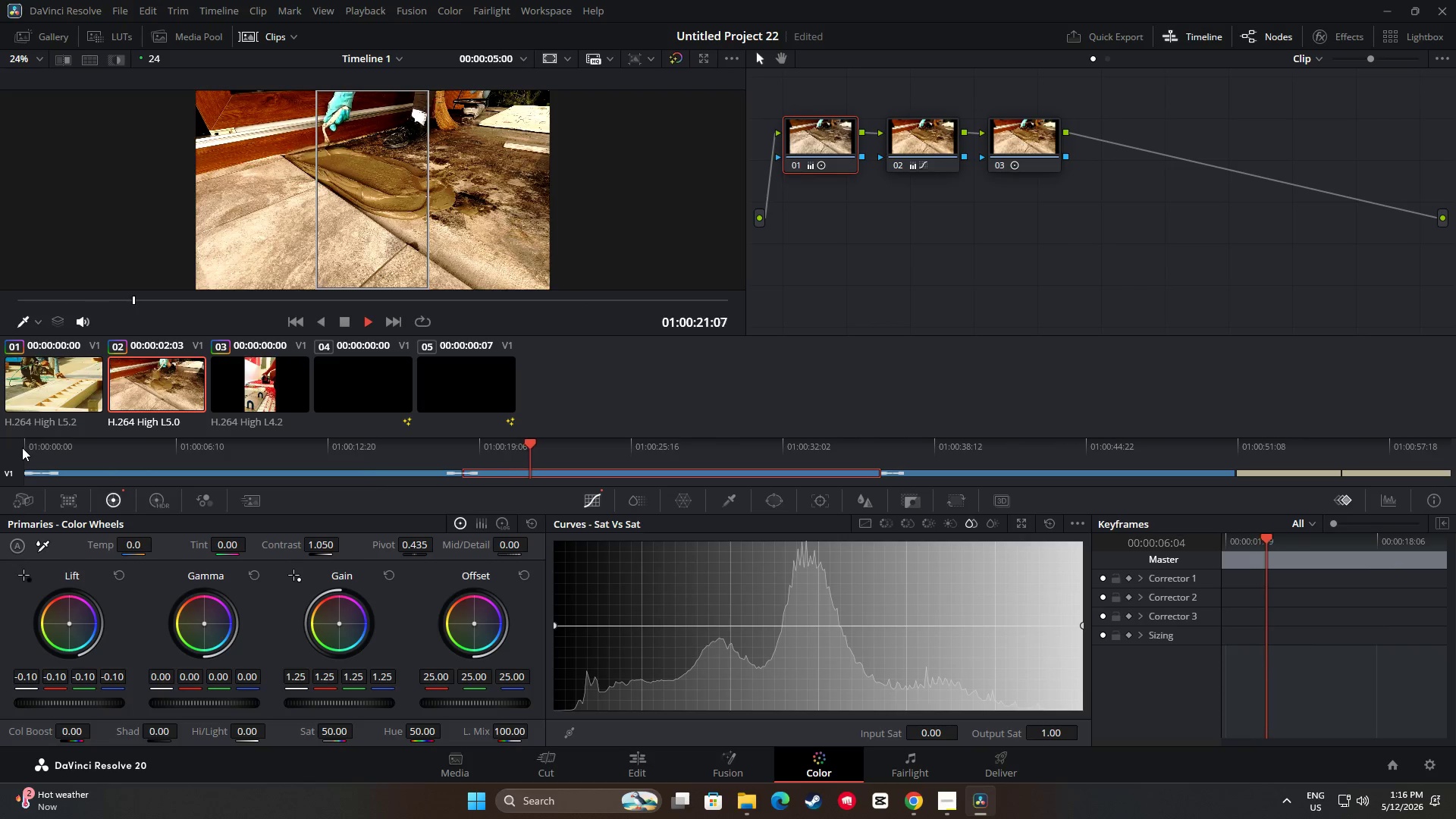 
wait(26.41)
 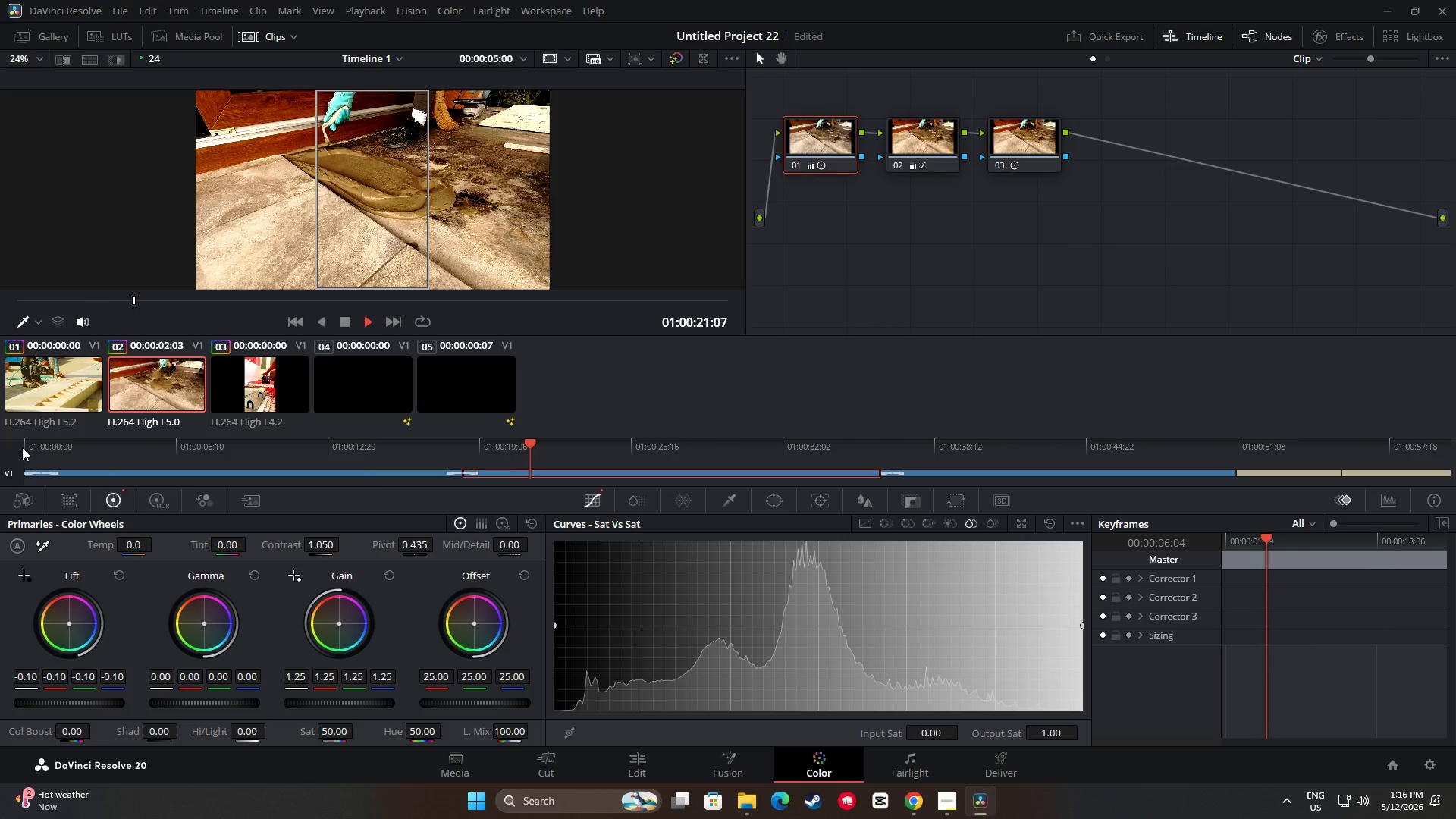 
key(Space)
 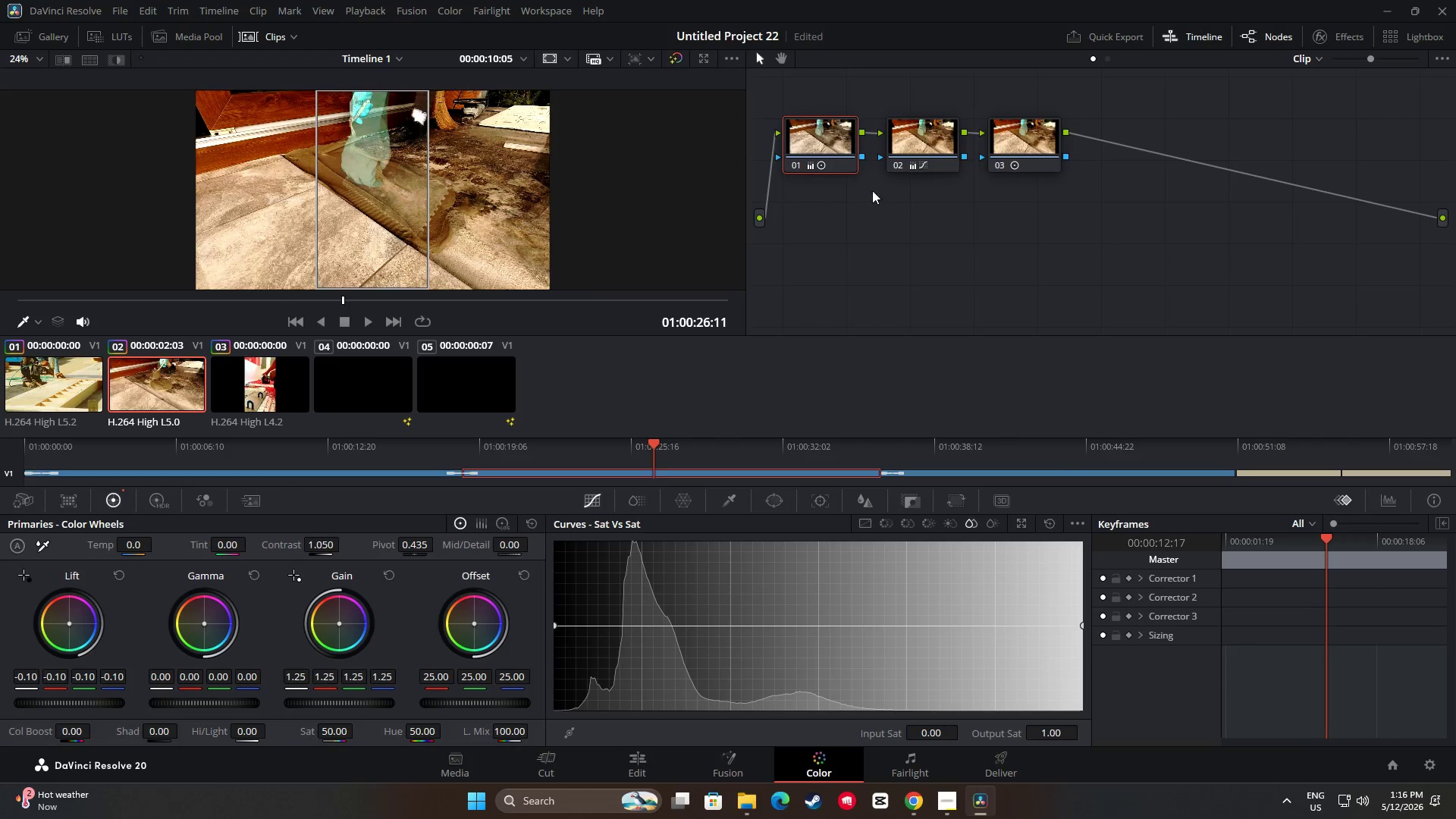 
left_click([1034, 136])
 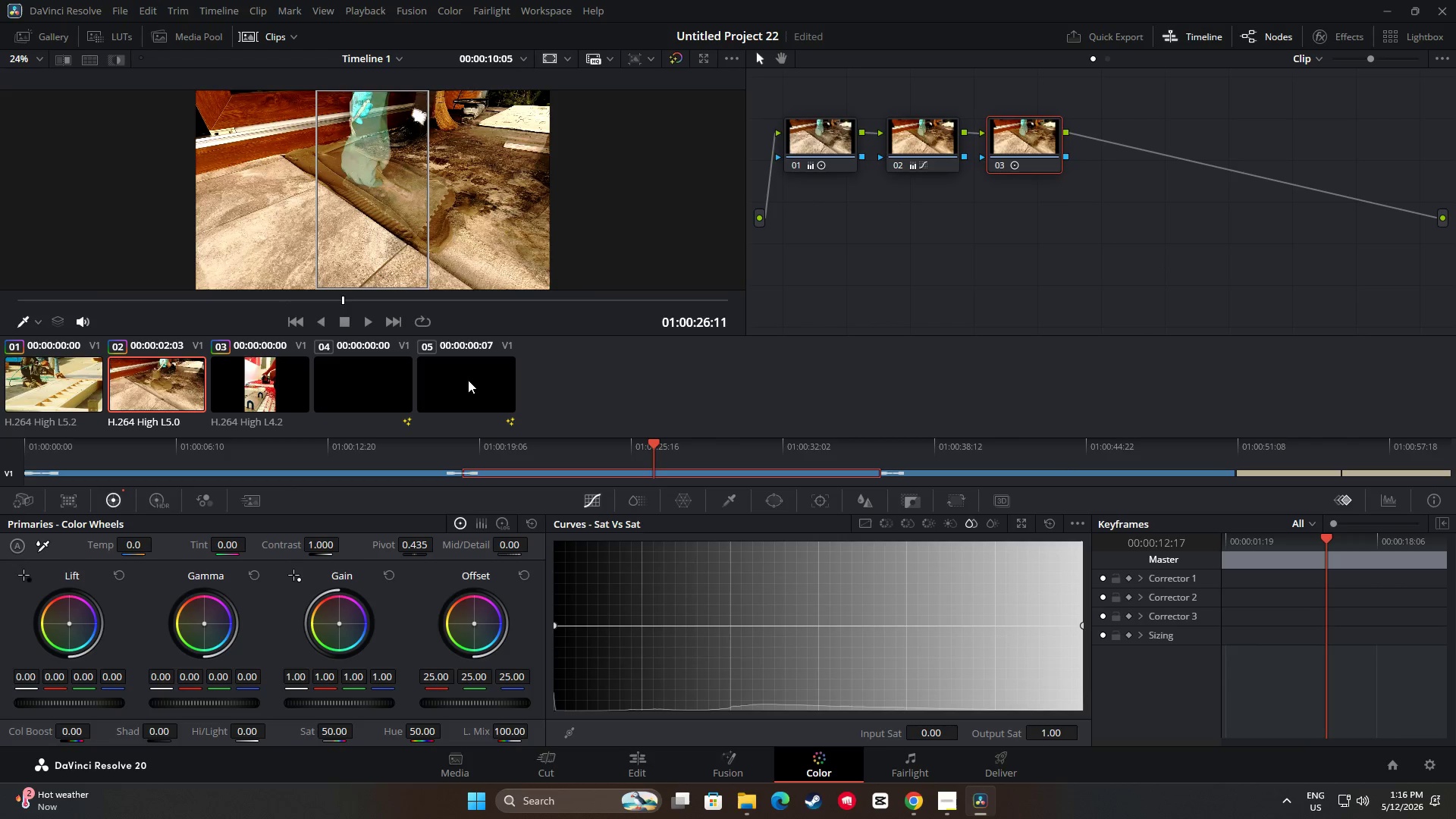 
left_click([907, 143])
 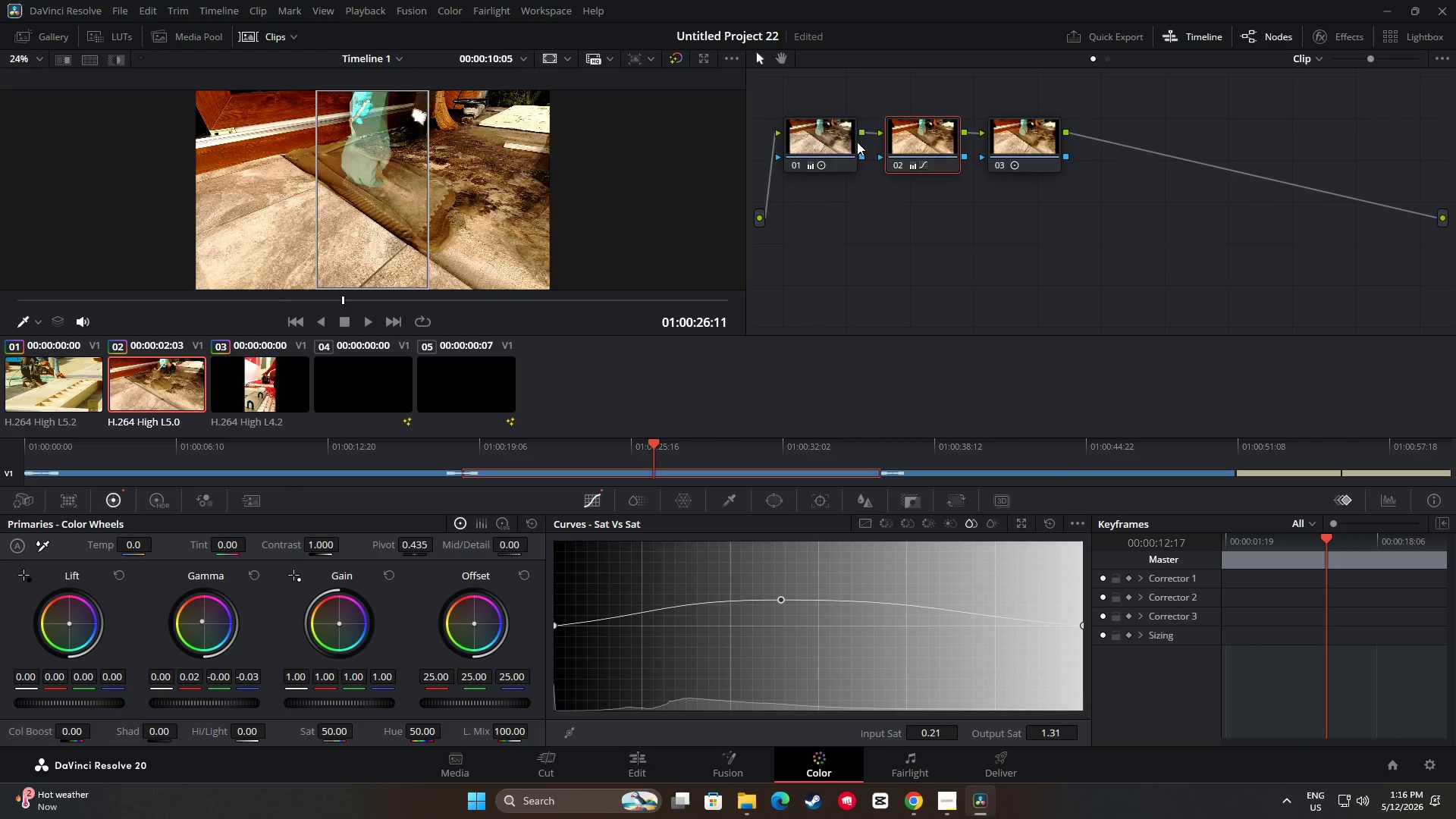 
left_click([822, 140])
 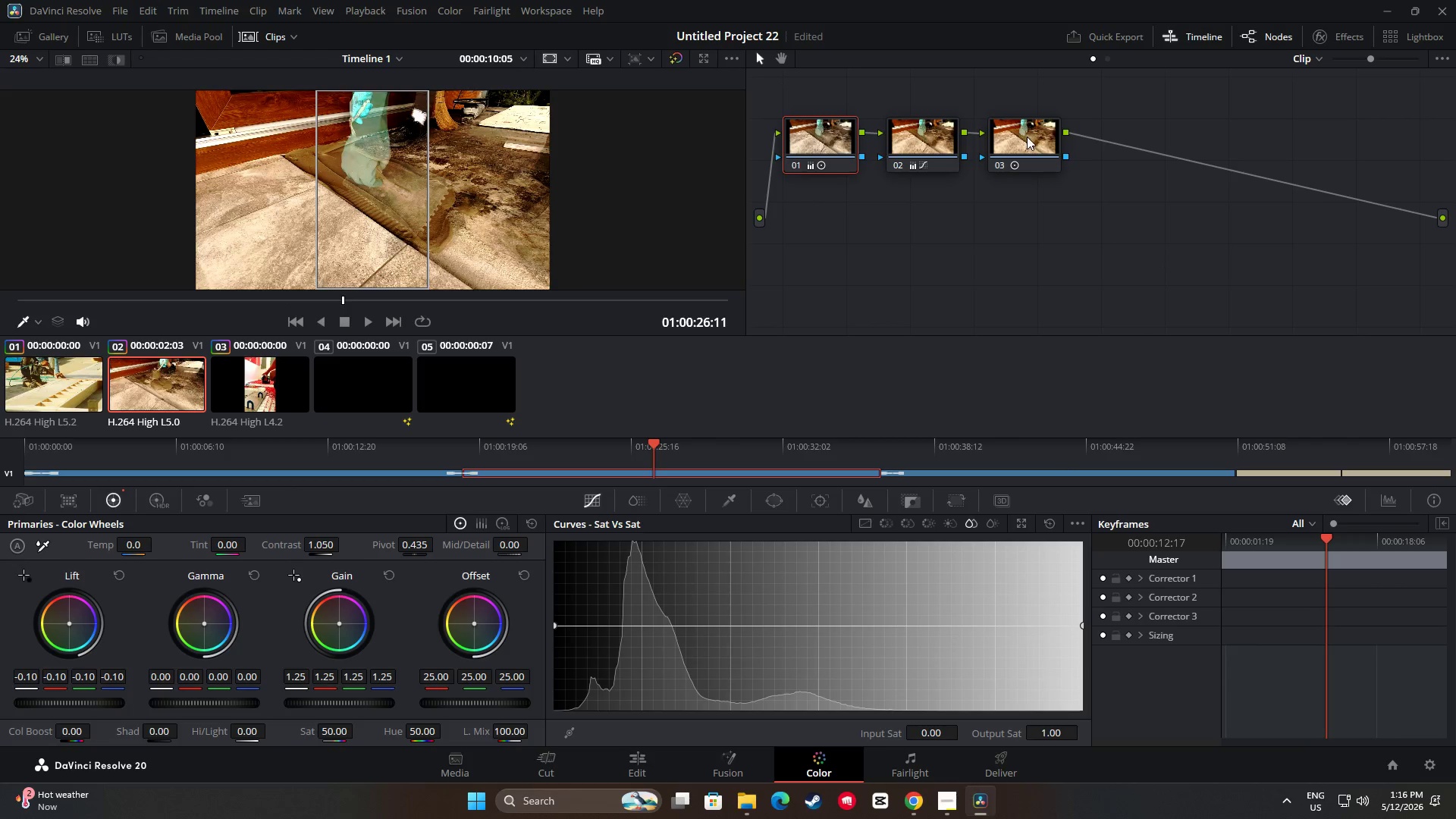 
left_click([1030, 136])
 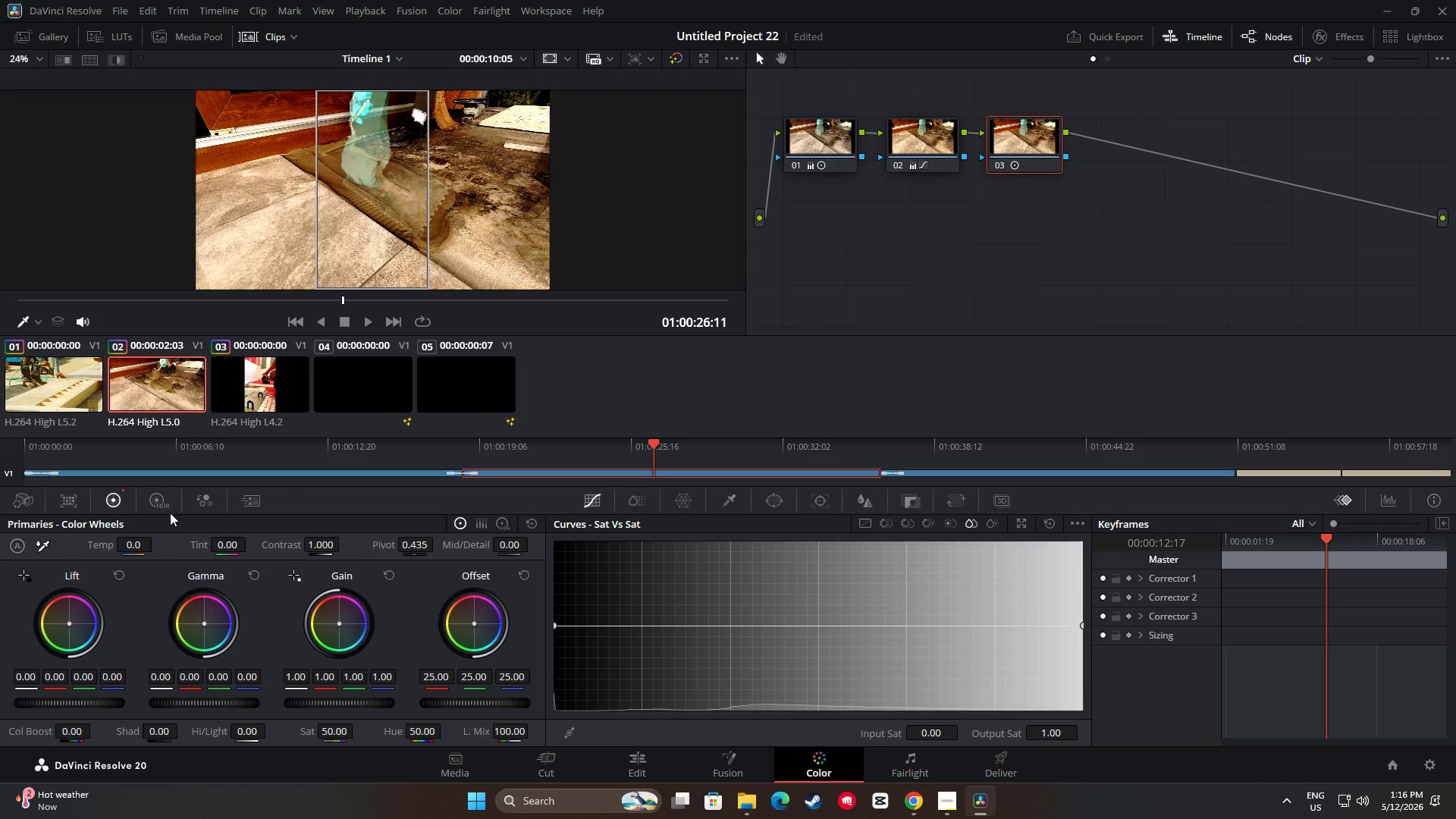 
left_click([156, 497])
 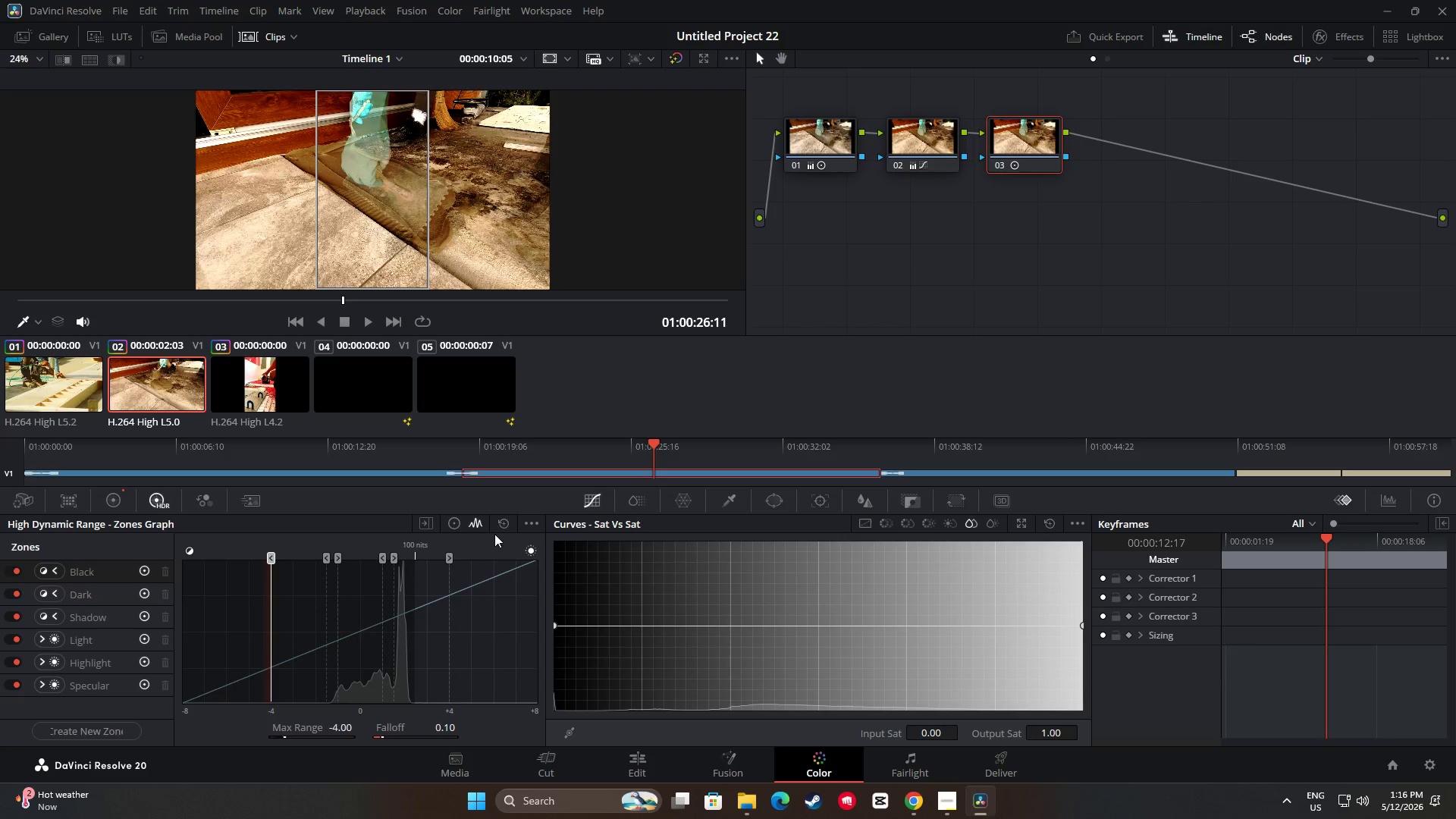 
left_click([455, 521])
 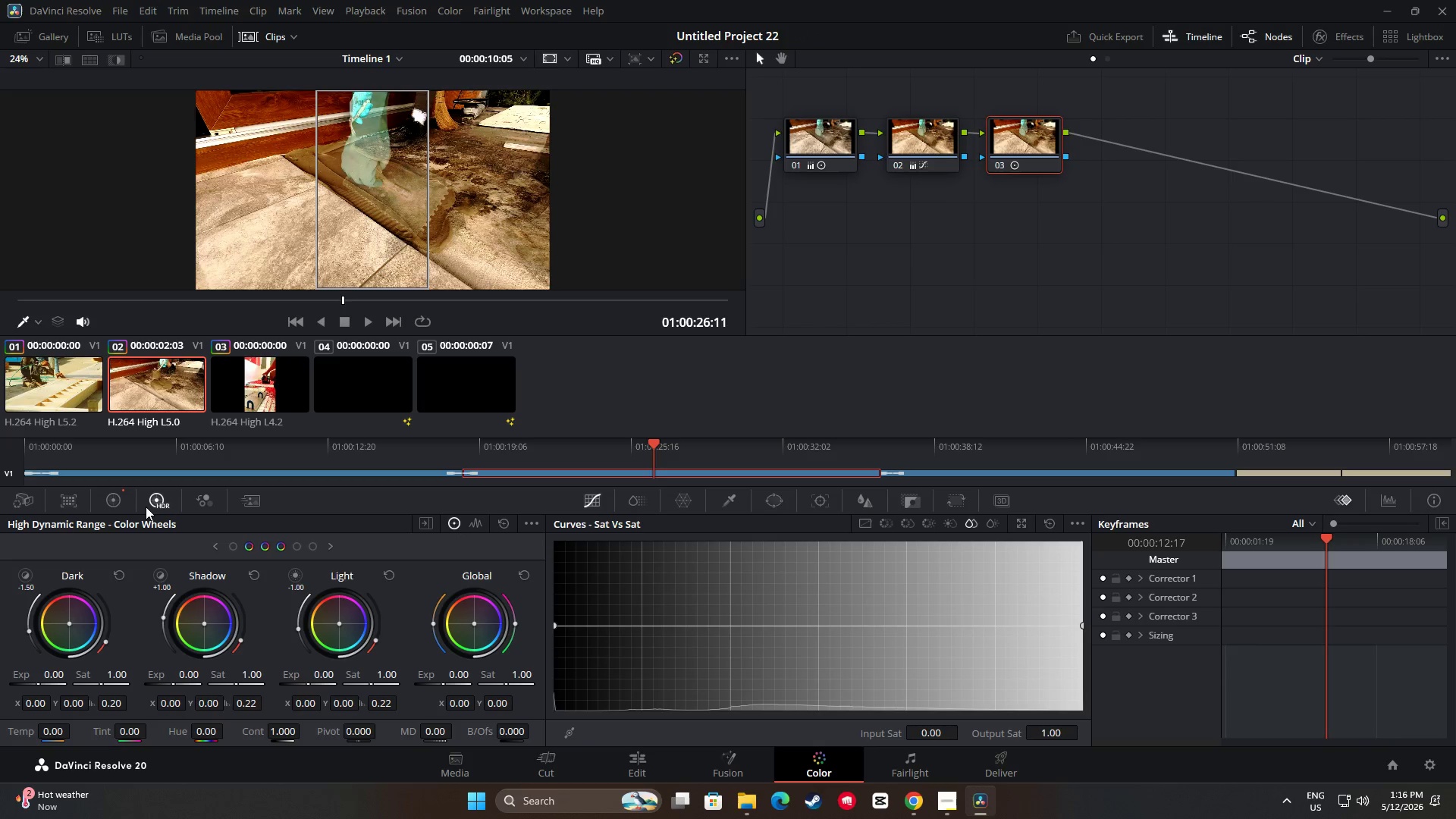 
left_click([122, 499])
 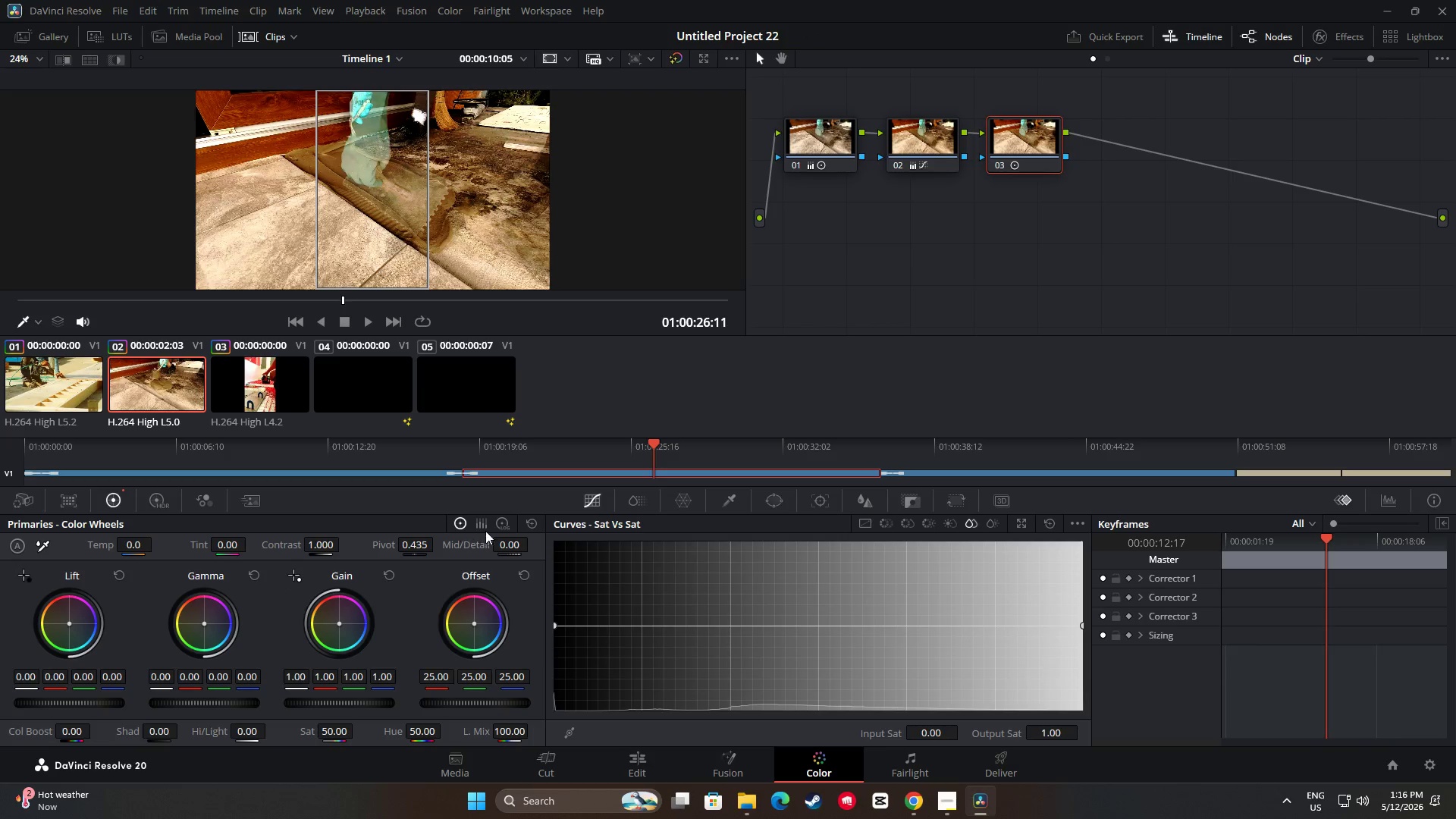 
left_click([497, 526])
 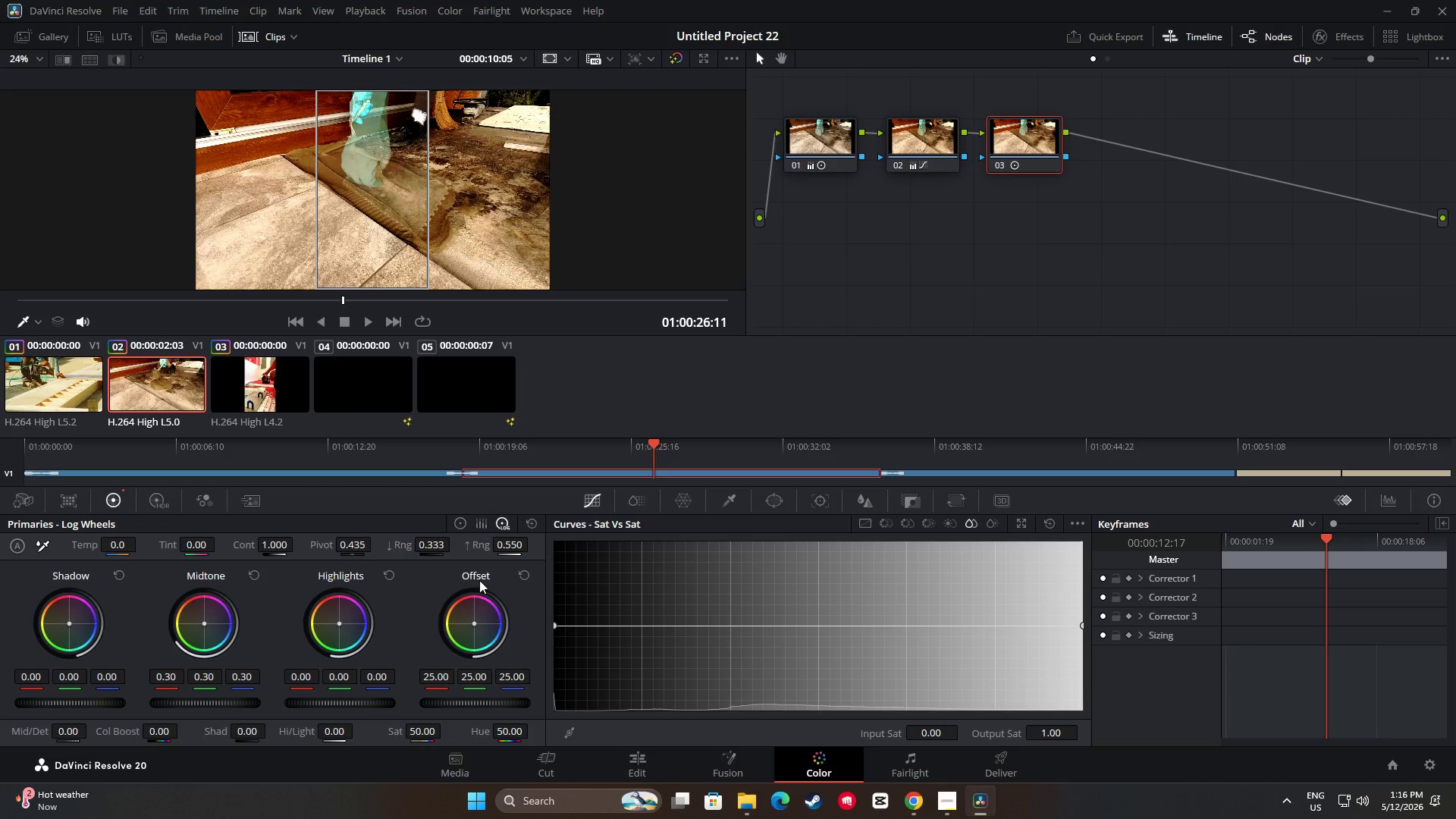 
key(Space)
 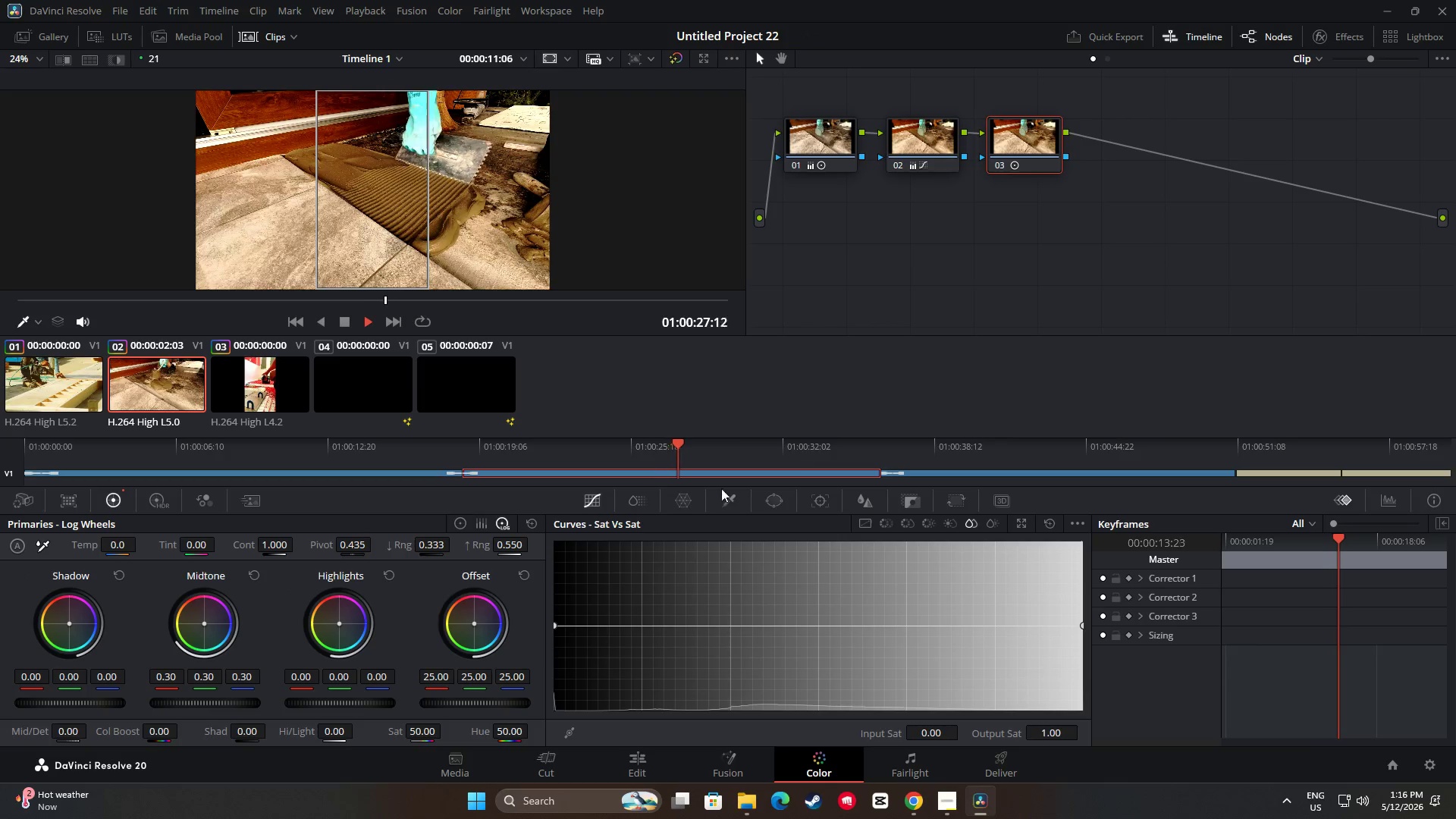 
key(Space)
 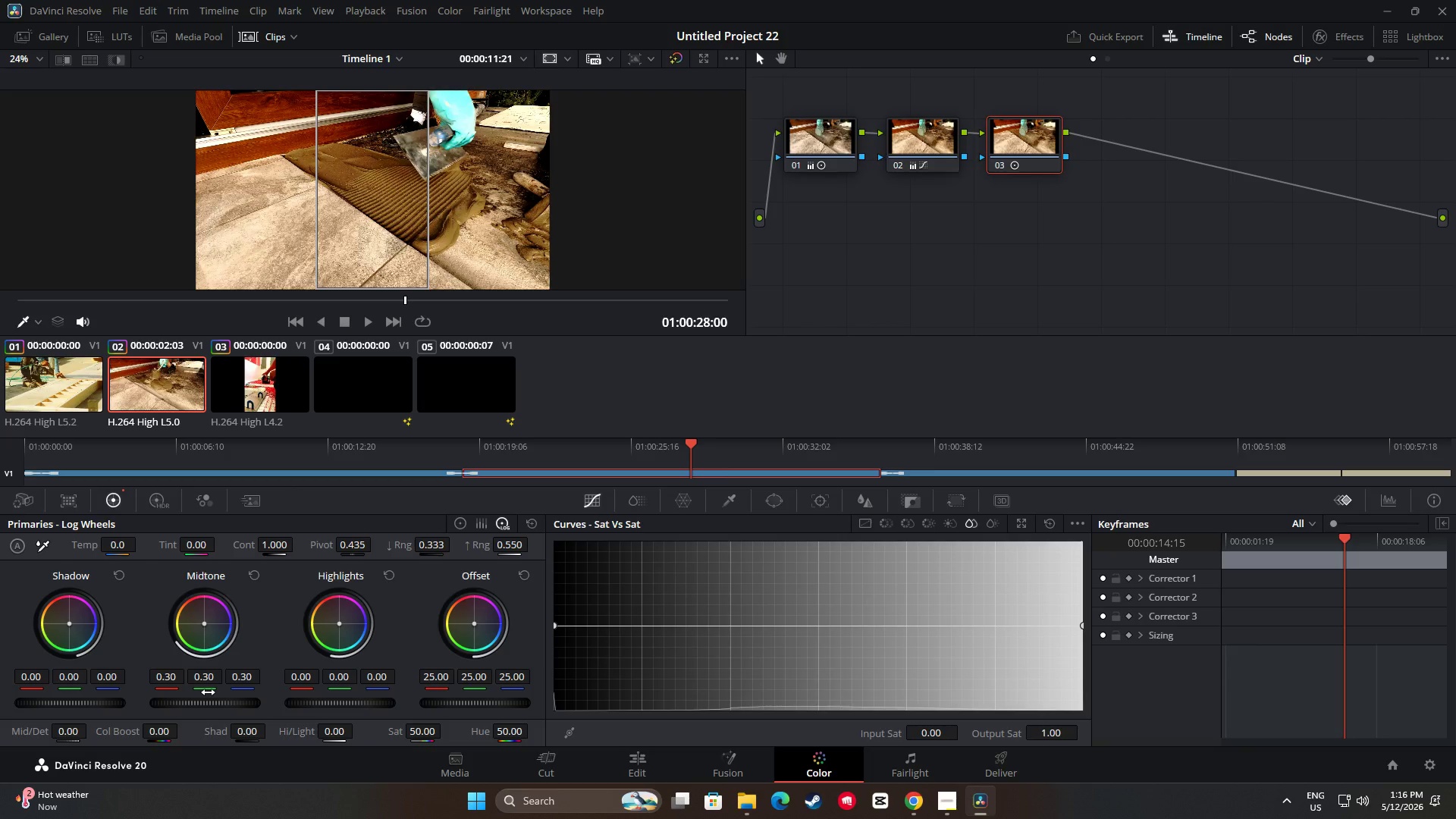 
wait(7.83)
 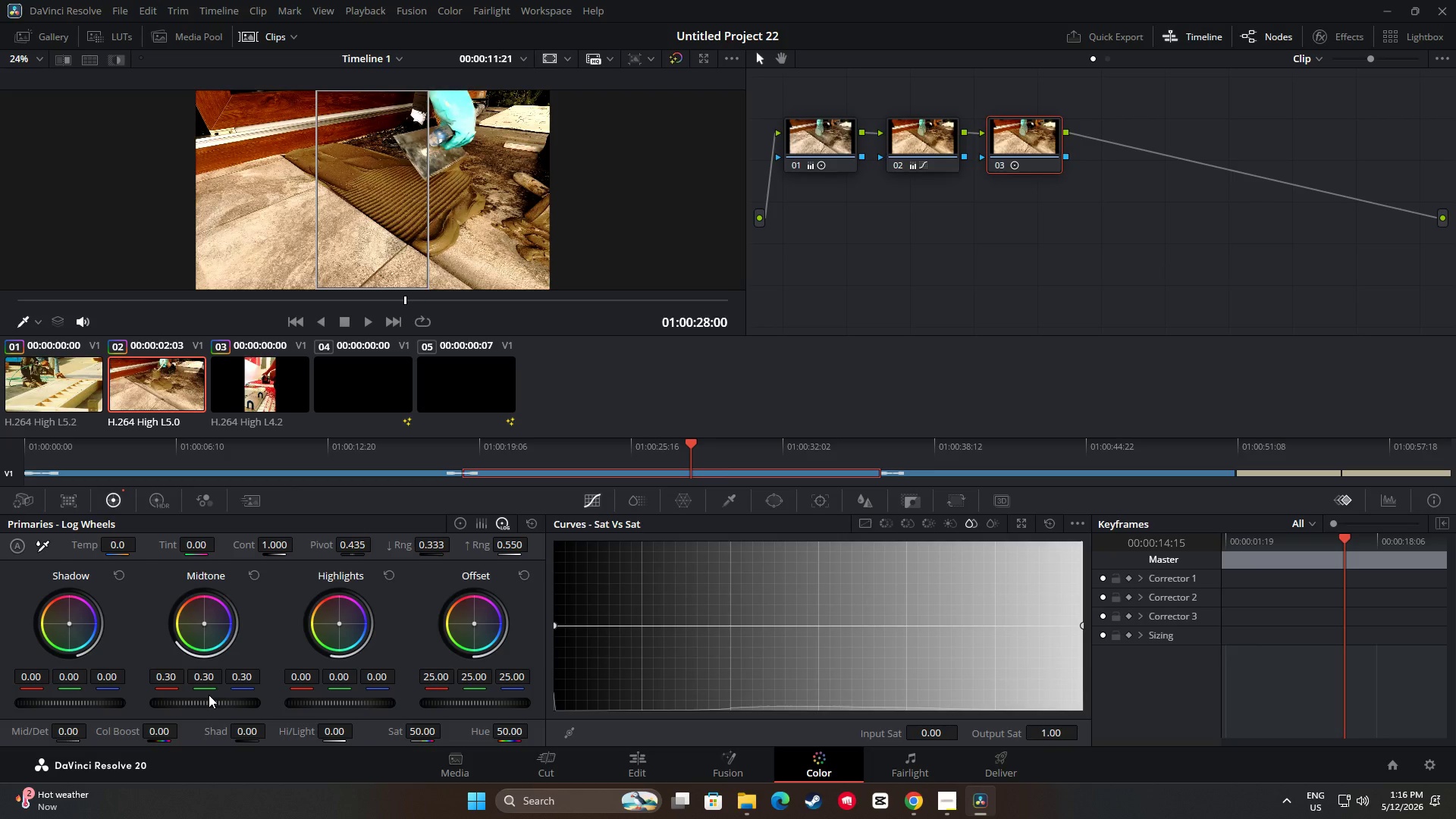 
left_click_drag(start_coordinate=[206, 701], to_coordinate=[1072, 703])
 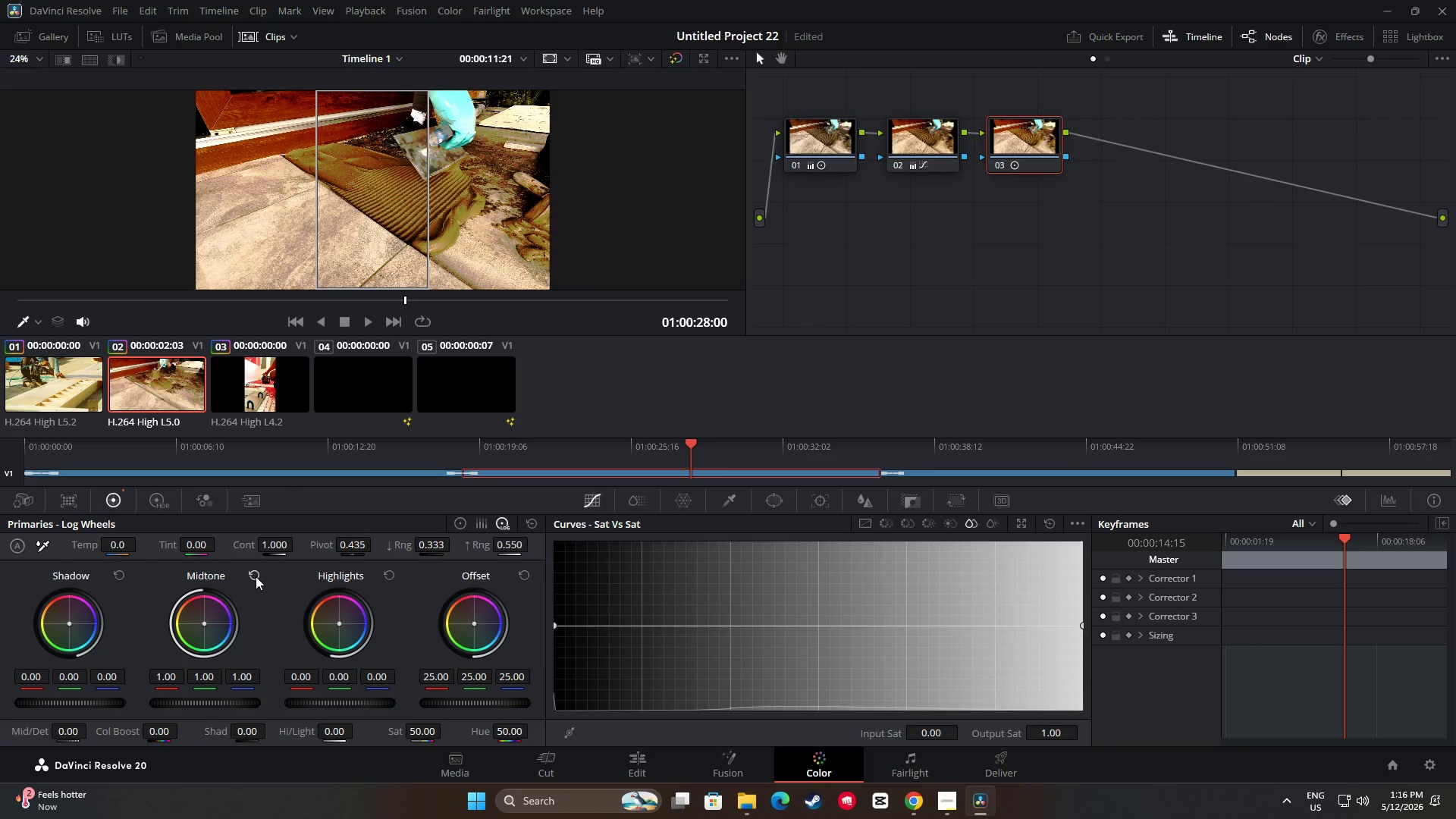 
key(Space)
 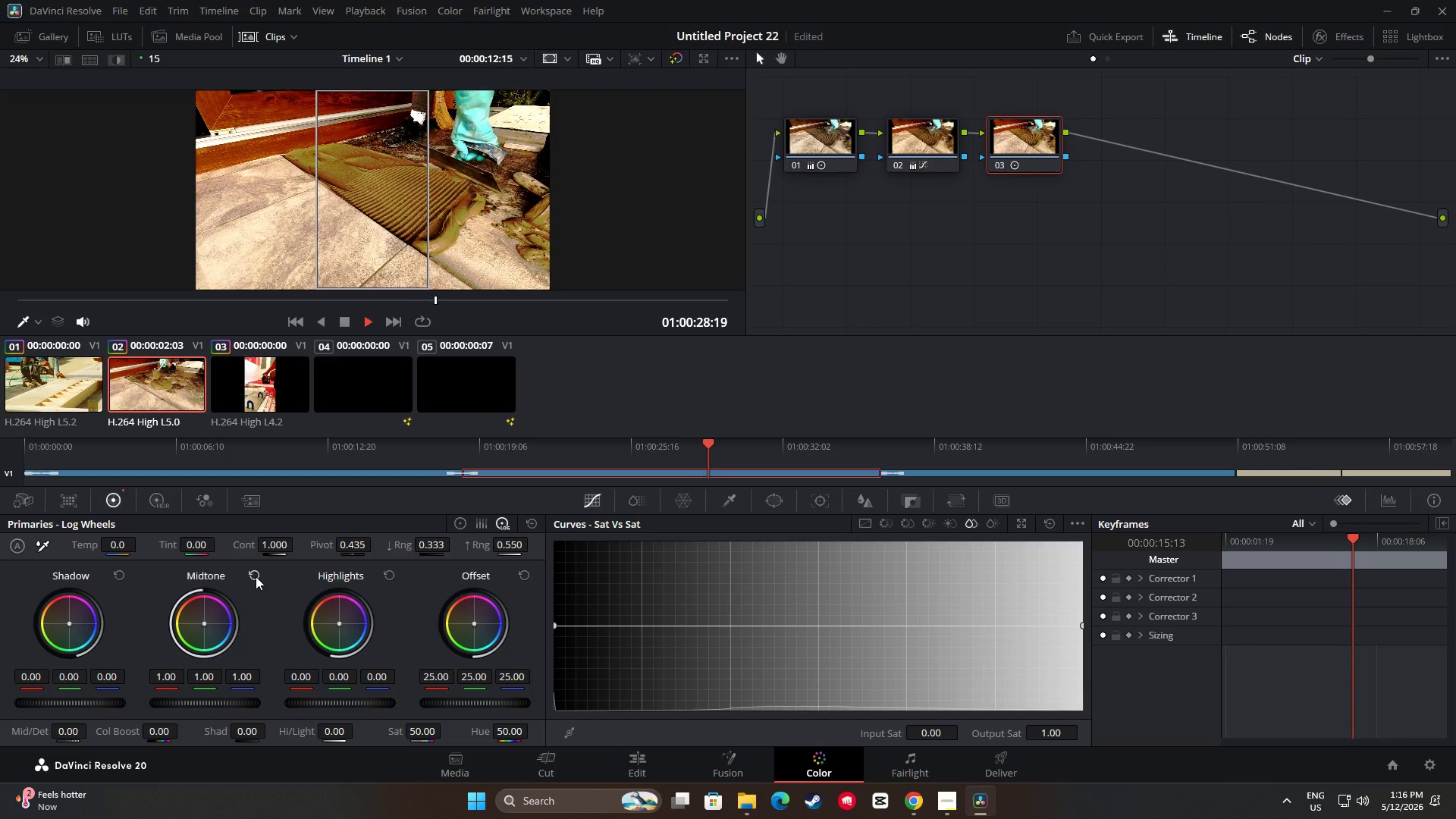 
key(Space)
 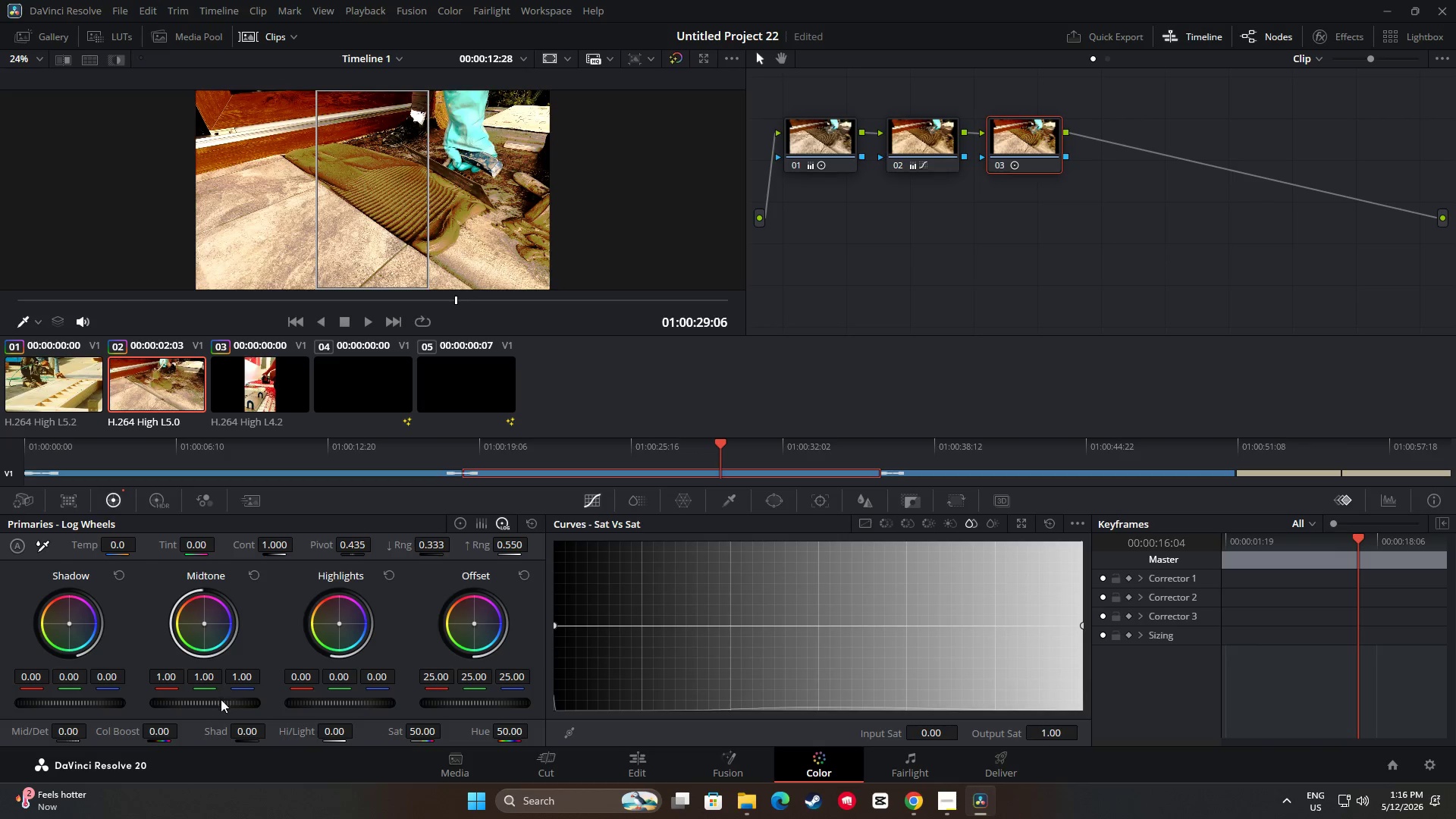 
left_click_drag(start_coordinate=[220, 699], to_coordinate=[474, 397])
 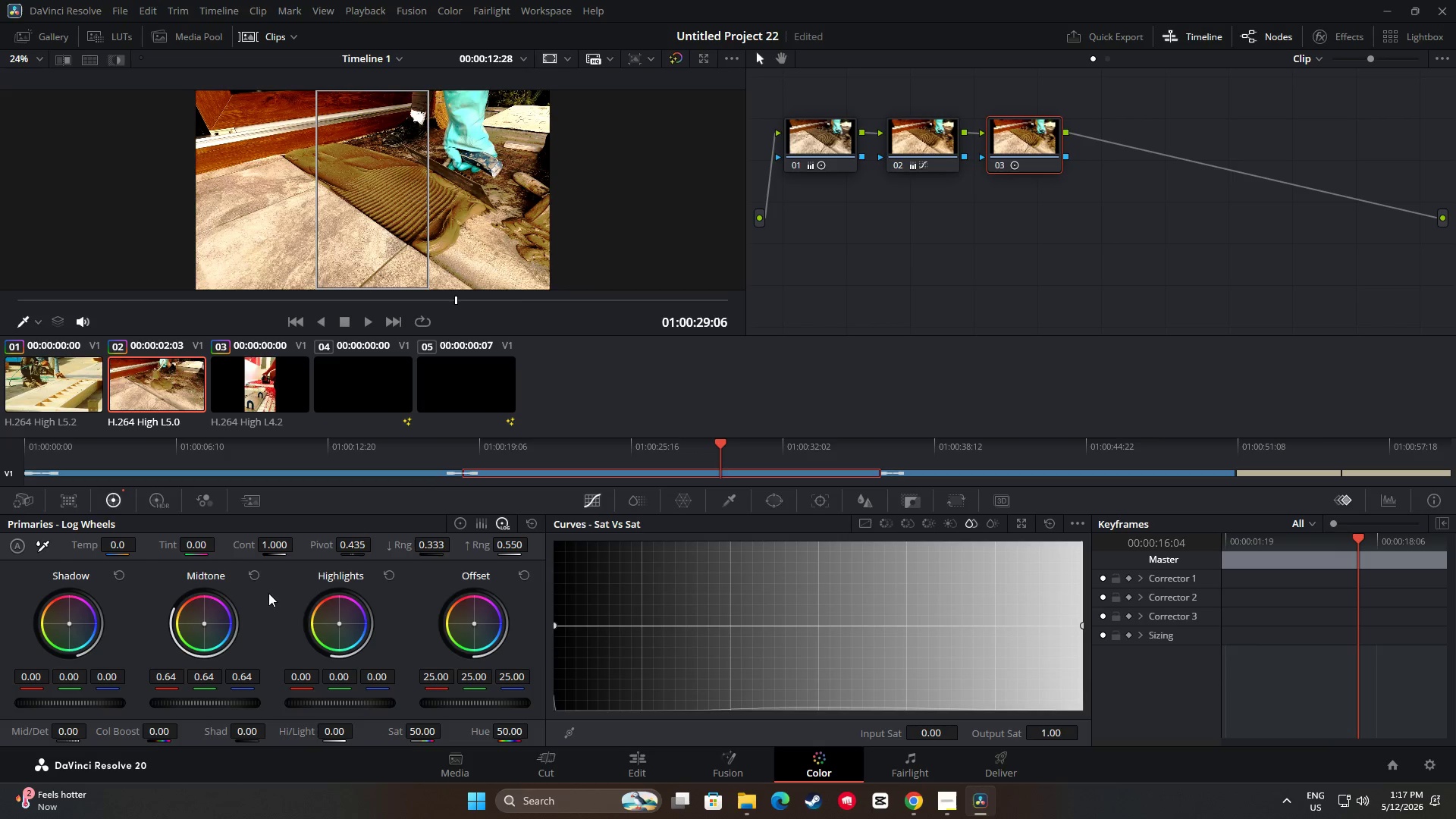 
left_click([255, 570])
 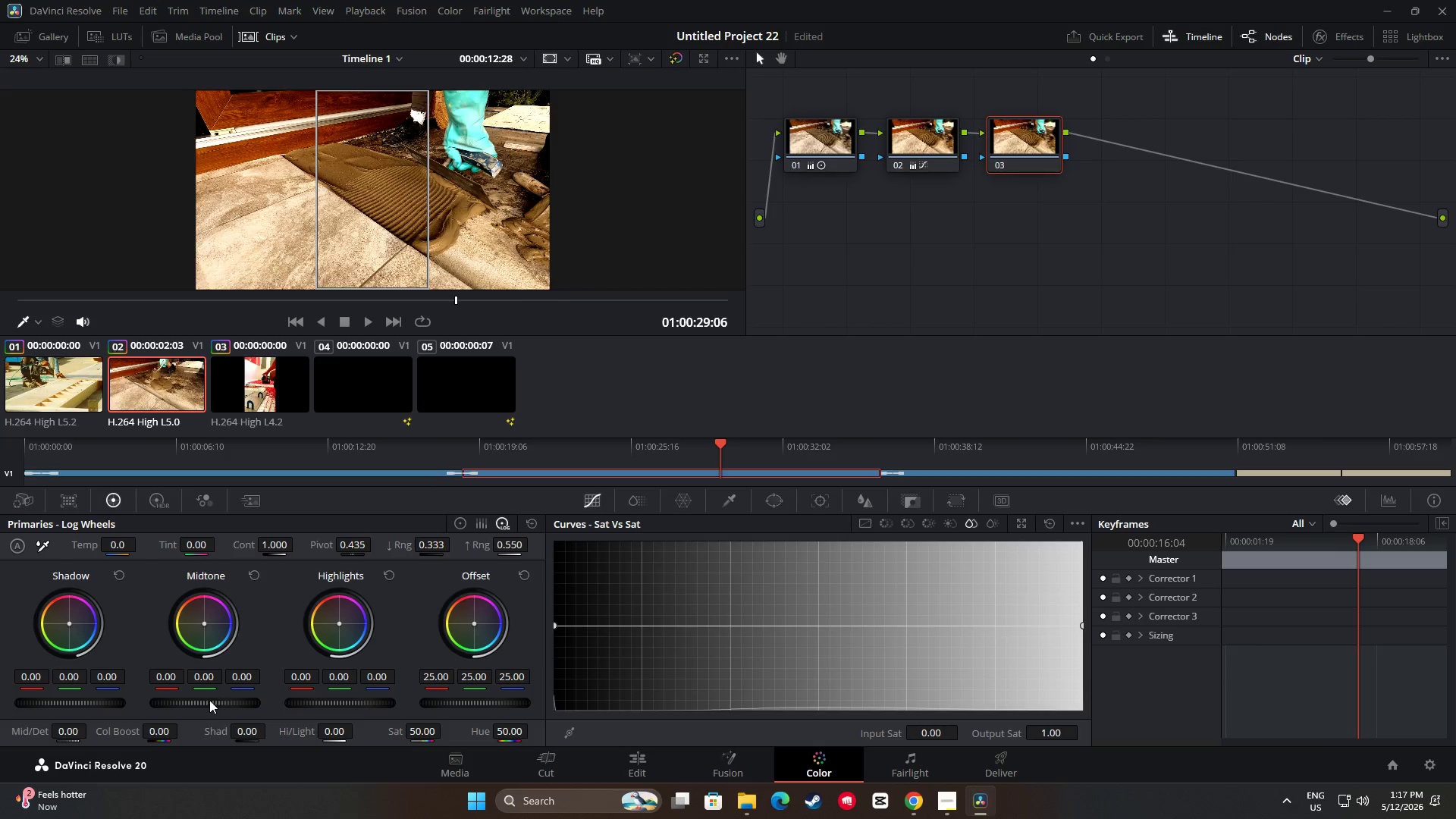 
left_click_drag(start_coordinate=[200, 700], to_coordinate=[642, 702])
 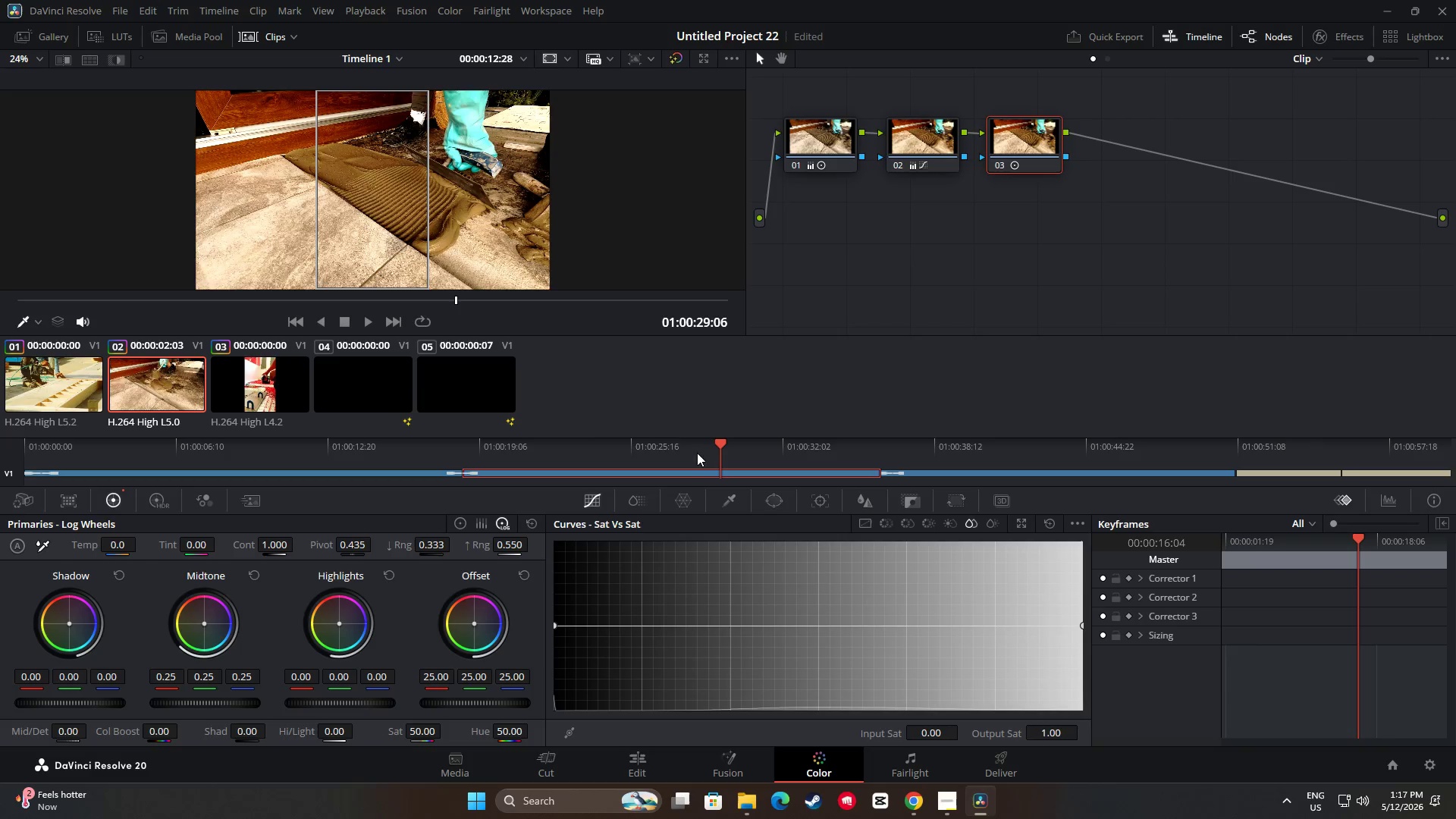 
left_click_drag(start_coordinate=[552, 449], to_coordinate=[540, 452])
 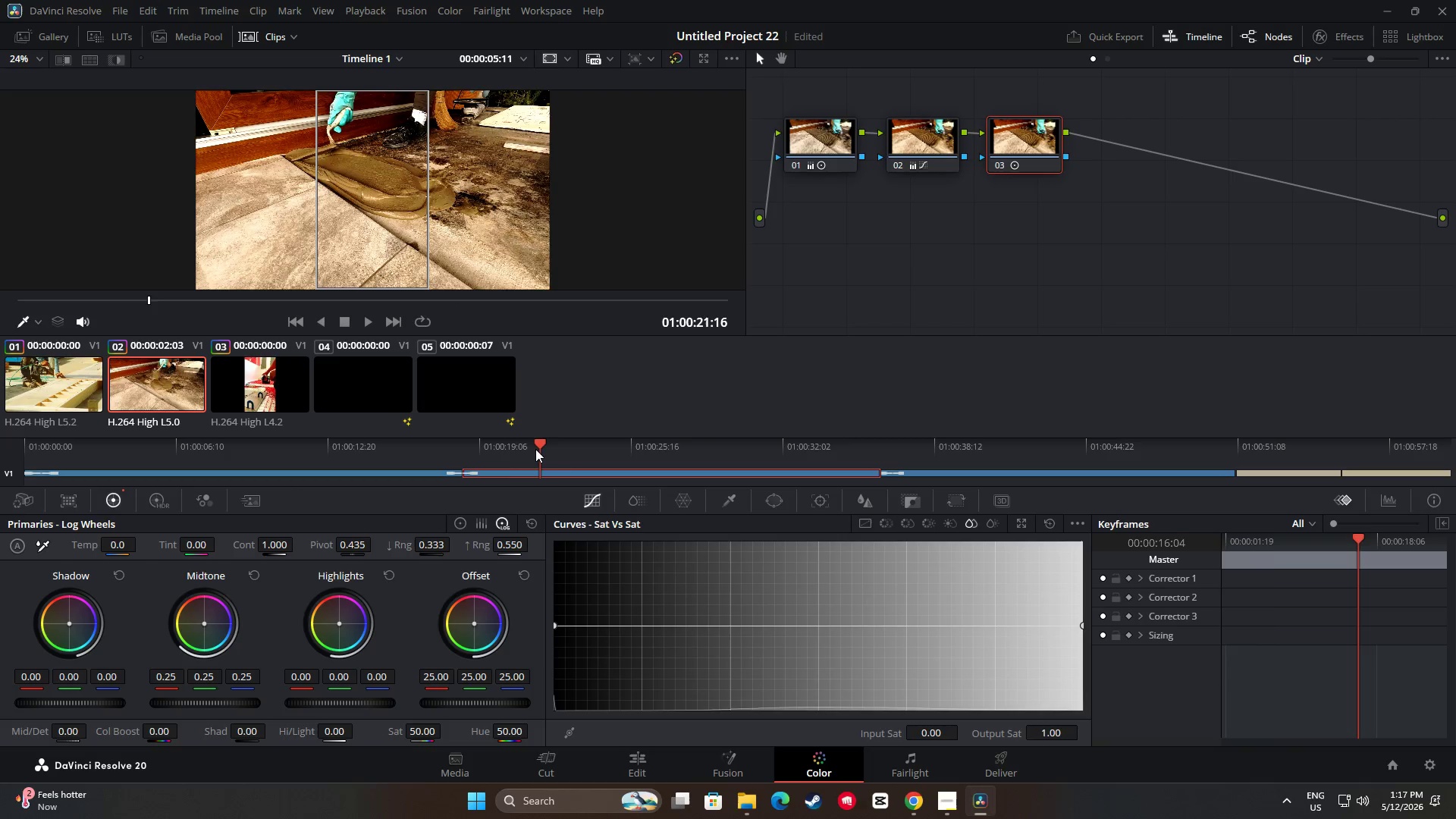 
left_click_drag(start_coordinate=[535, 448], to_coordinate=[445, 450])
 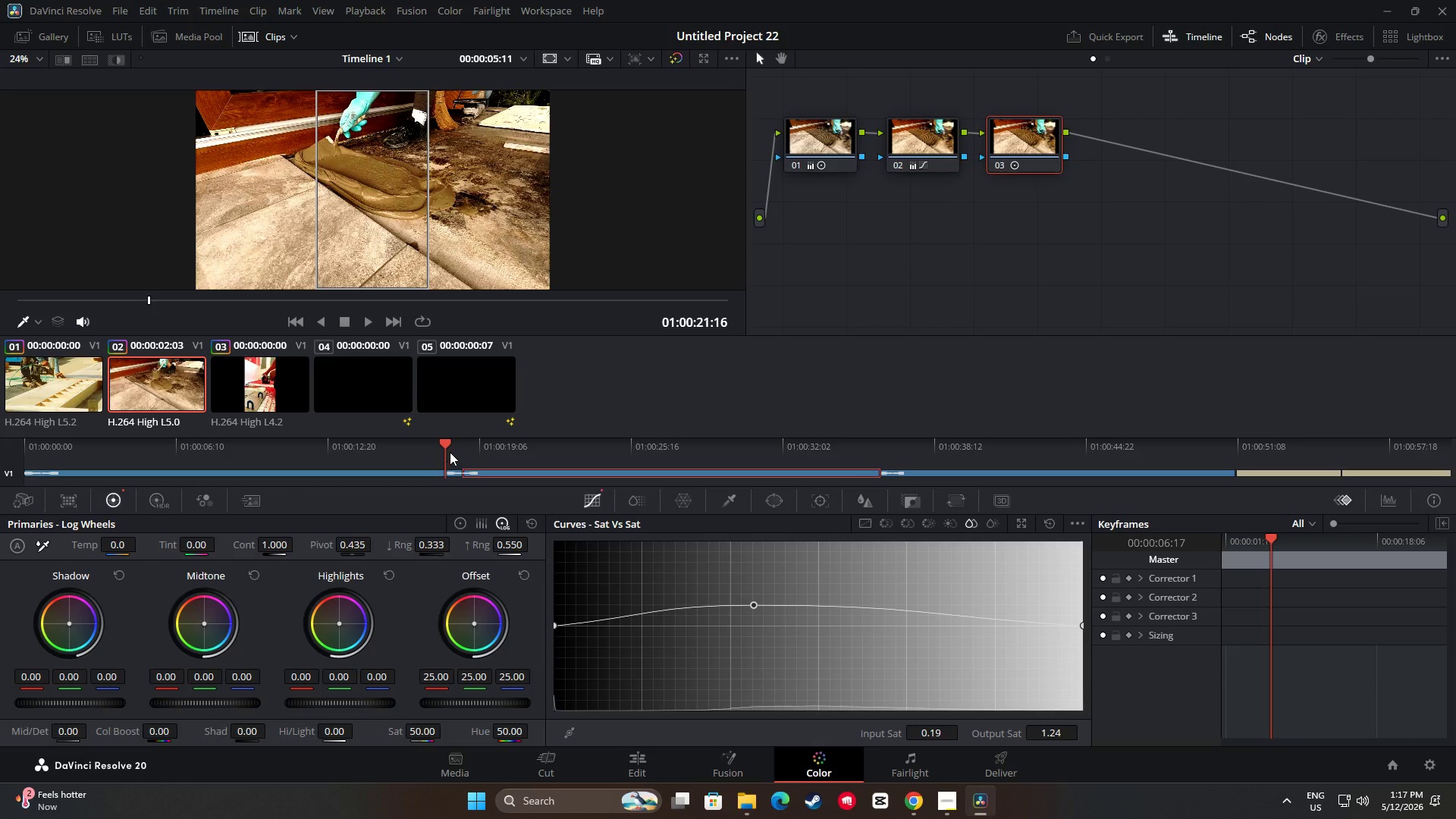 
key(Space)
 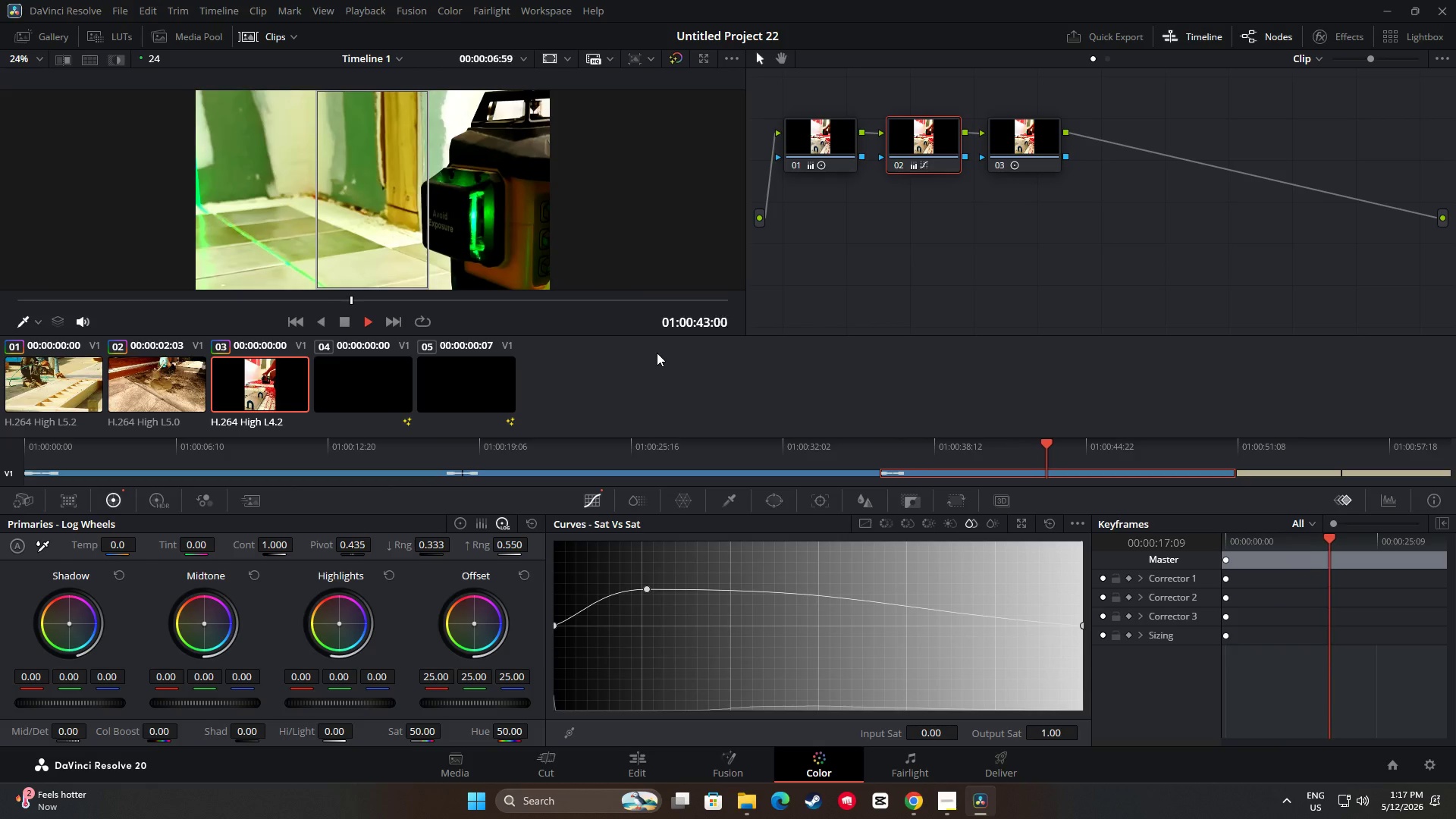 
wait(30.58)
 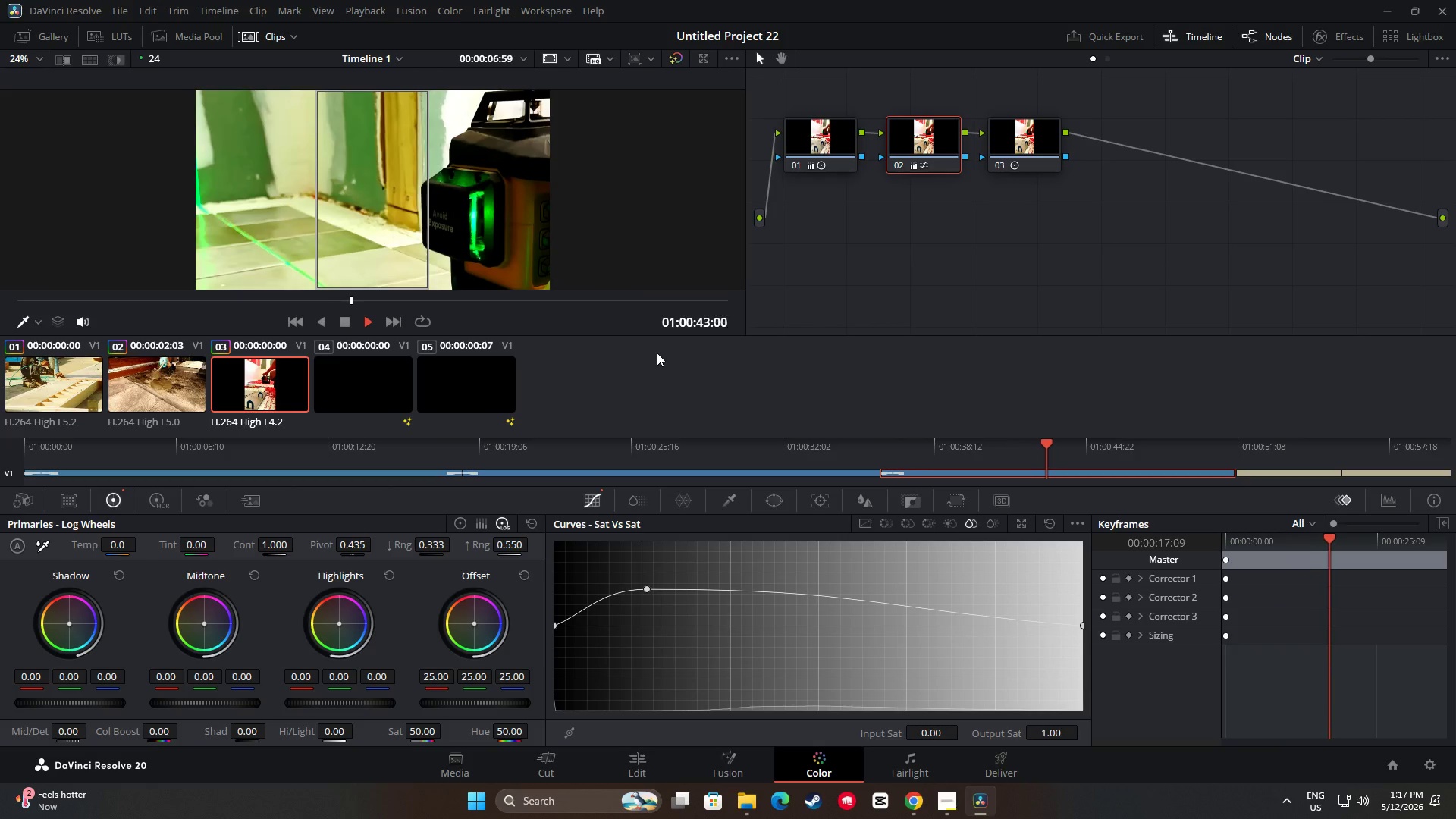 
key(Space)
 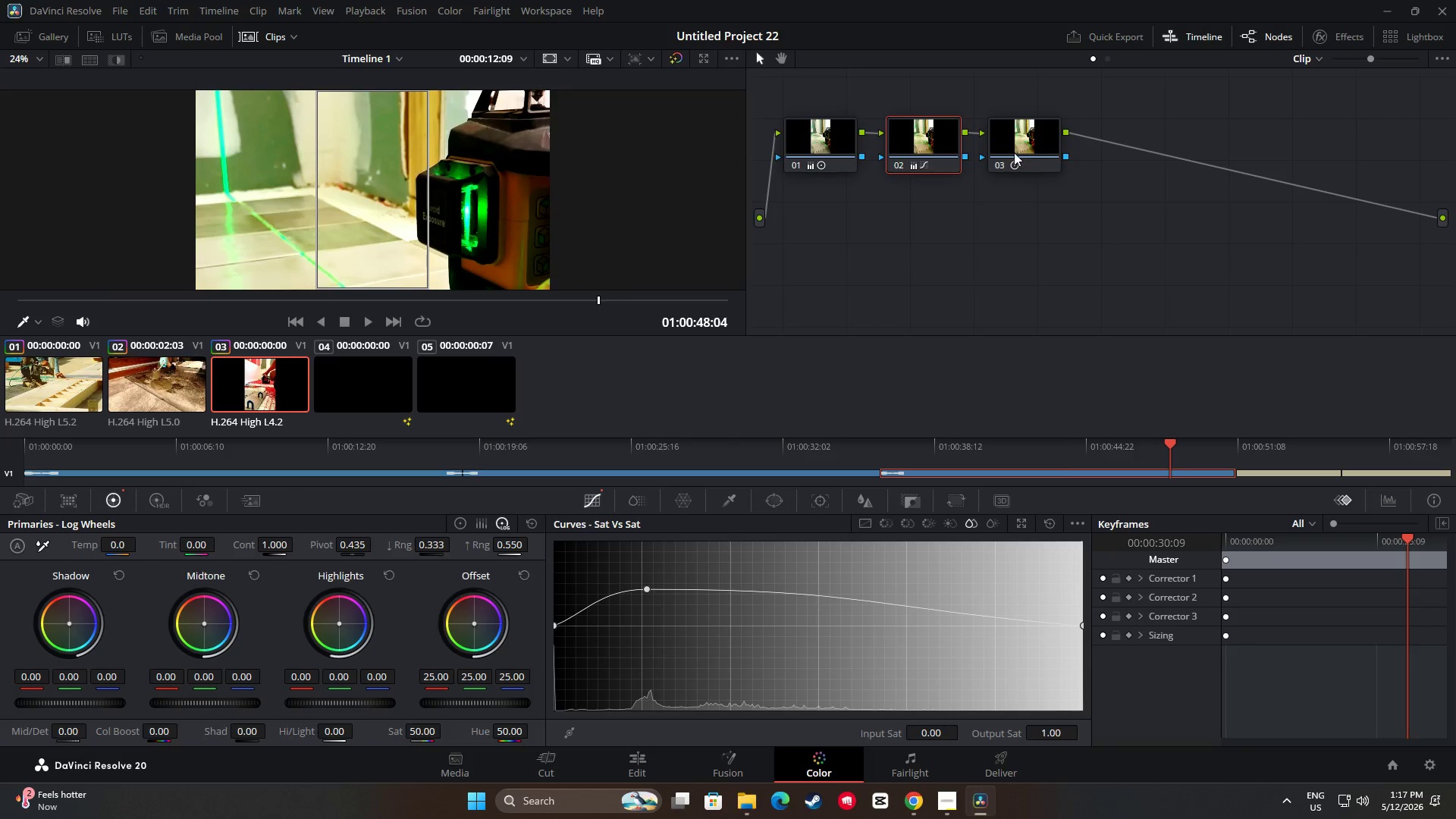 
left_click([1014, 147])
 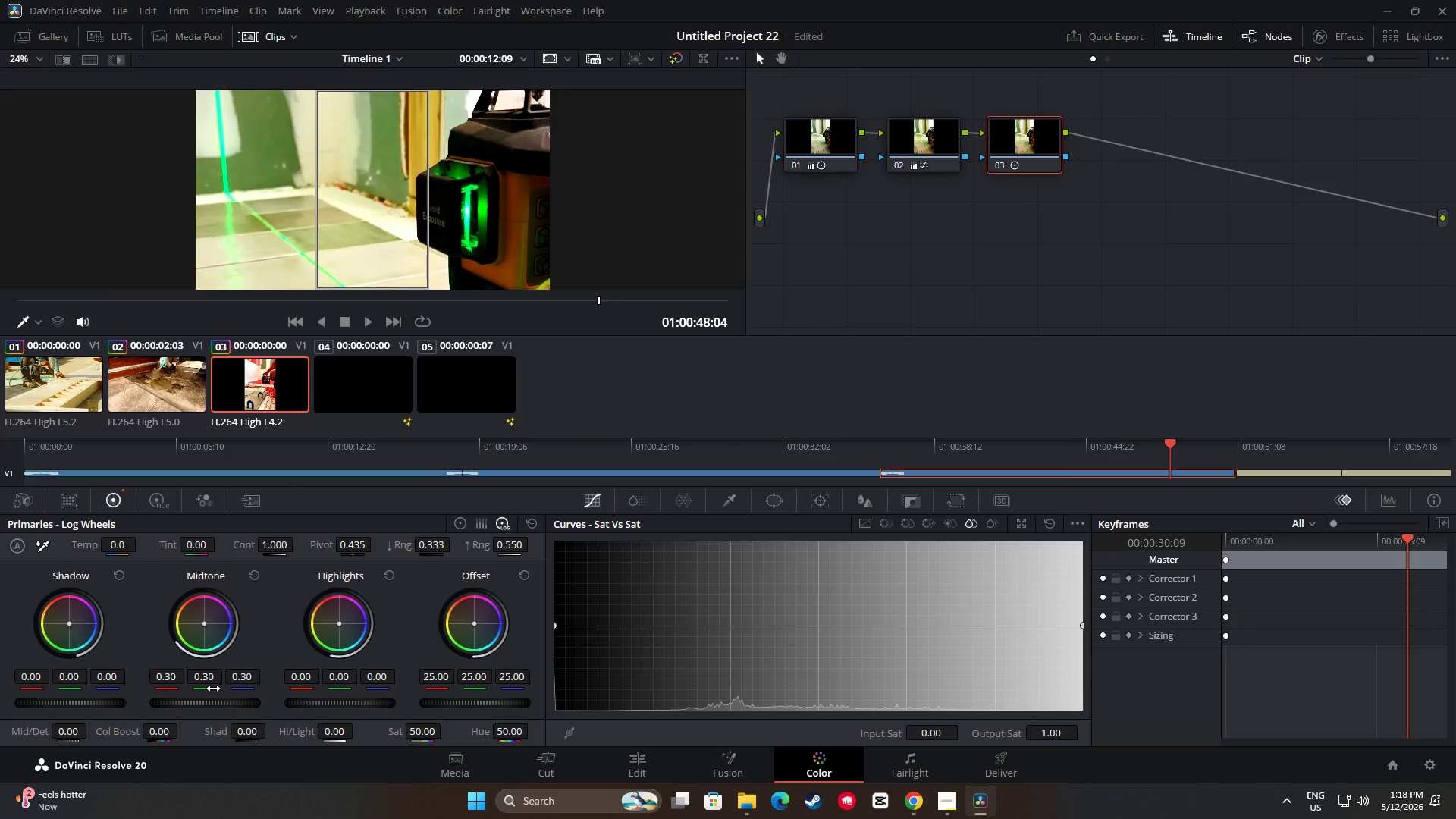 
wait(15.56)
 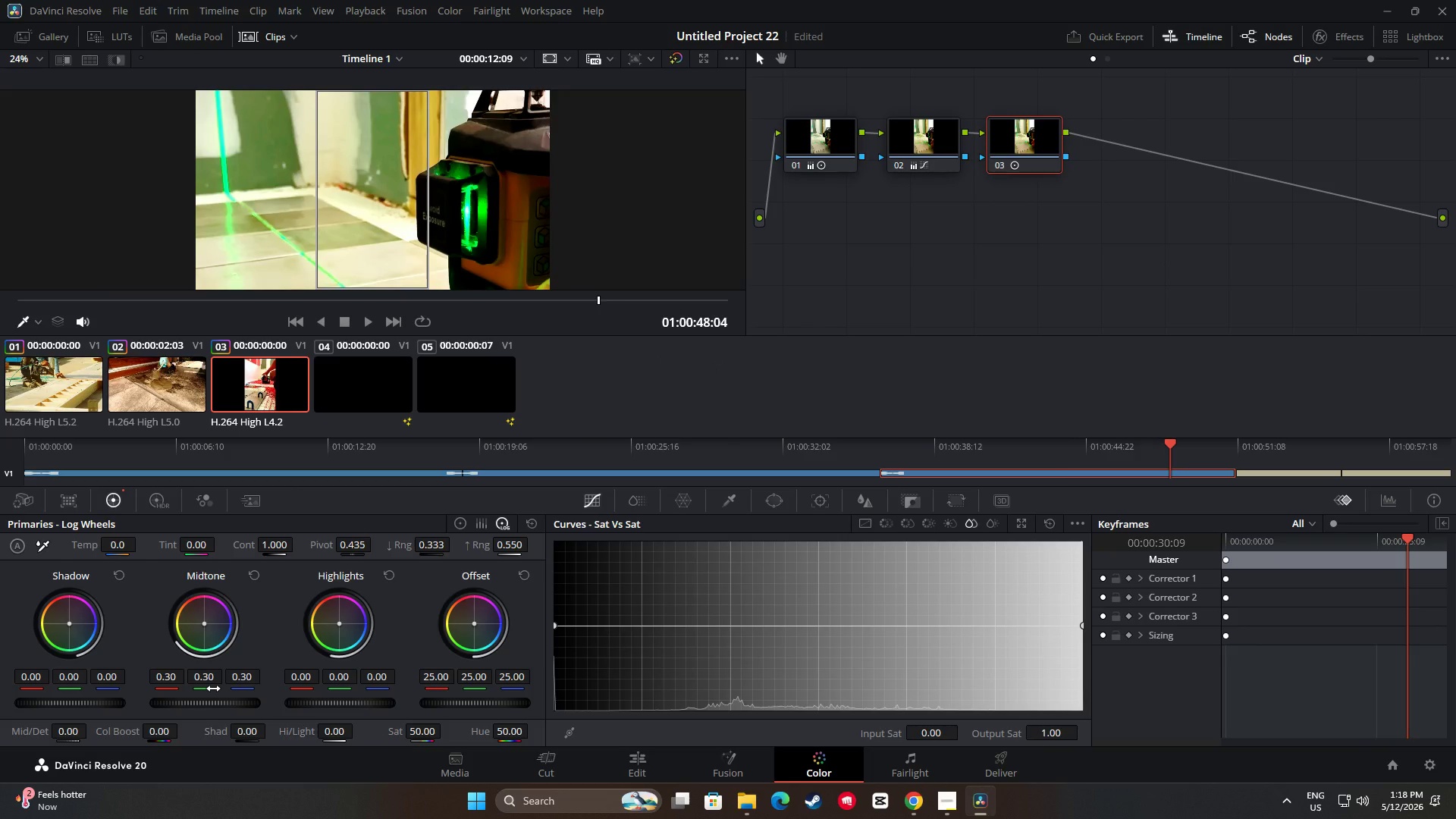 
key(Space)
 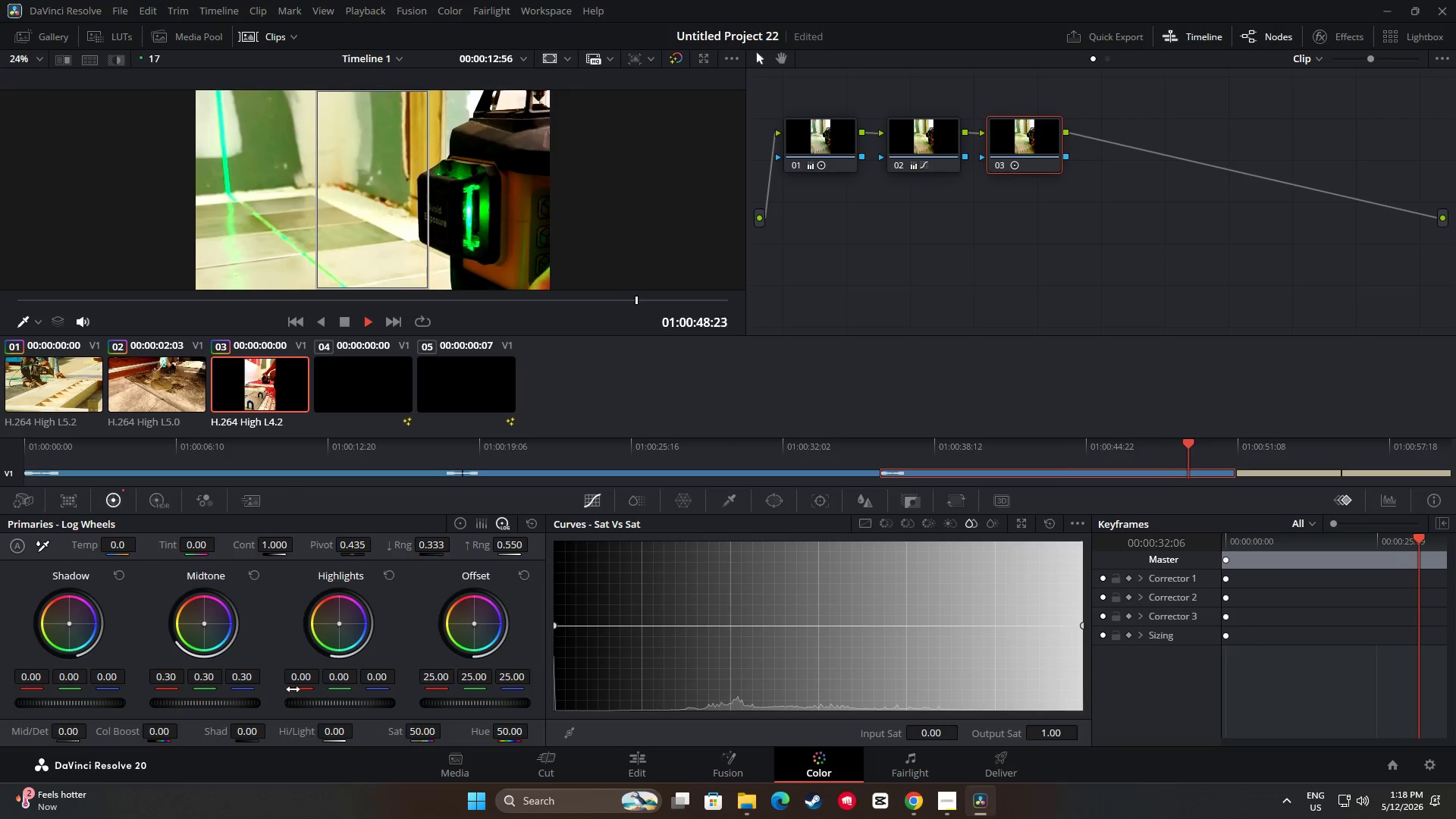 
key(Space)
 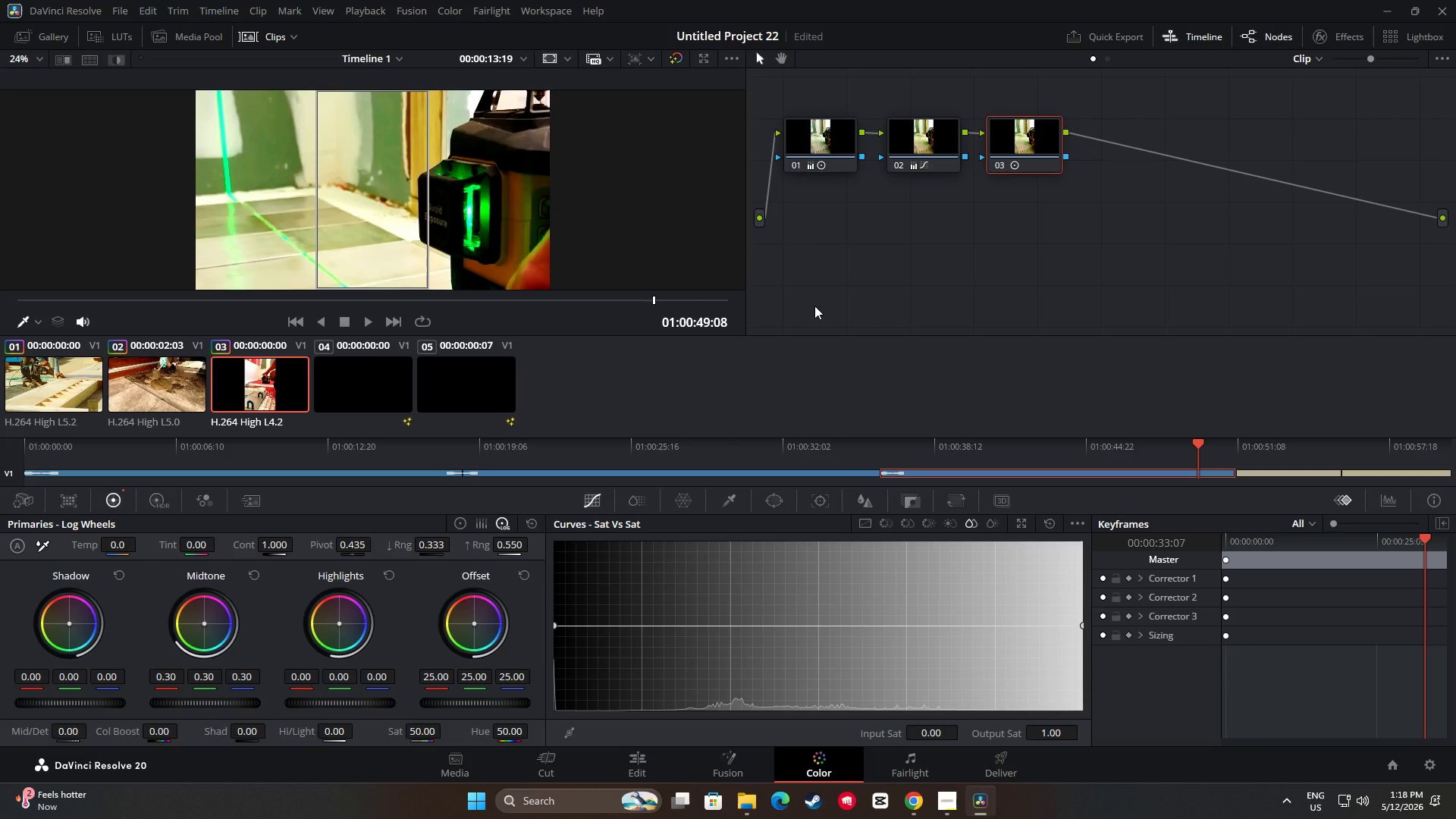 
wait(6.09)
 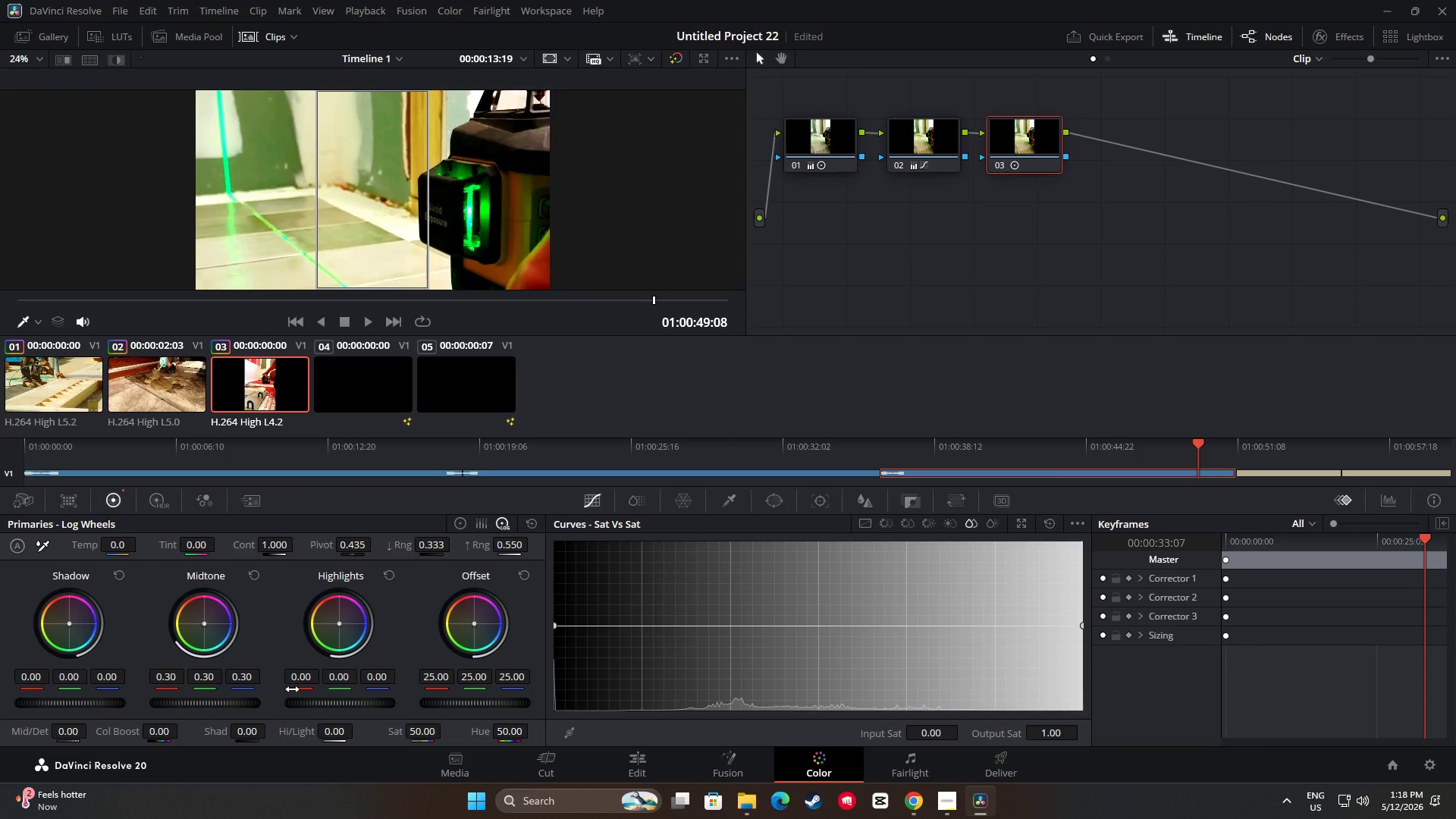 
left_click([822, 130])
 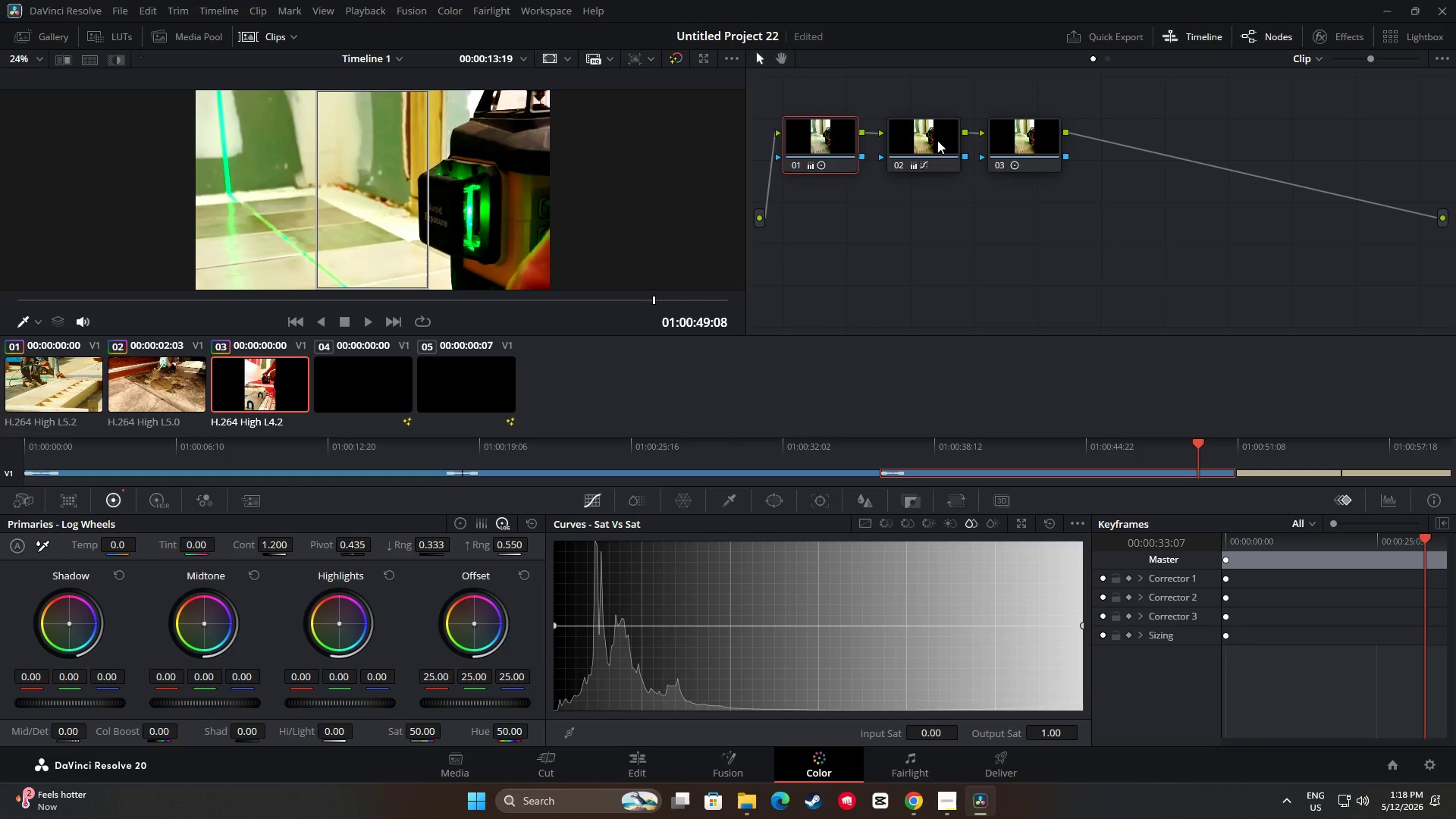 
left_click([937, 140])
 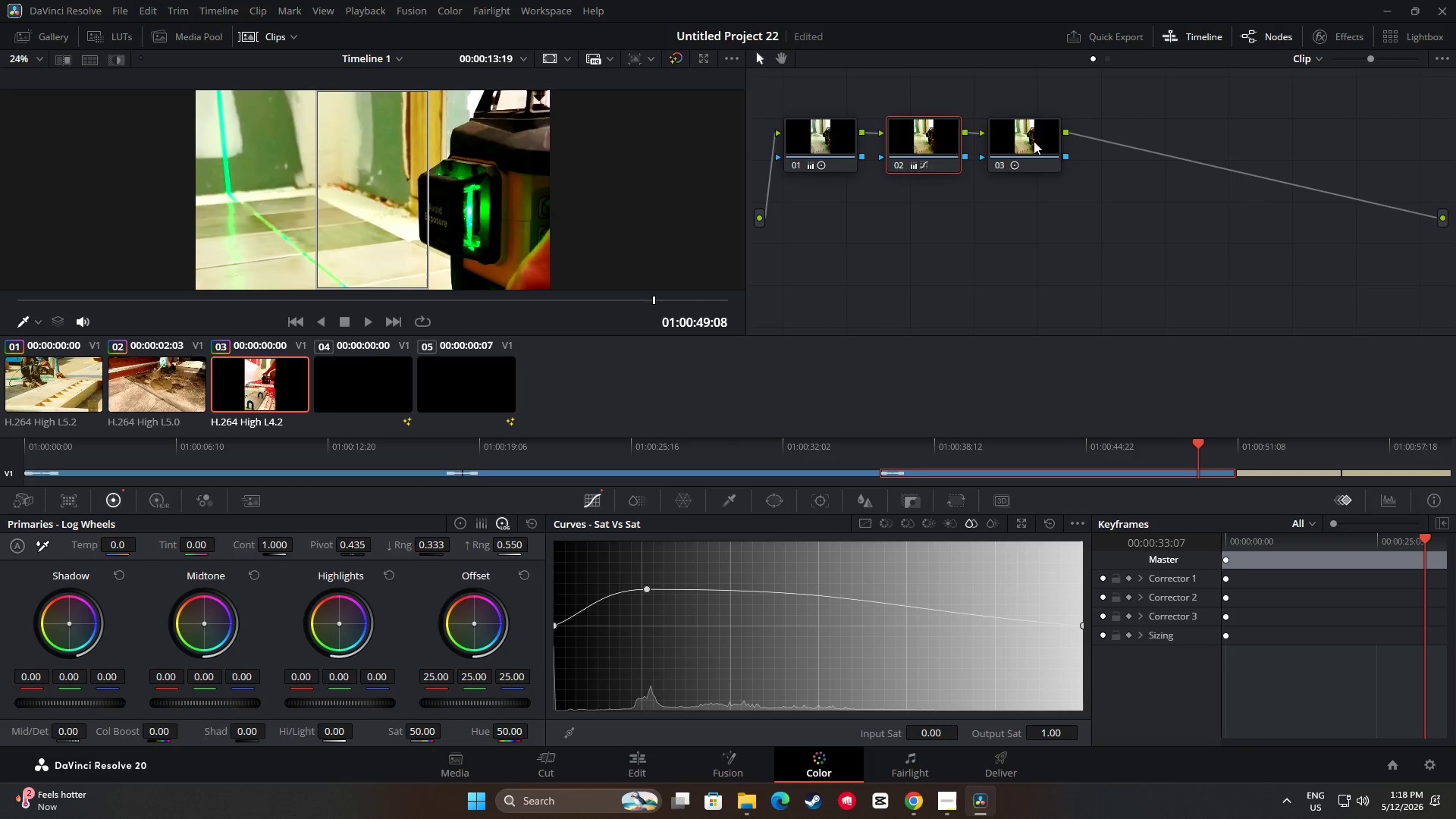 
left_click([1037, 141])
 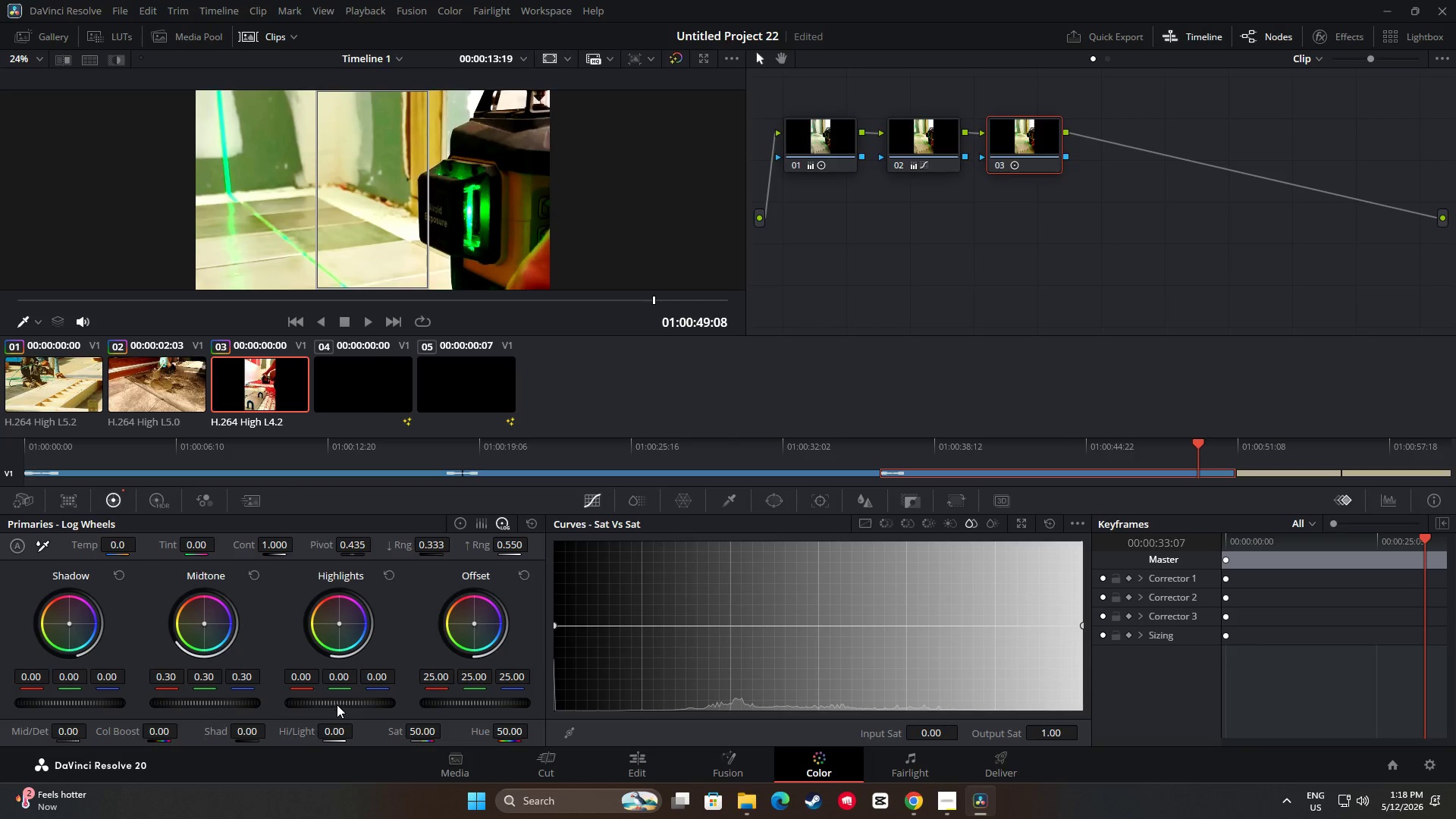 
left_click_drag(start_coordinate=[340, 702], to_coordinate=[203, 713])
 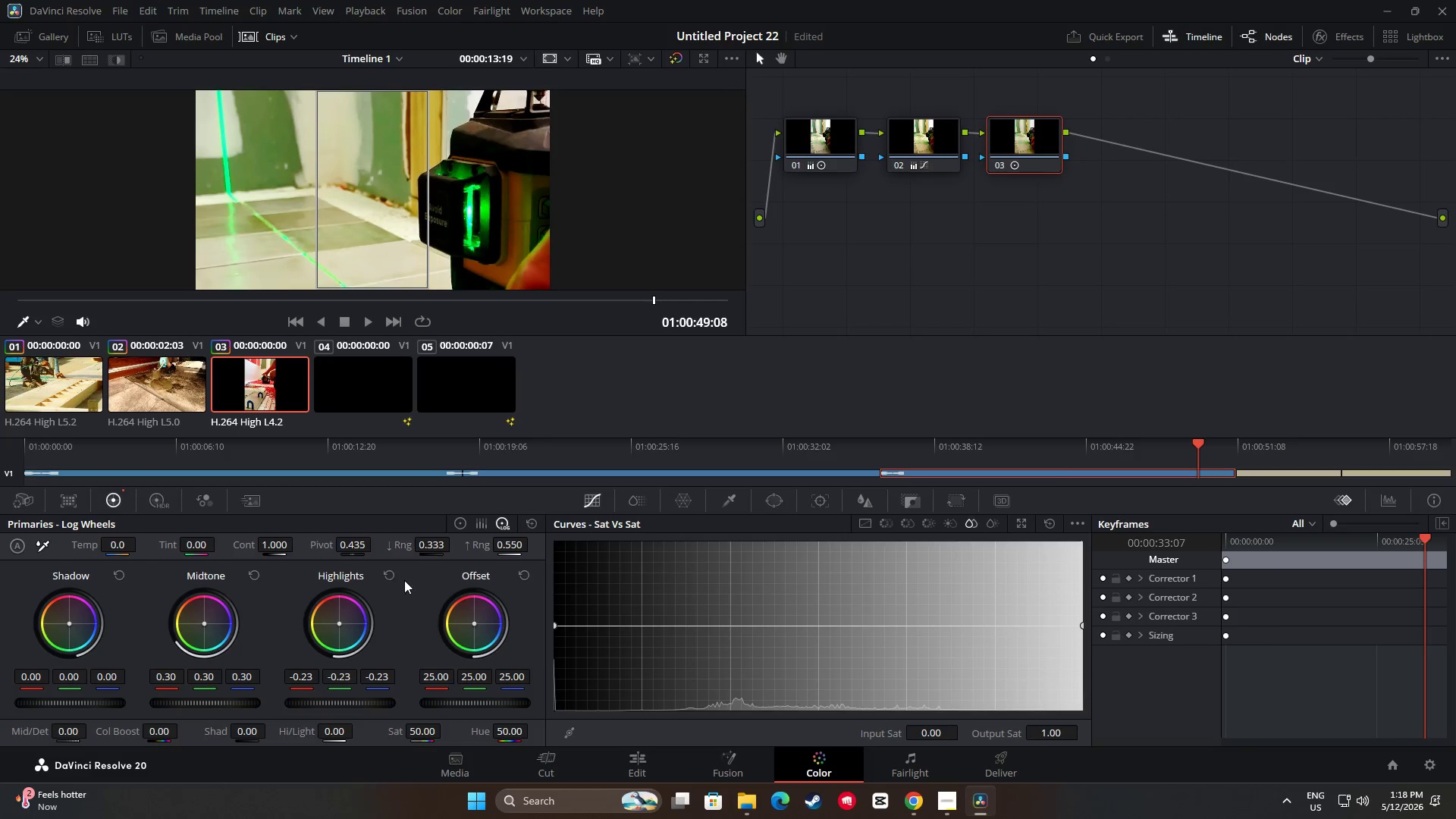 
left_click([387, 567])
 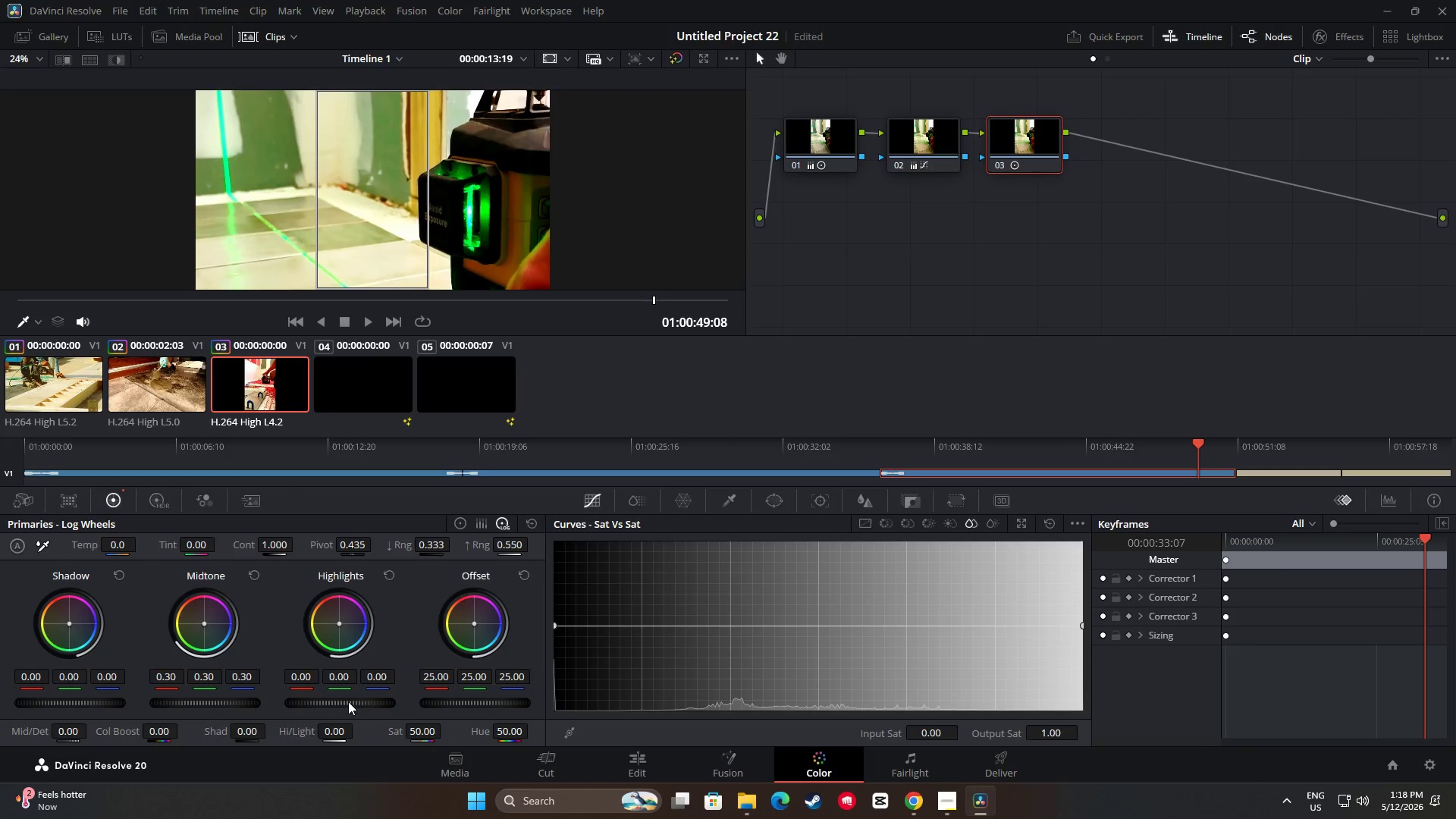 
left_click_drag(start_coordinate=[342, 706], to_coordinate=[464, 713])
 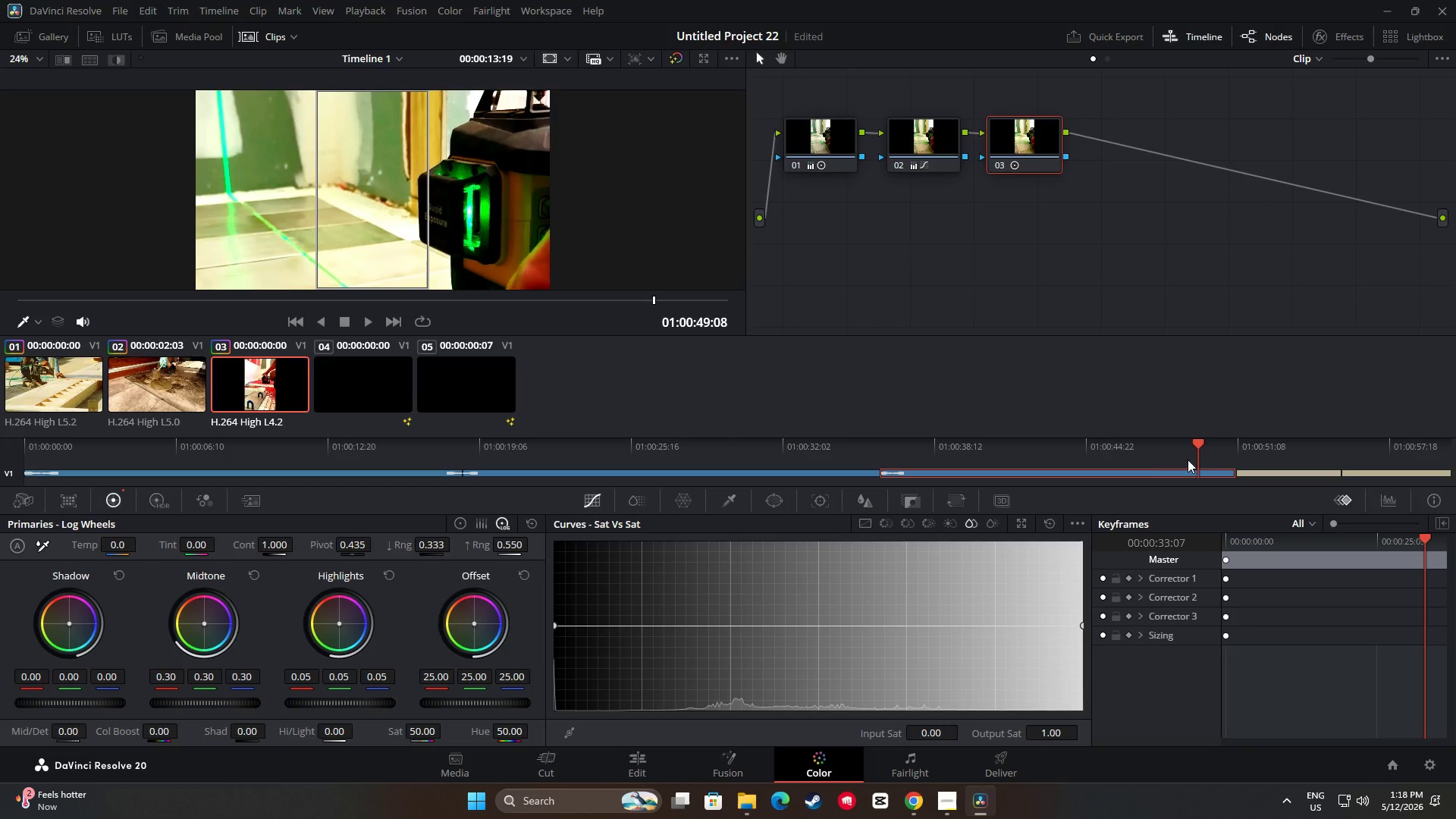 
left_click([865, 443])
 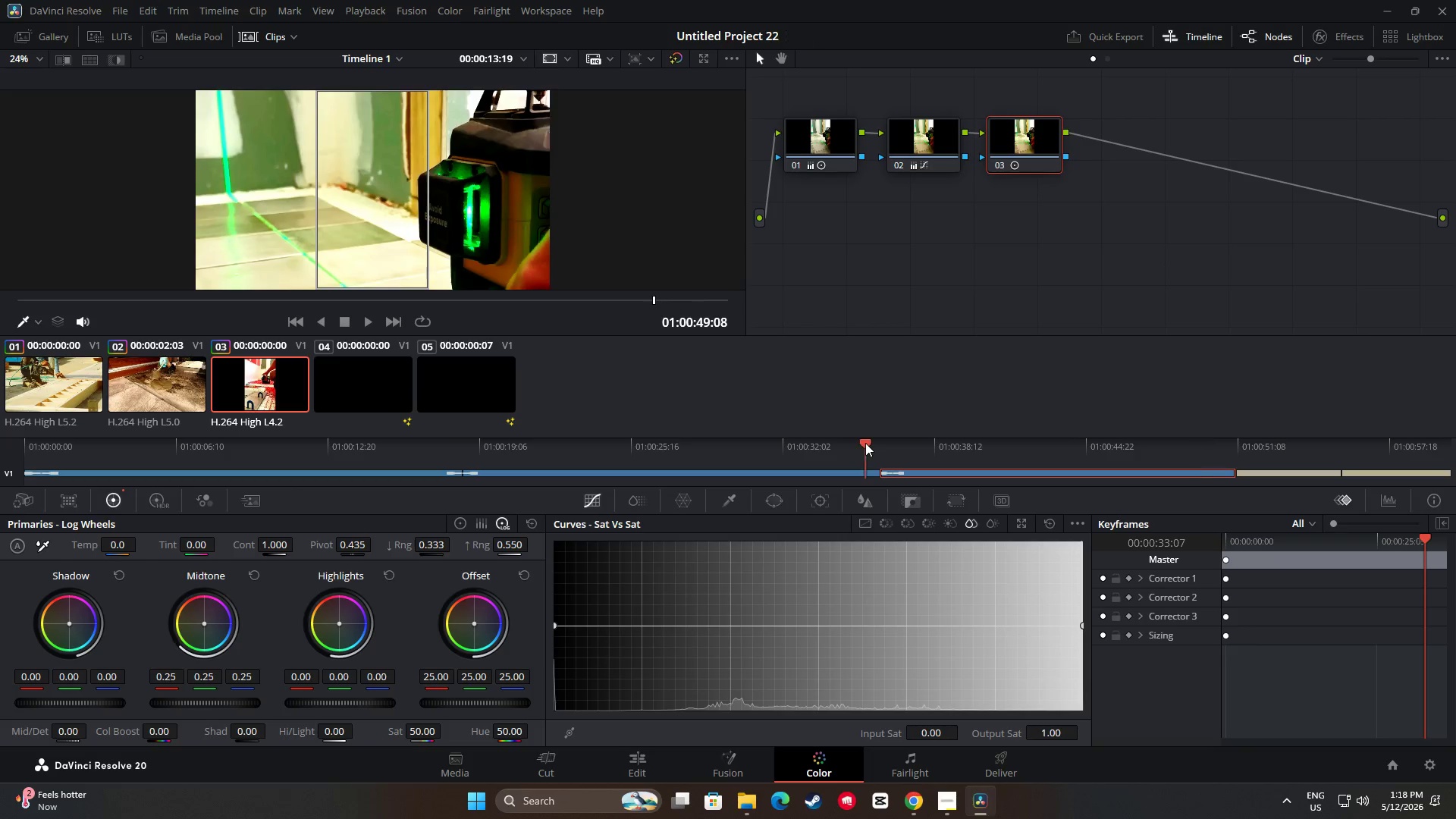 
key(Space)
 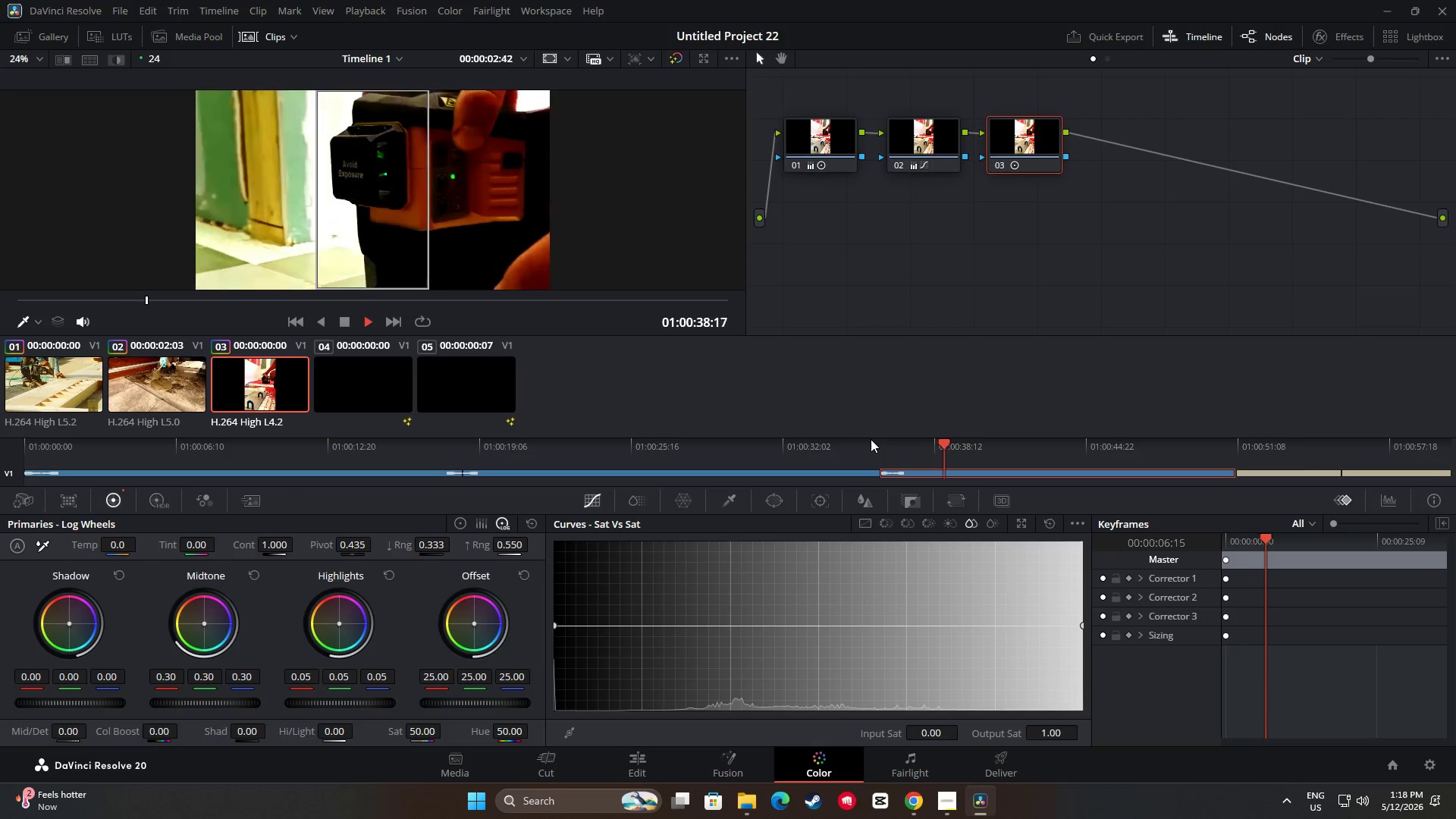 
key(Space)
 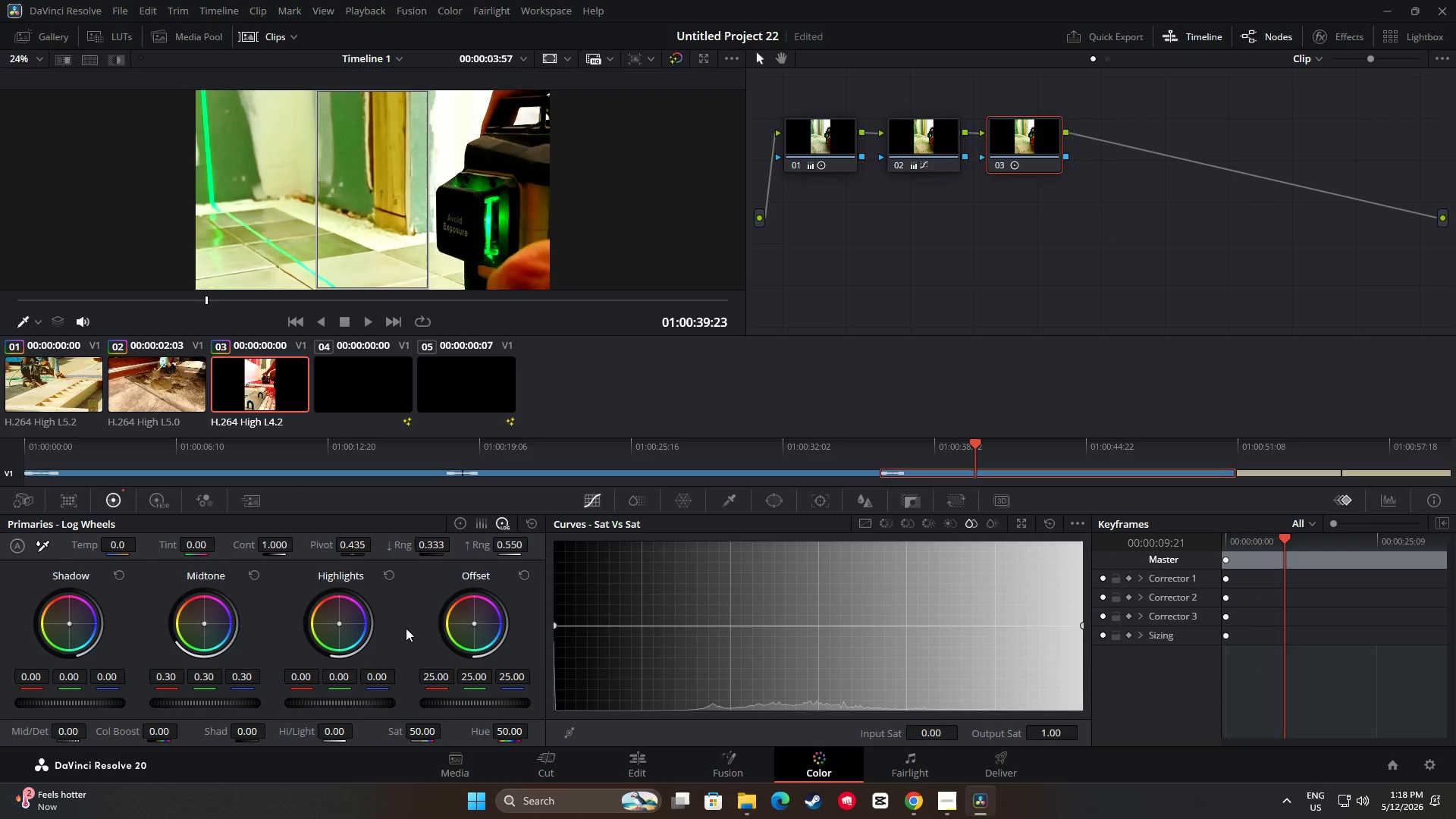 
wait(5.61)
 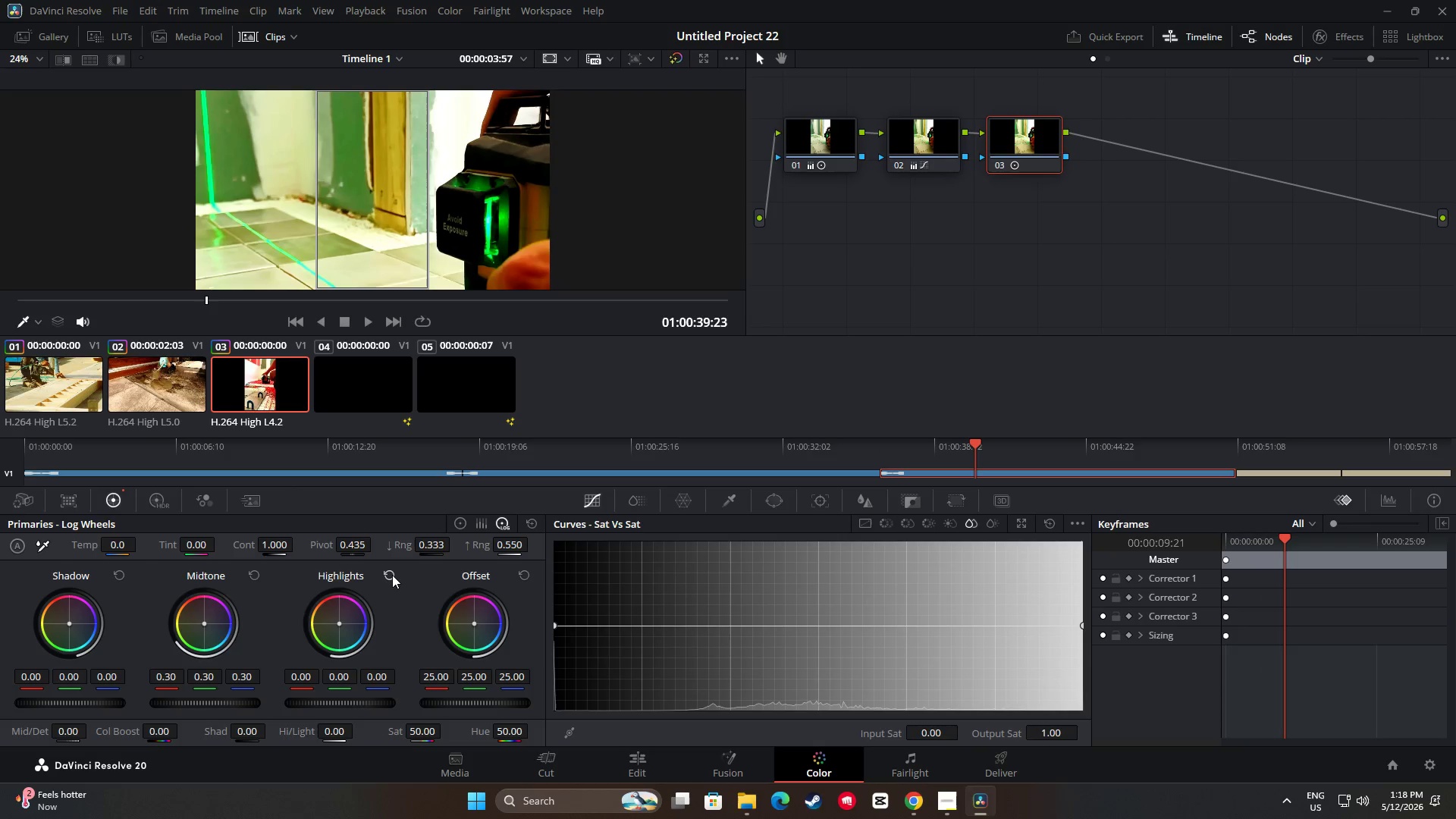 
left_click([833, 143])
 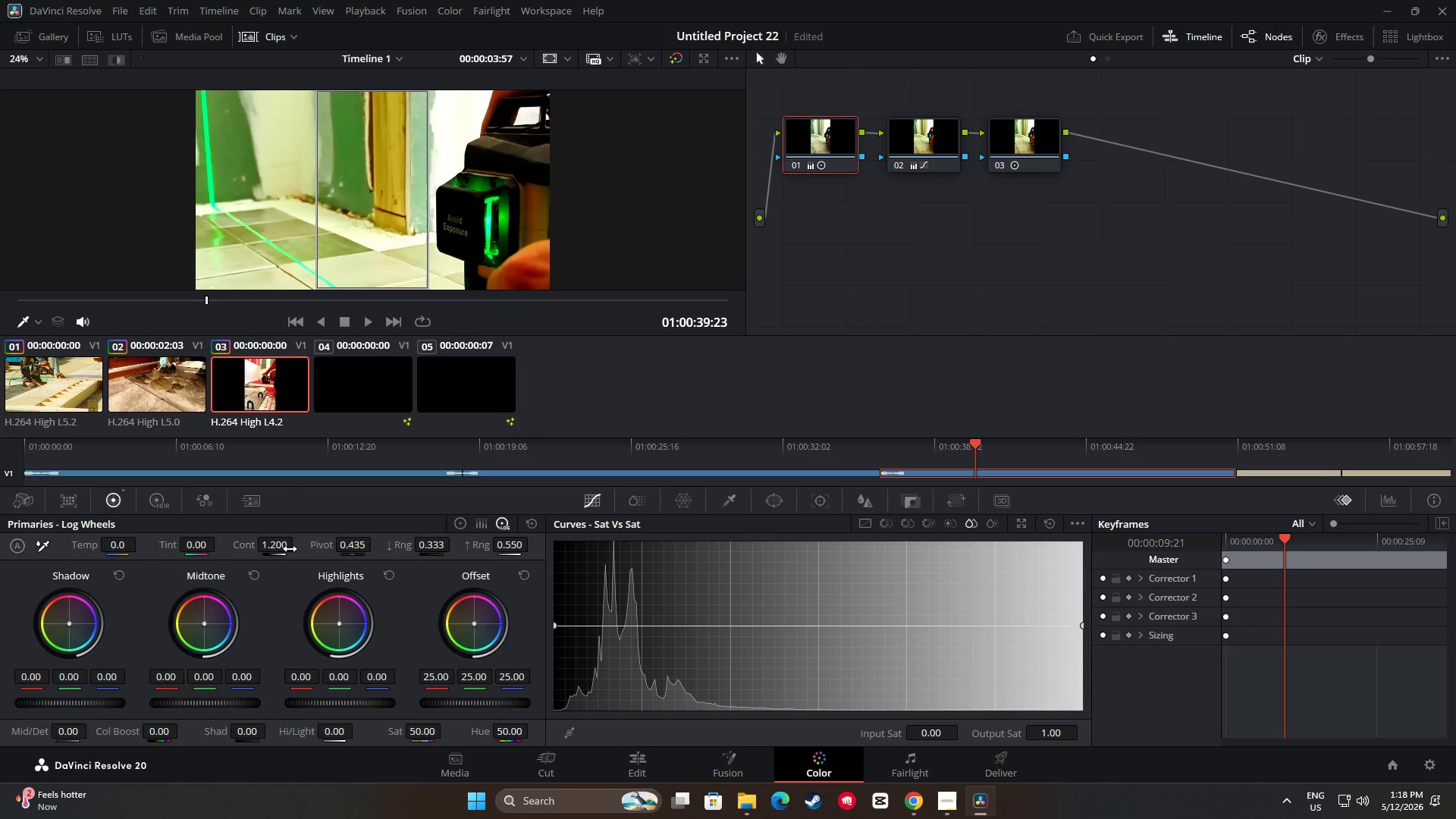 
left_click_drag(start_coordinate=[284, 549], to_coordinate=[246, 549])
 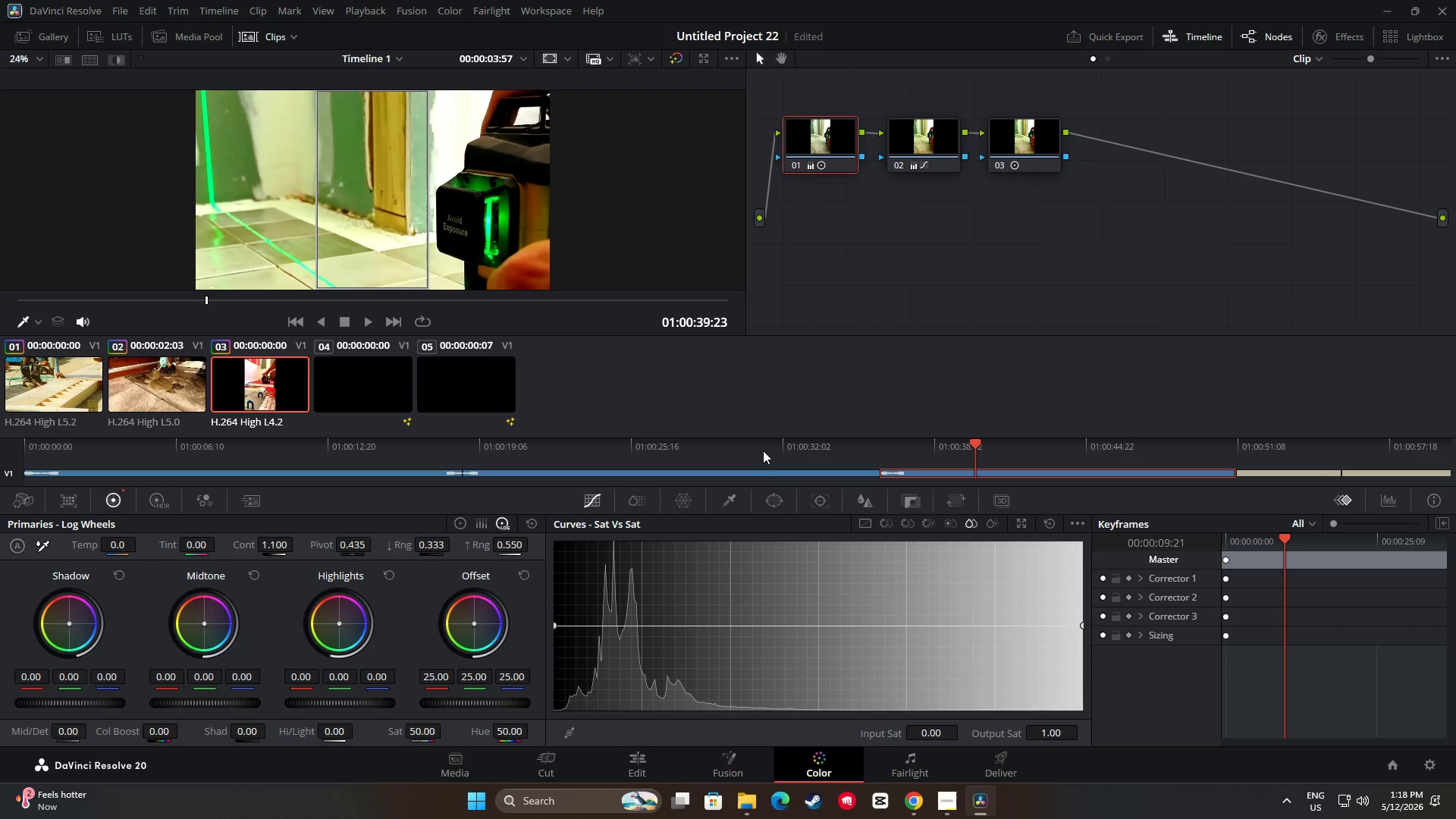 
key(Space)
 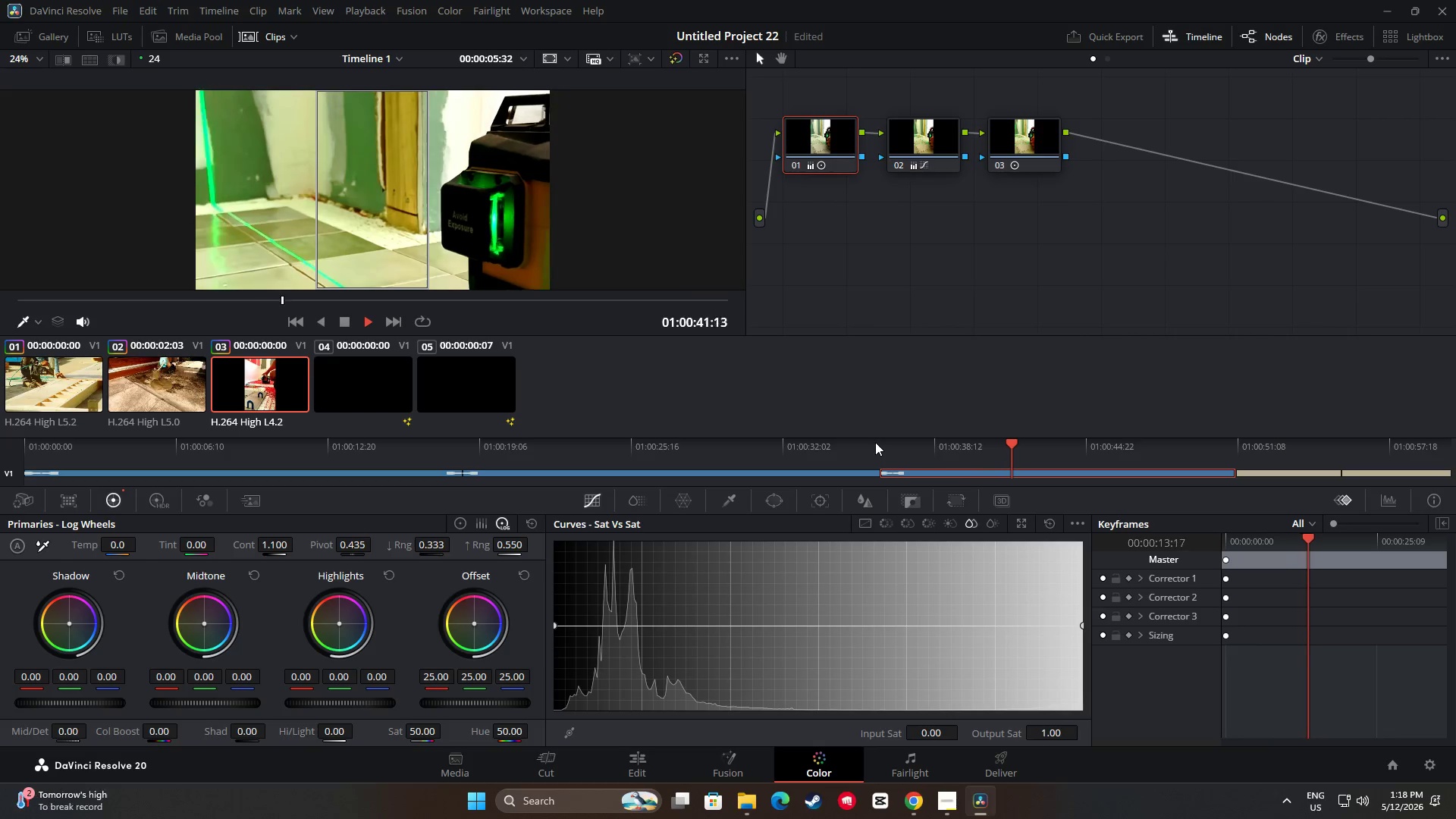 
wait(10.62)
 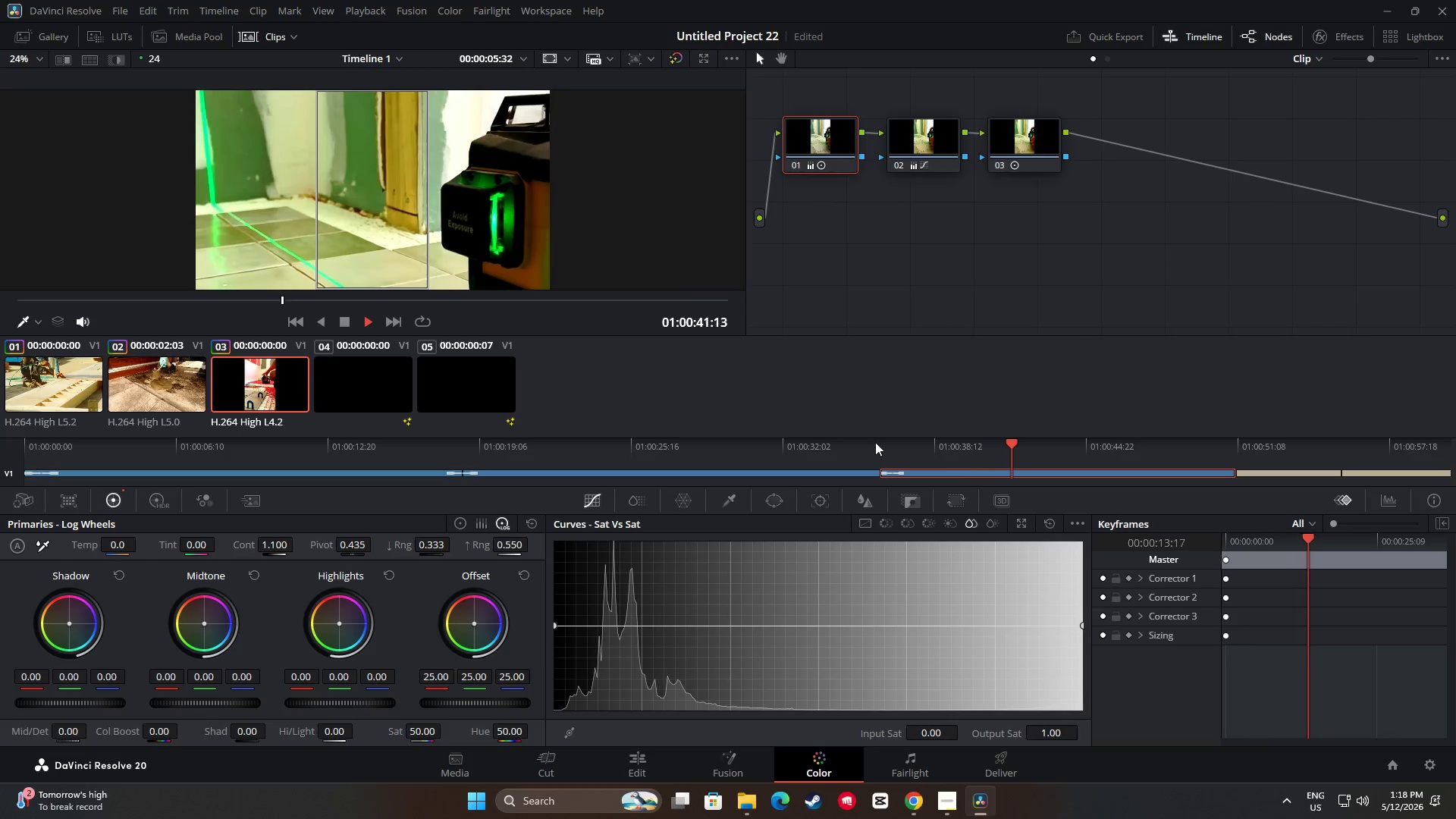 
key(Space)
 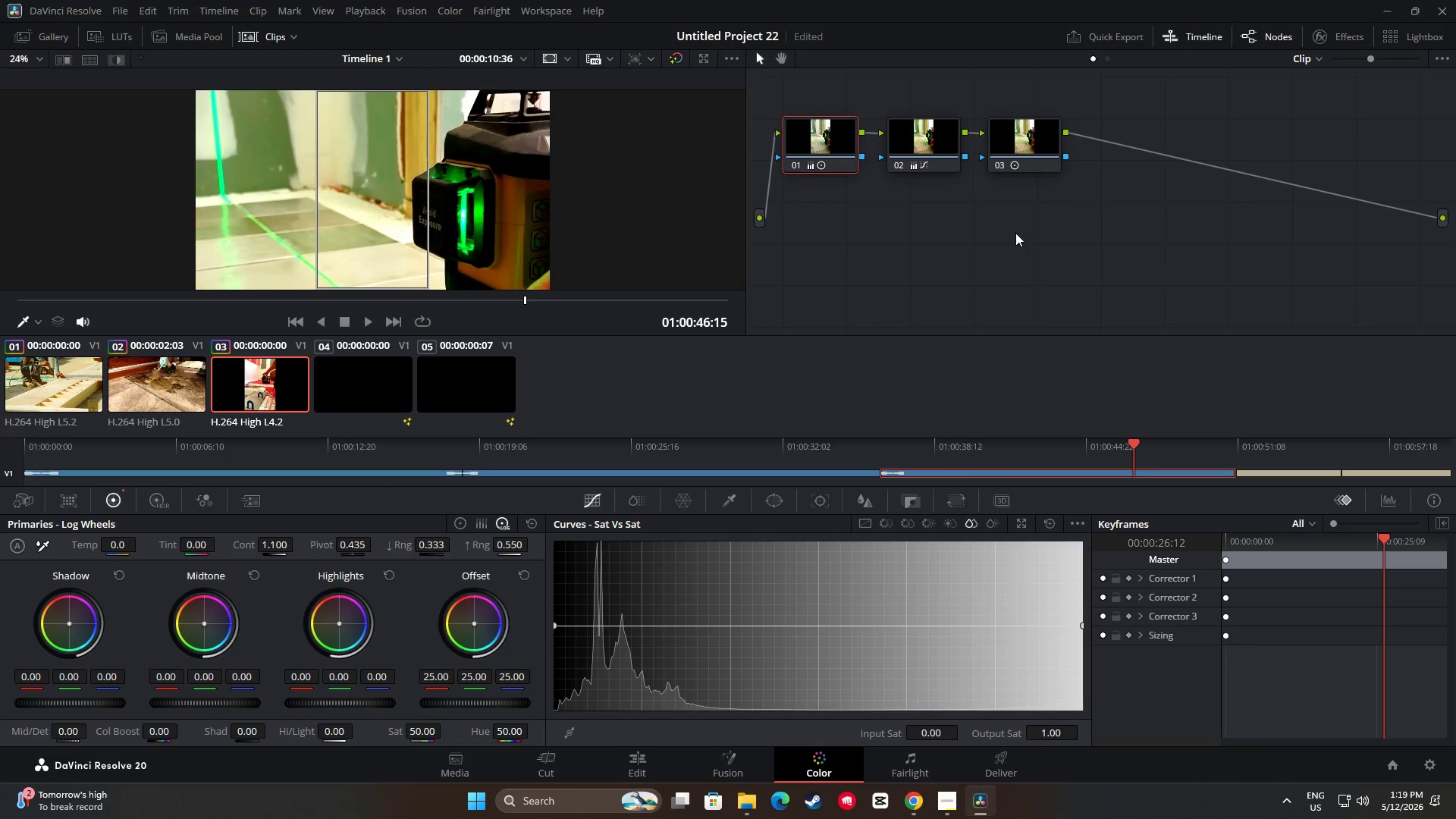 
key(Space)
 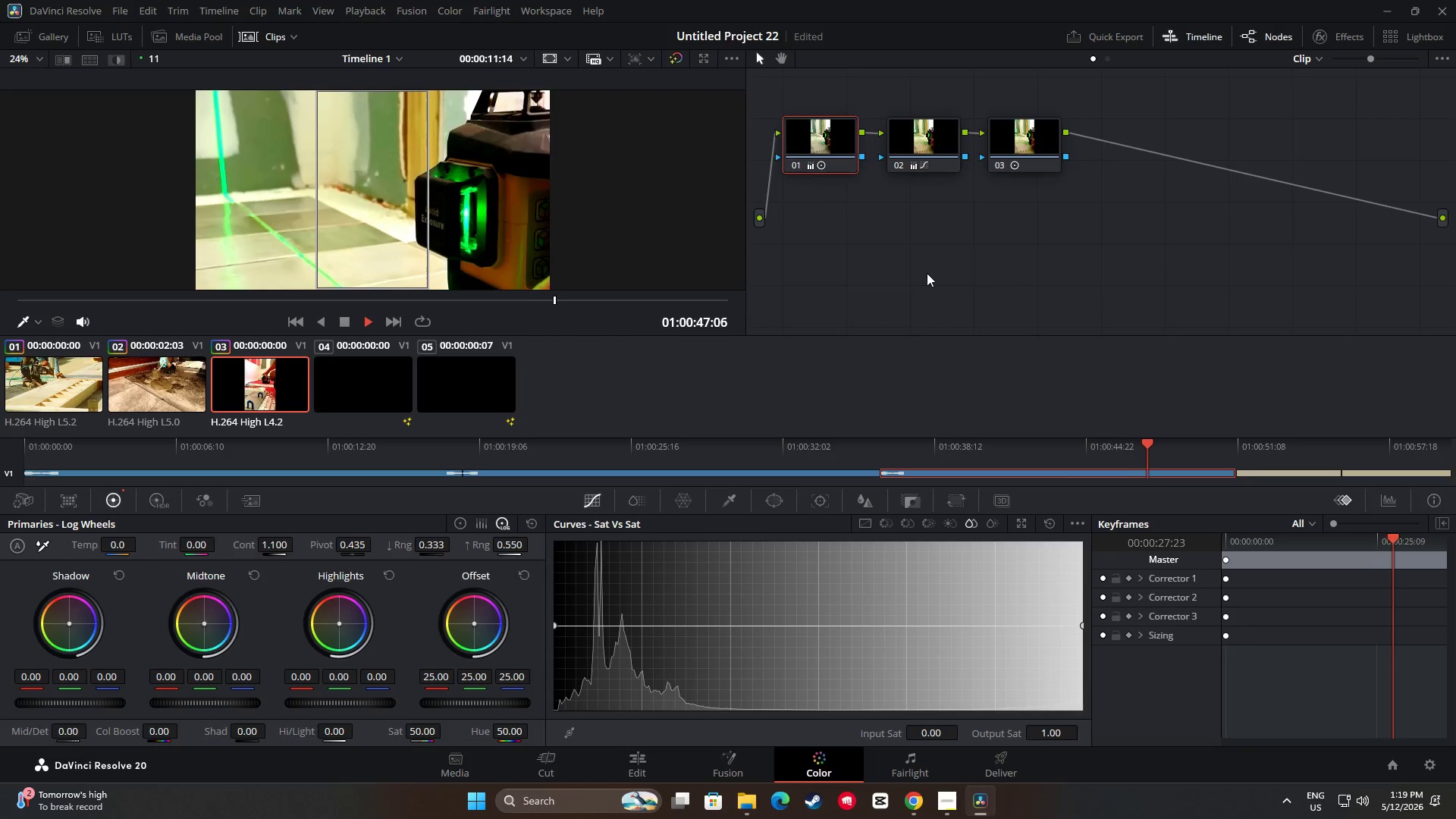 
key(Space)
 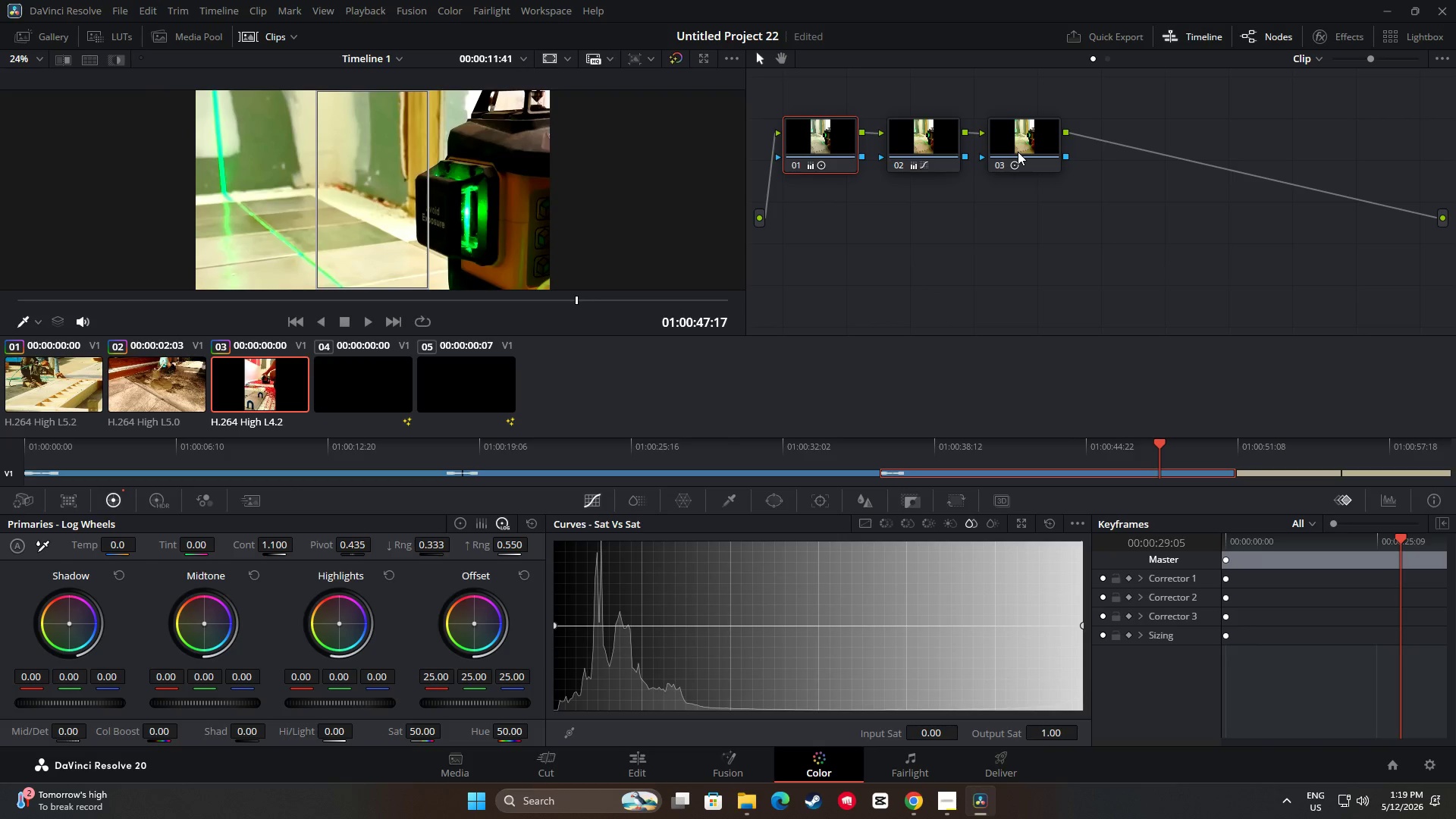 
left_click([1018, 152])
 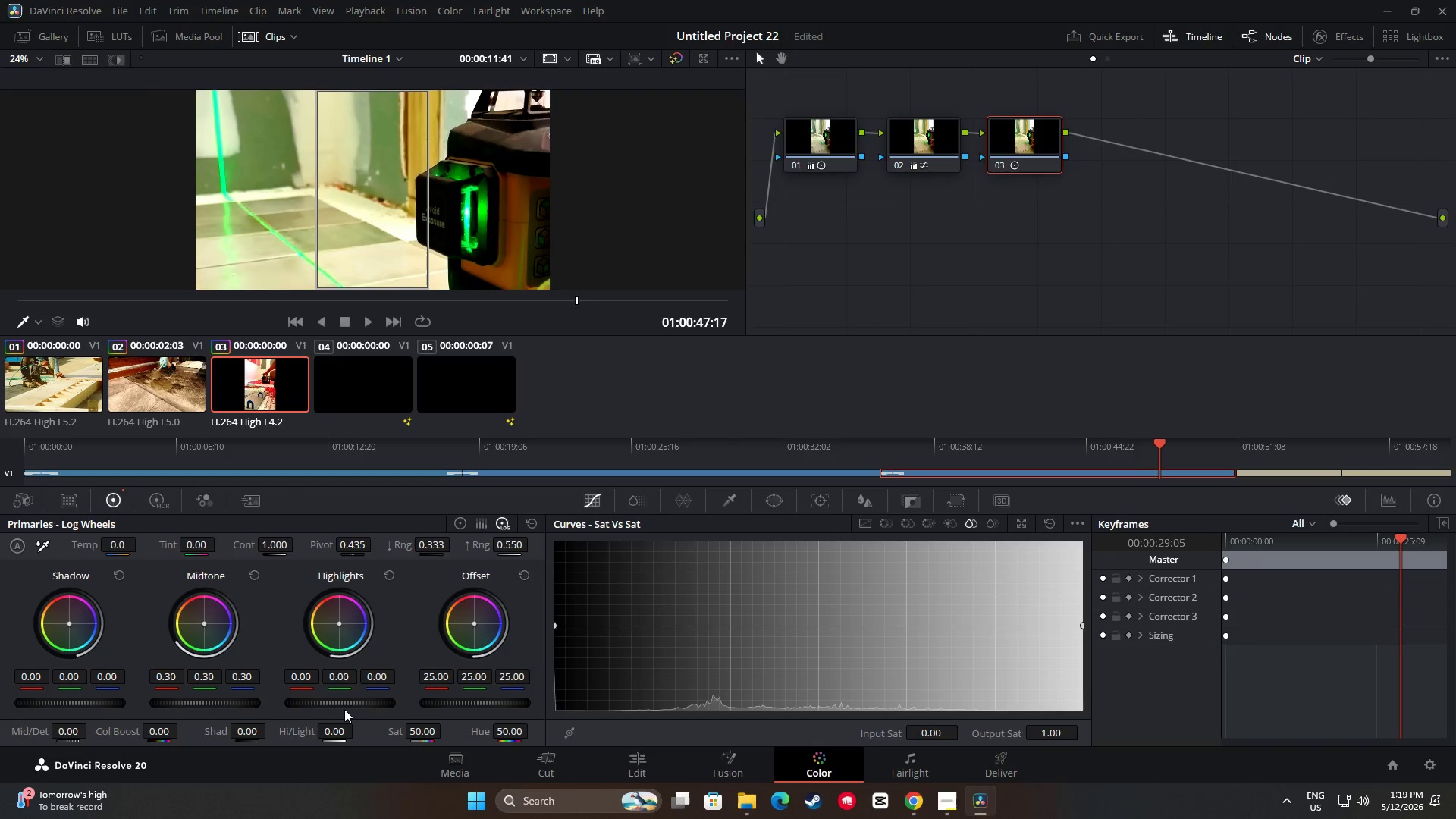 
left_click_drag(start_coordinate=[339, 703], to_coordinate=[739, 697])
 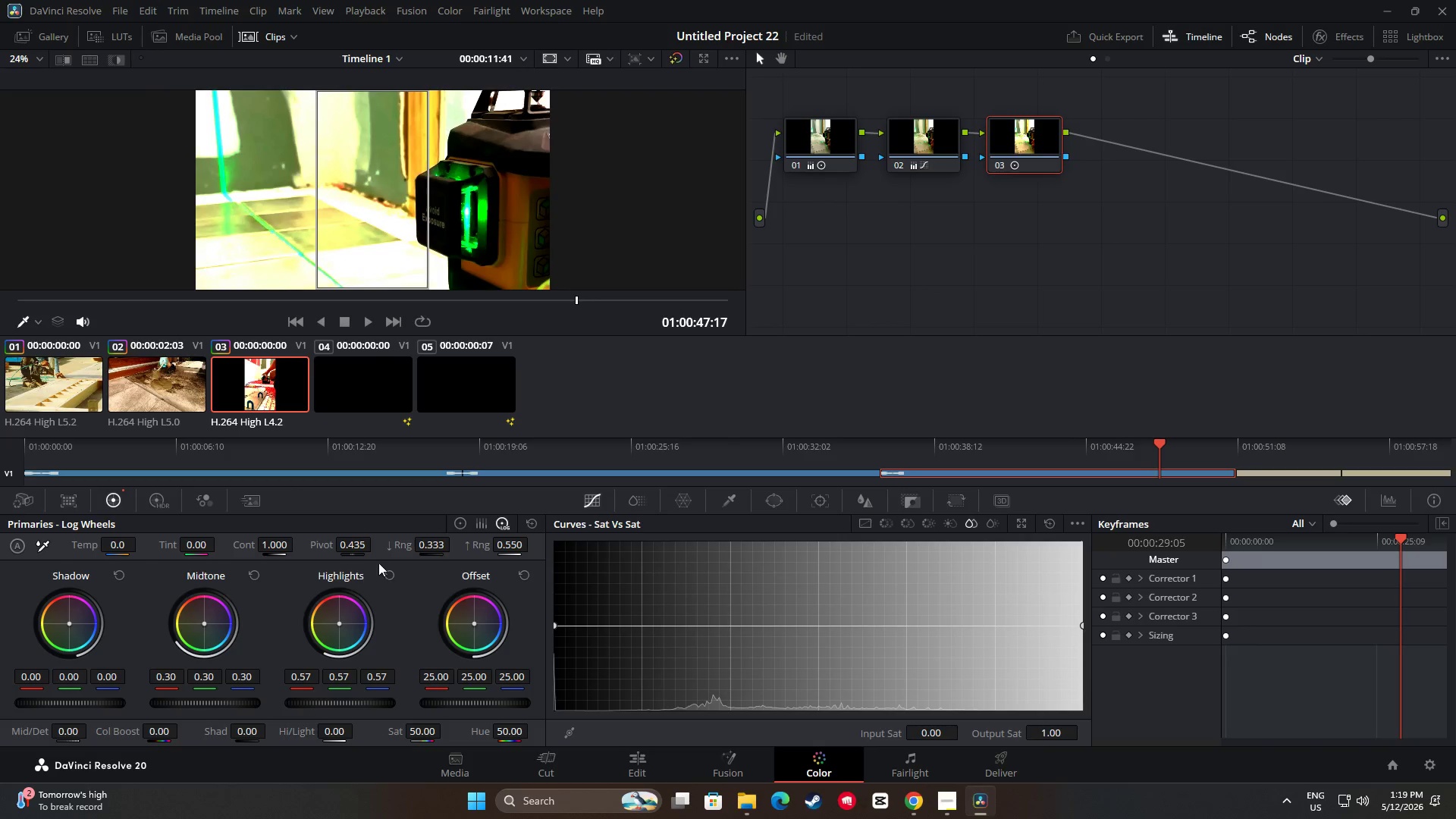 
left_click([385, 571])
 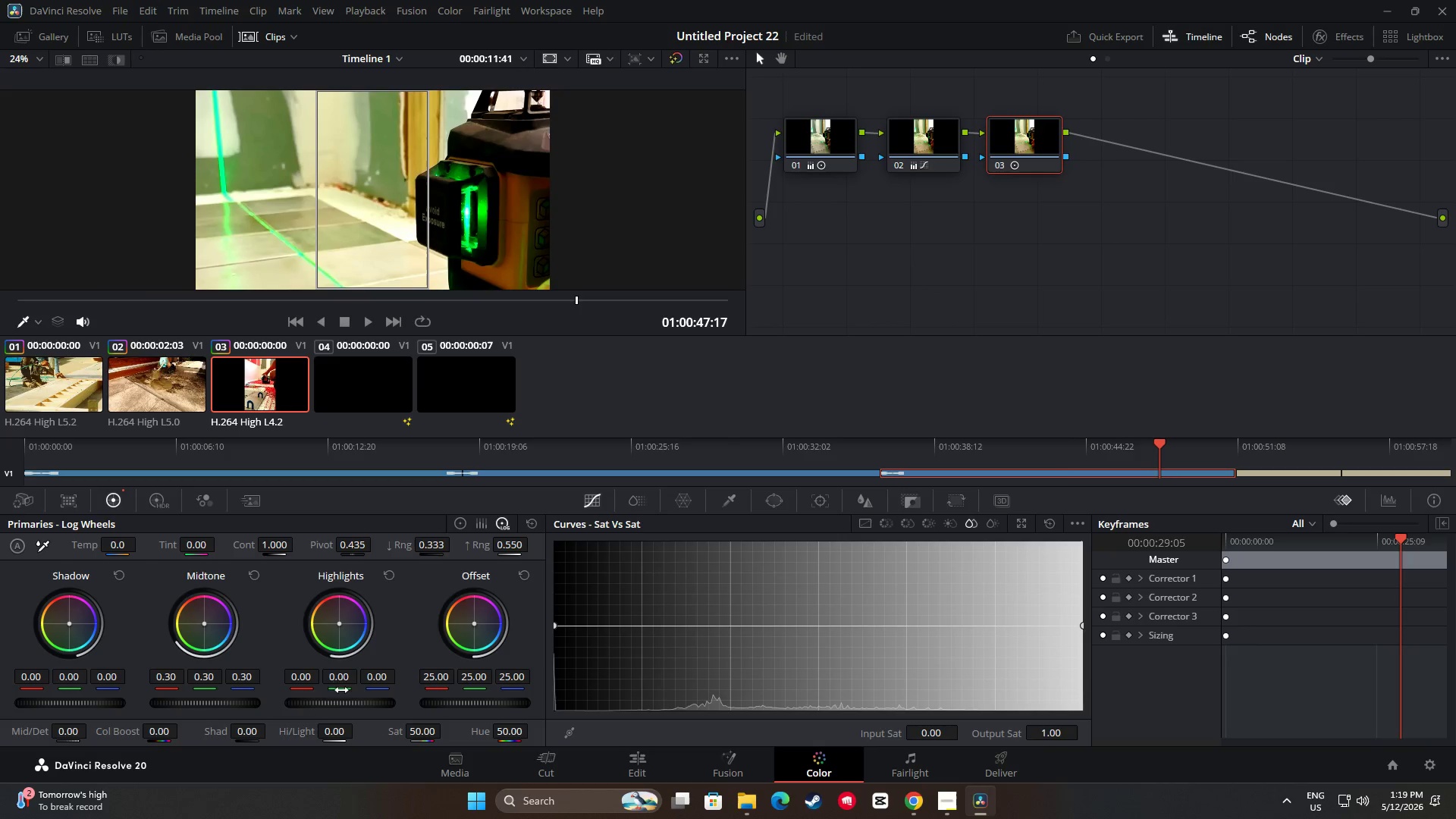 
left_click_drag(start_coordinate=[326, 699], to_coordinate=[342, 699])
 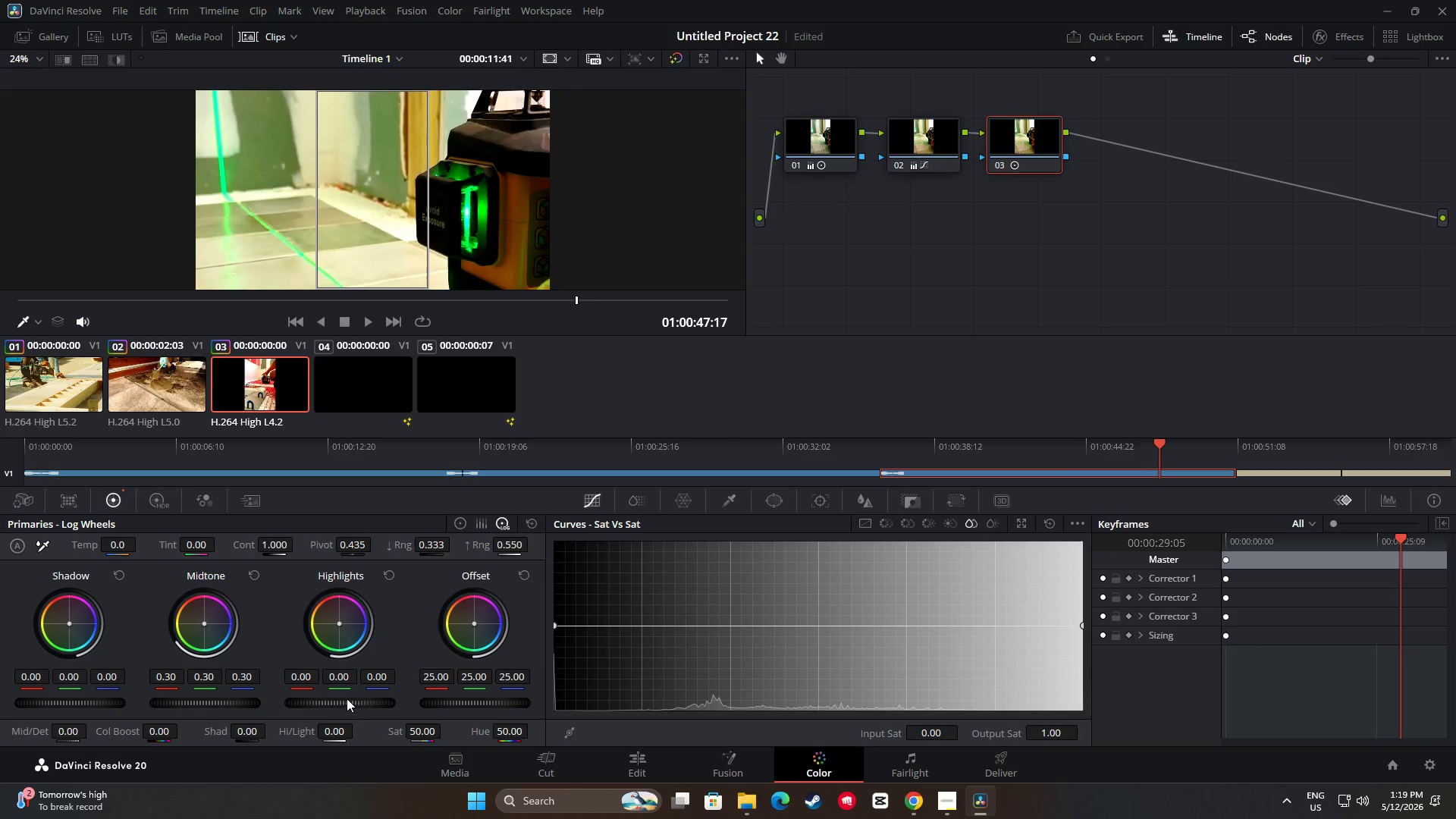 
left_click_drag(start_coordinate=[347, 698], to_coordinate=[579, 701])
 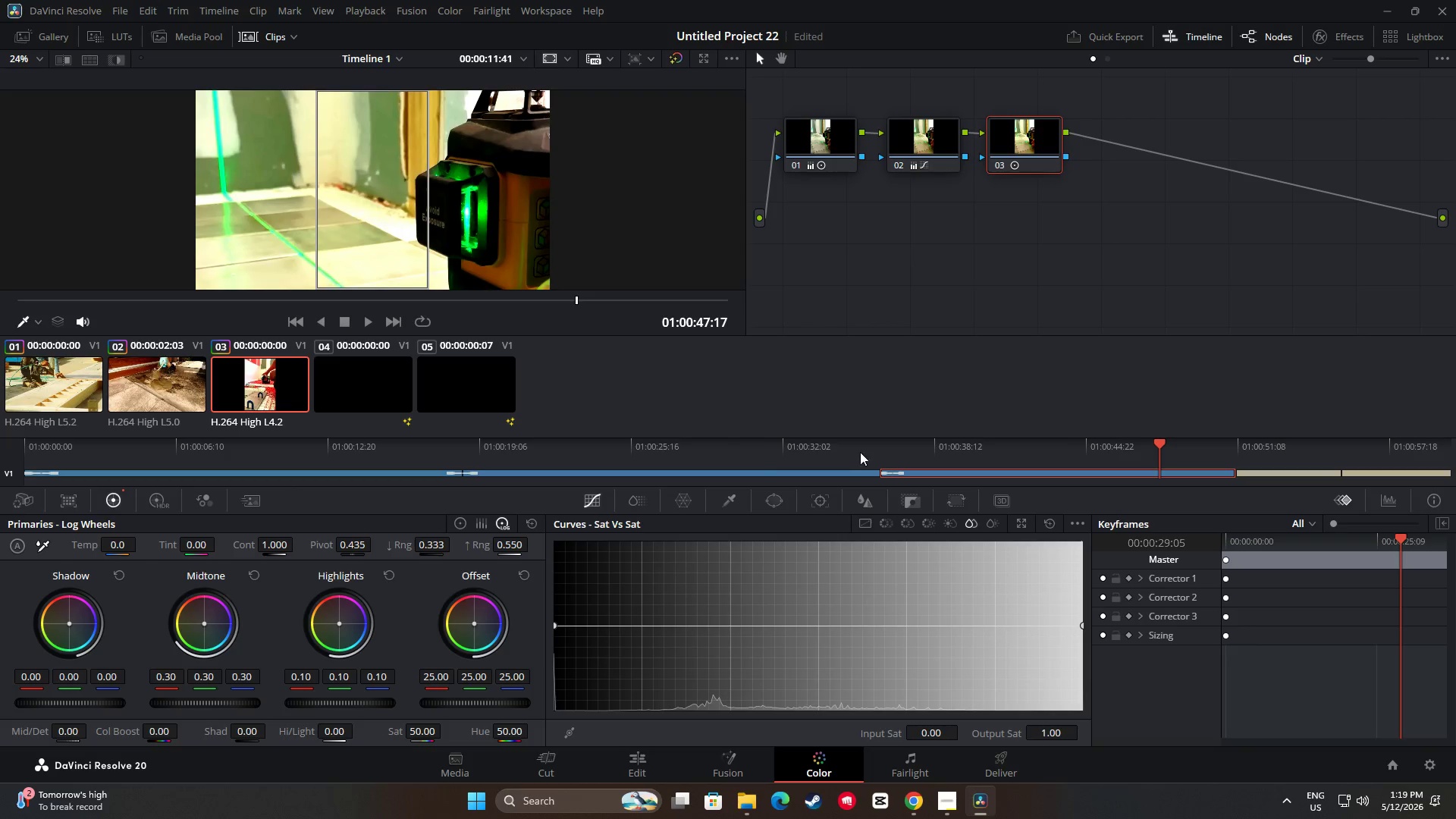 
key(Space)
 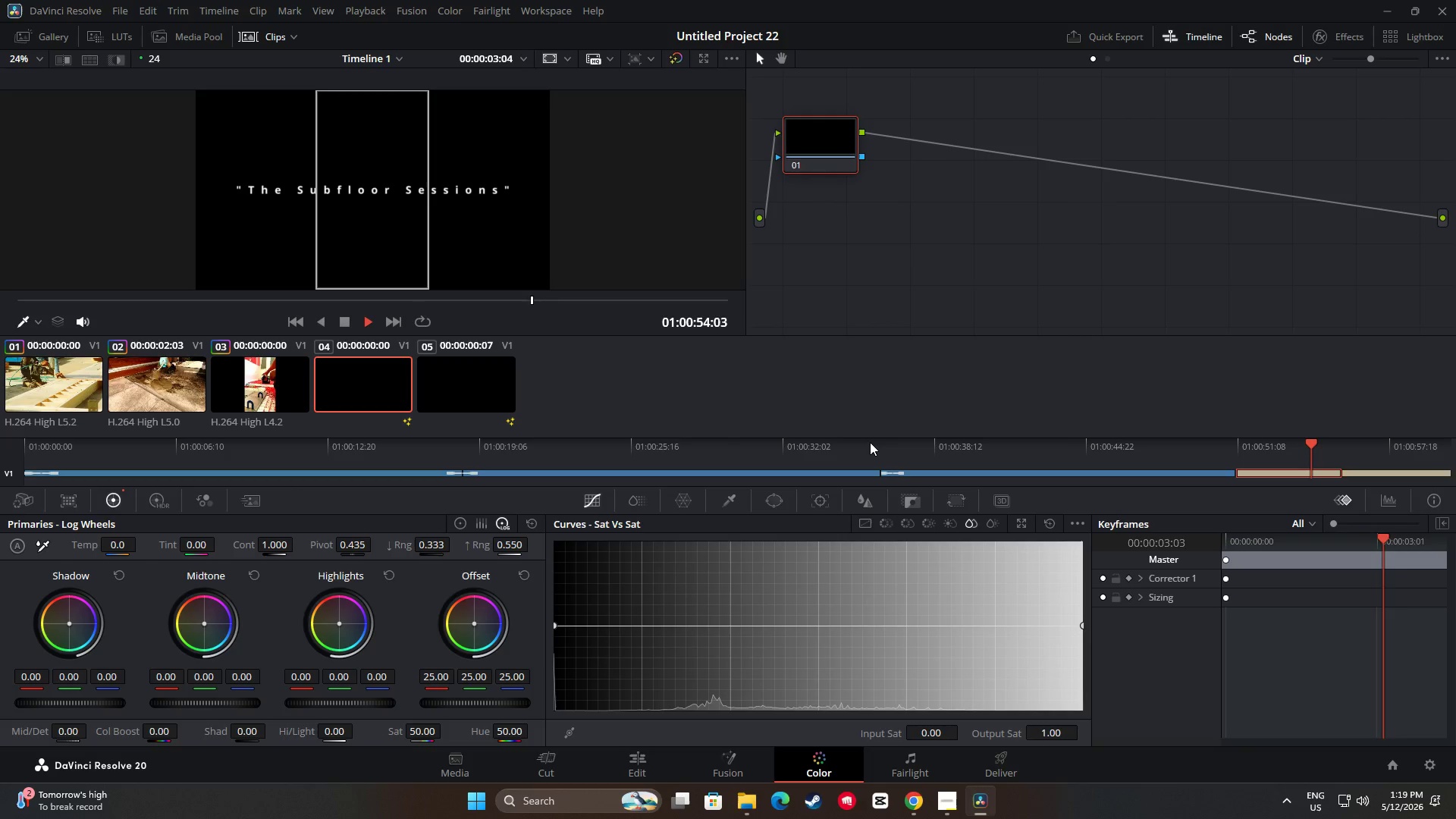 
wait(23.73)
 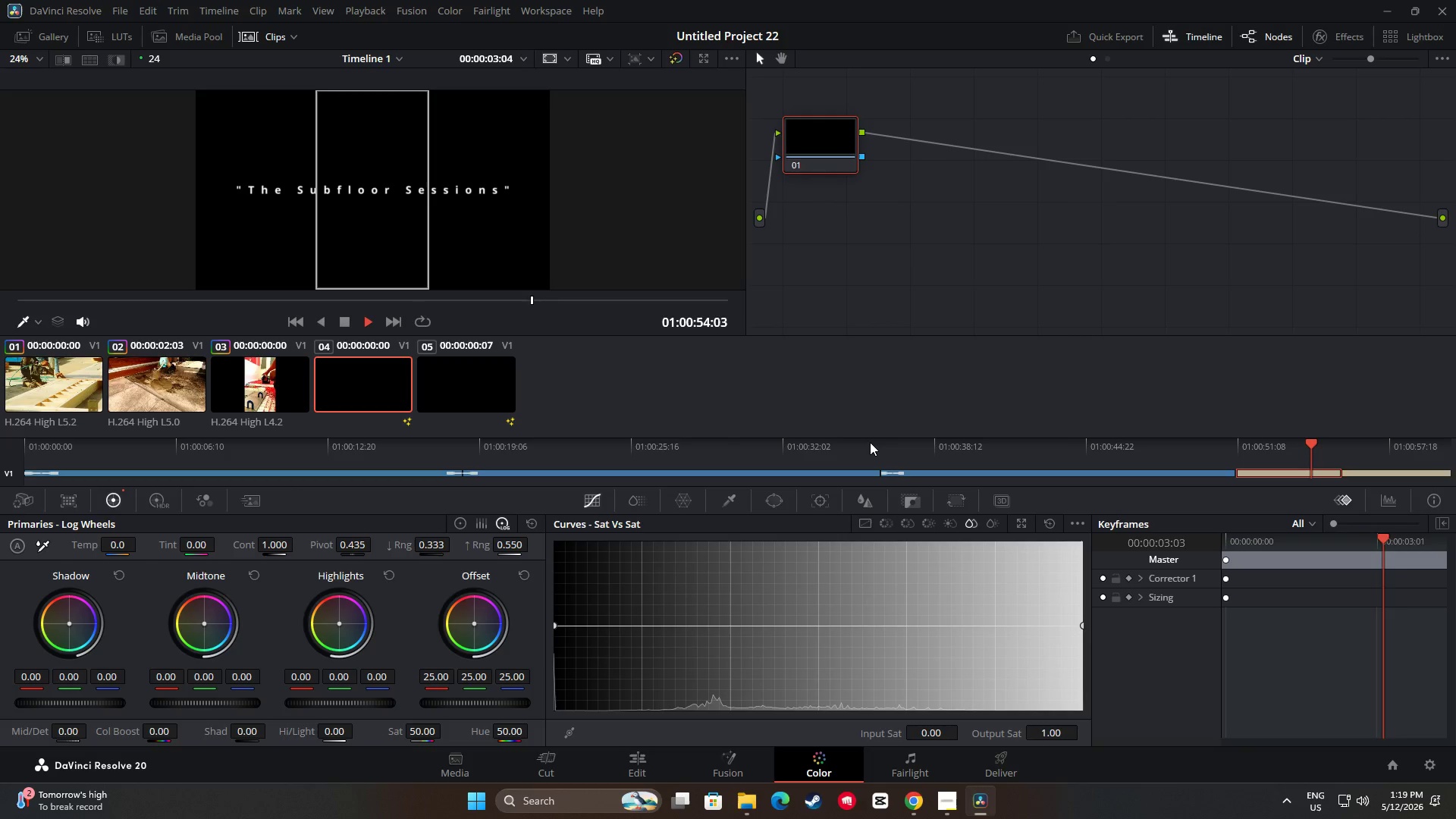 
key(Space)
 